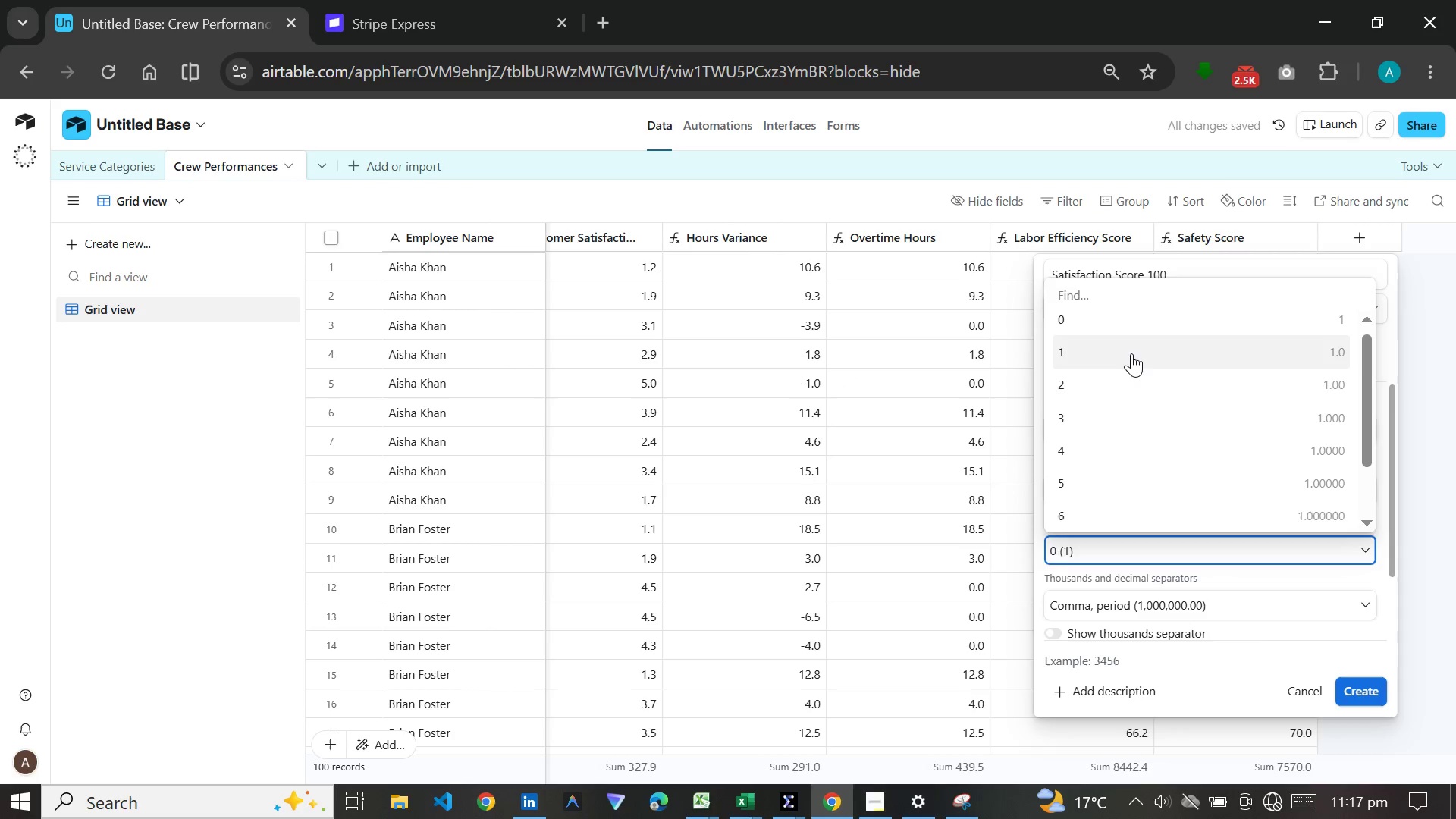 
left_click([1131, 353])
 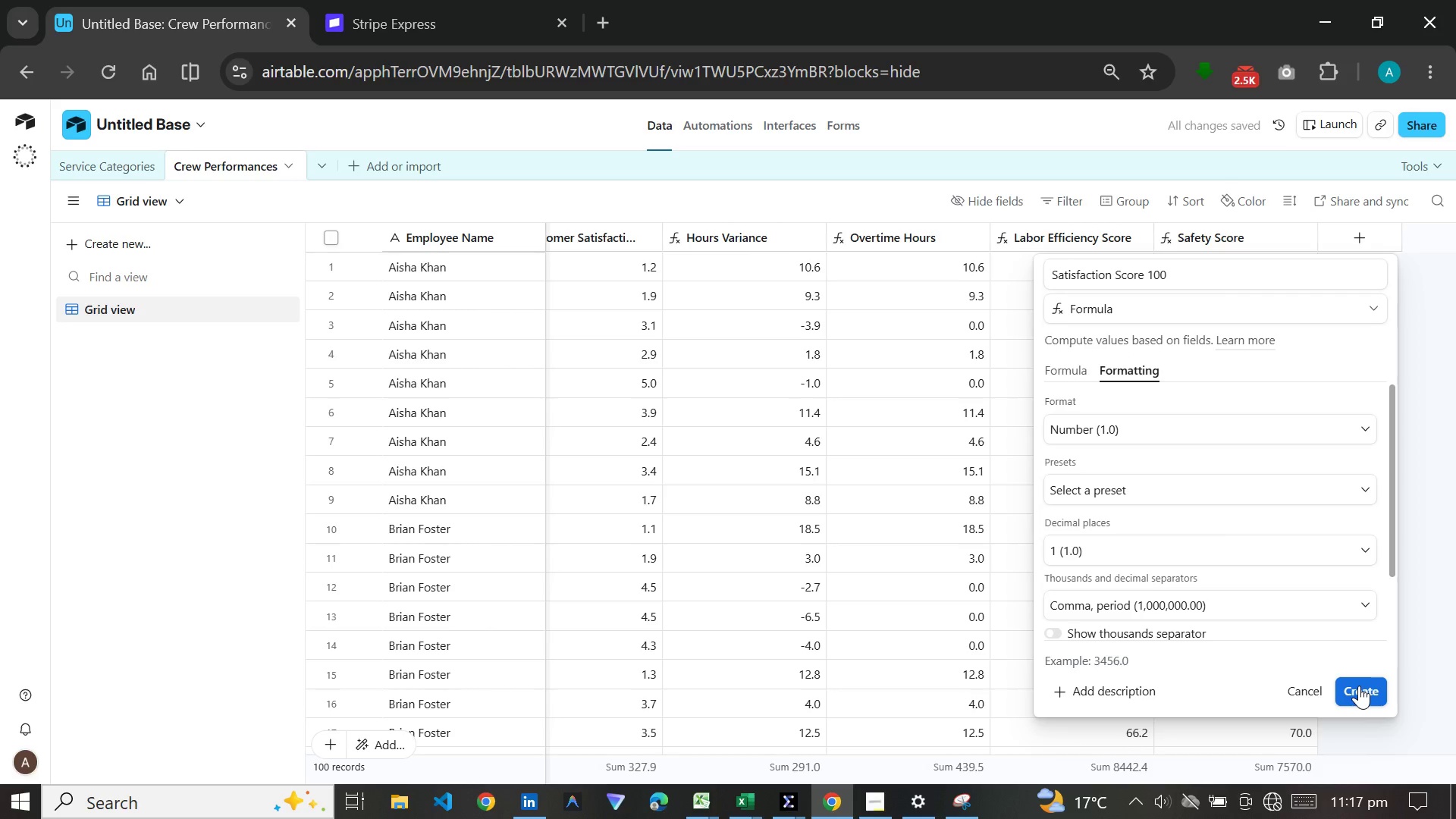 
left_click([1359, 686])
 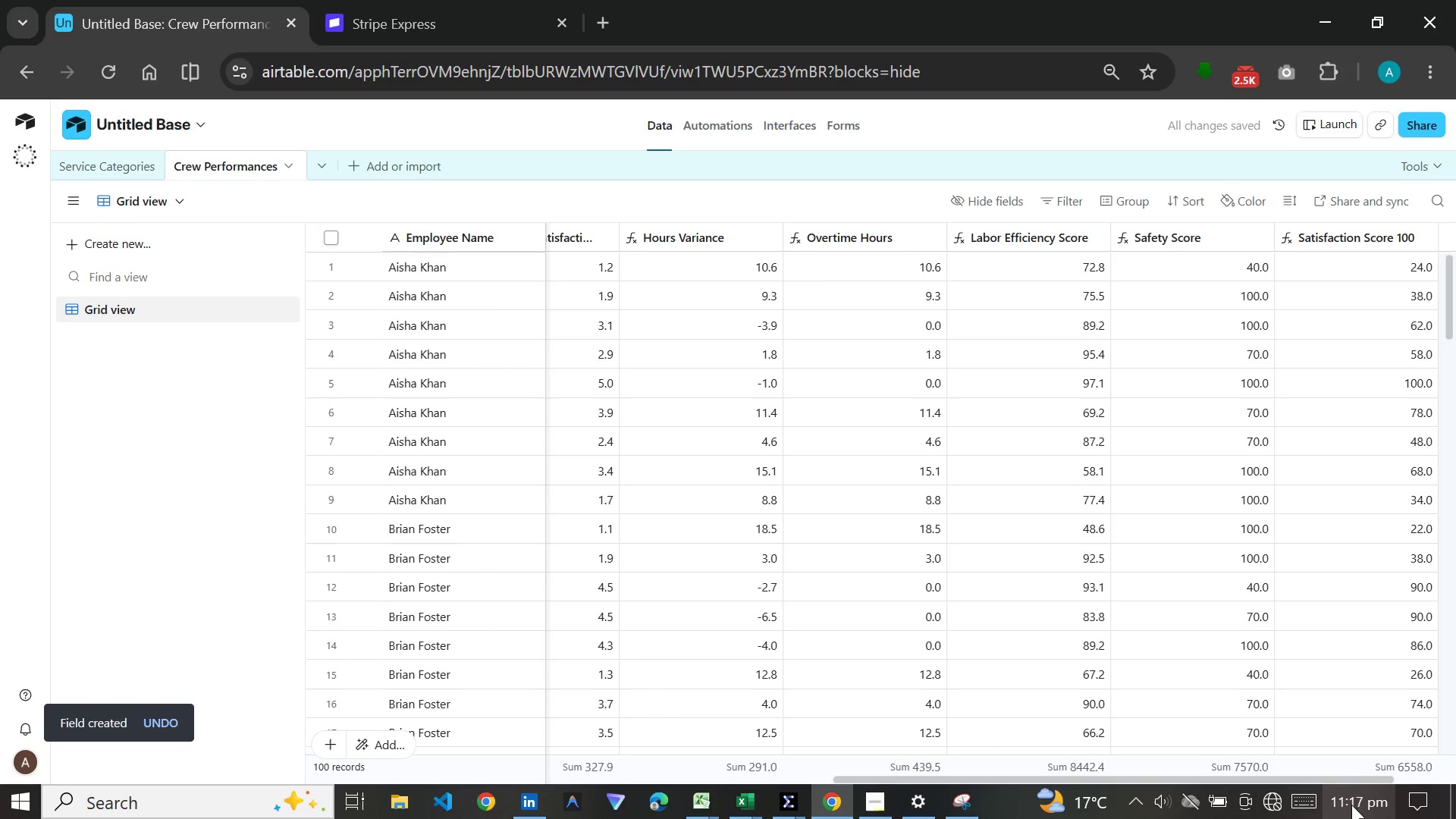 
left_click_drag(start_coordinate=[1373, 778], to_coordinate=[1439, 770])
 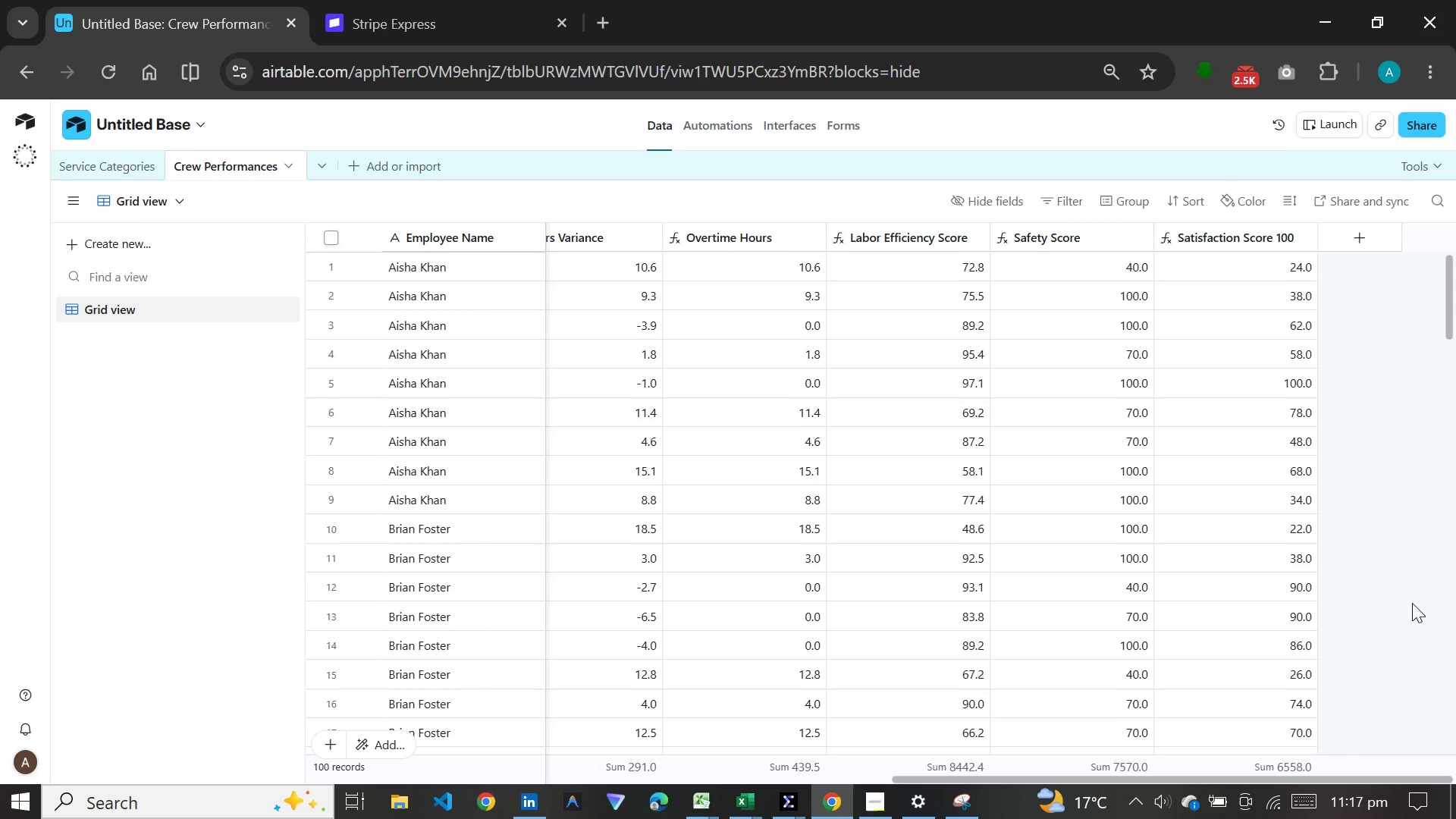 
wait(21.94)
 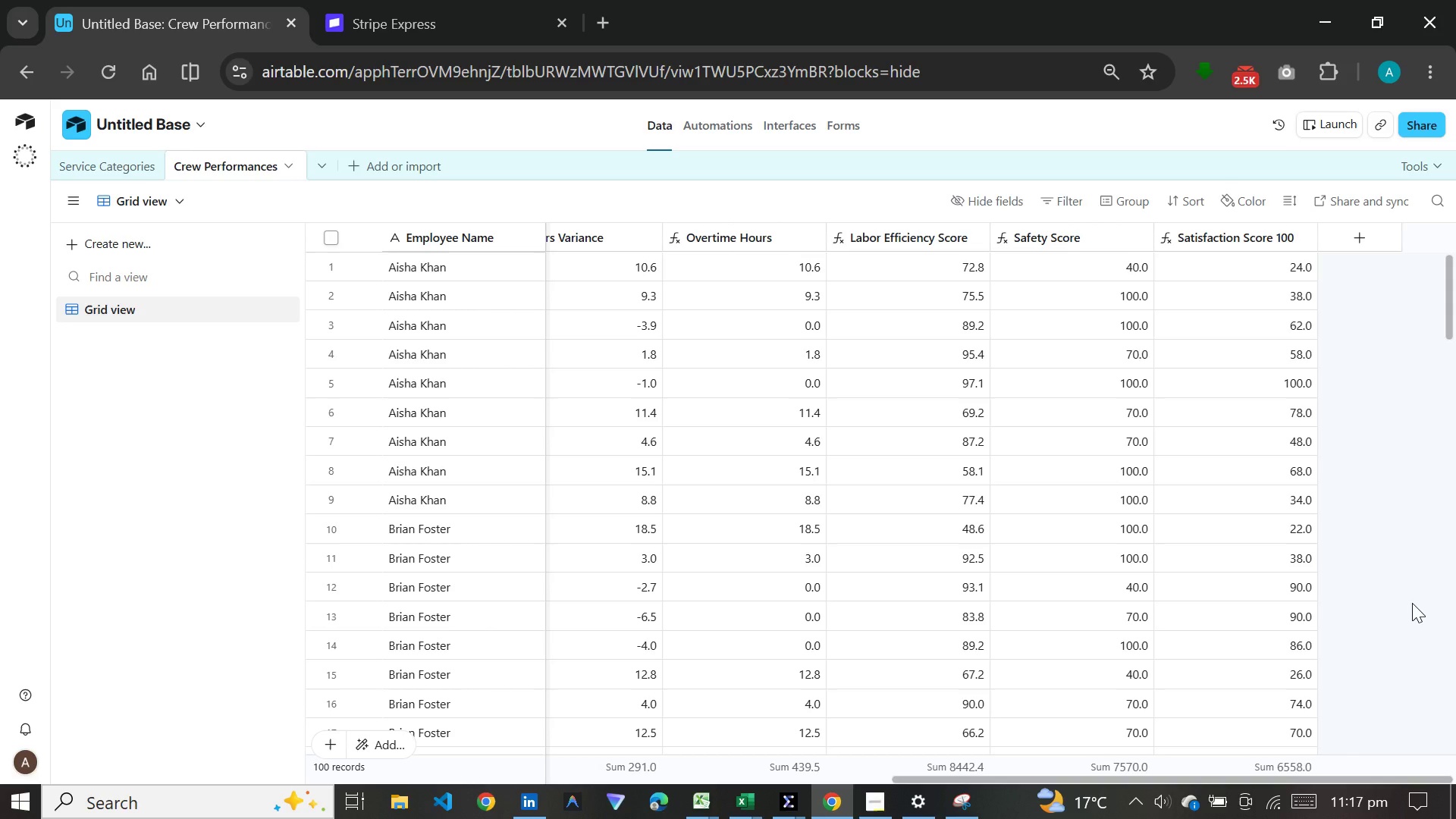 
left_click([1367, 232])
 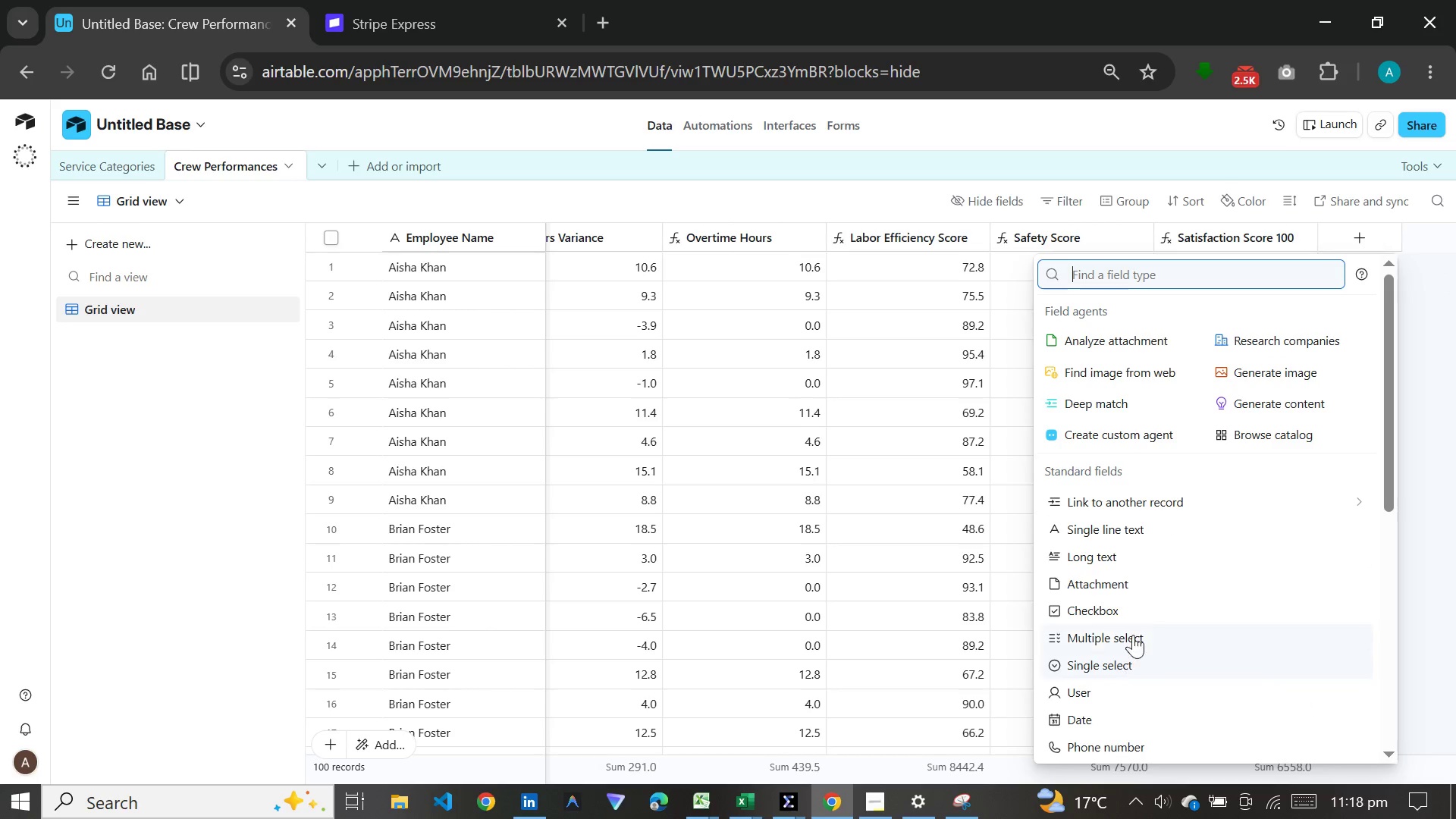 
scroll: coordinate [1136, 556], scroll_direction: down, amount: 13.0
 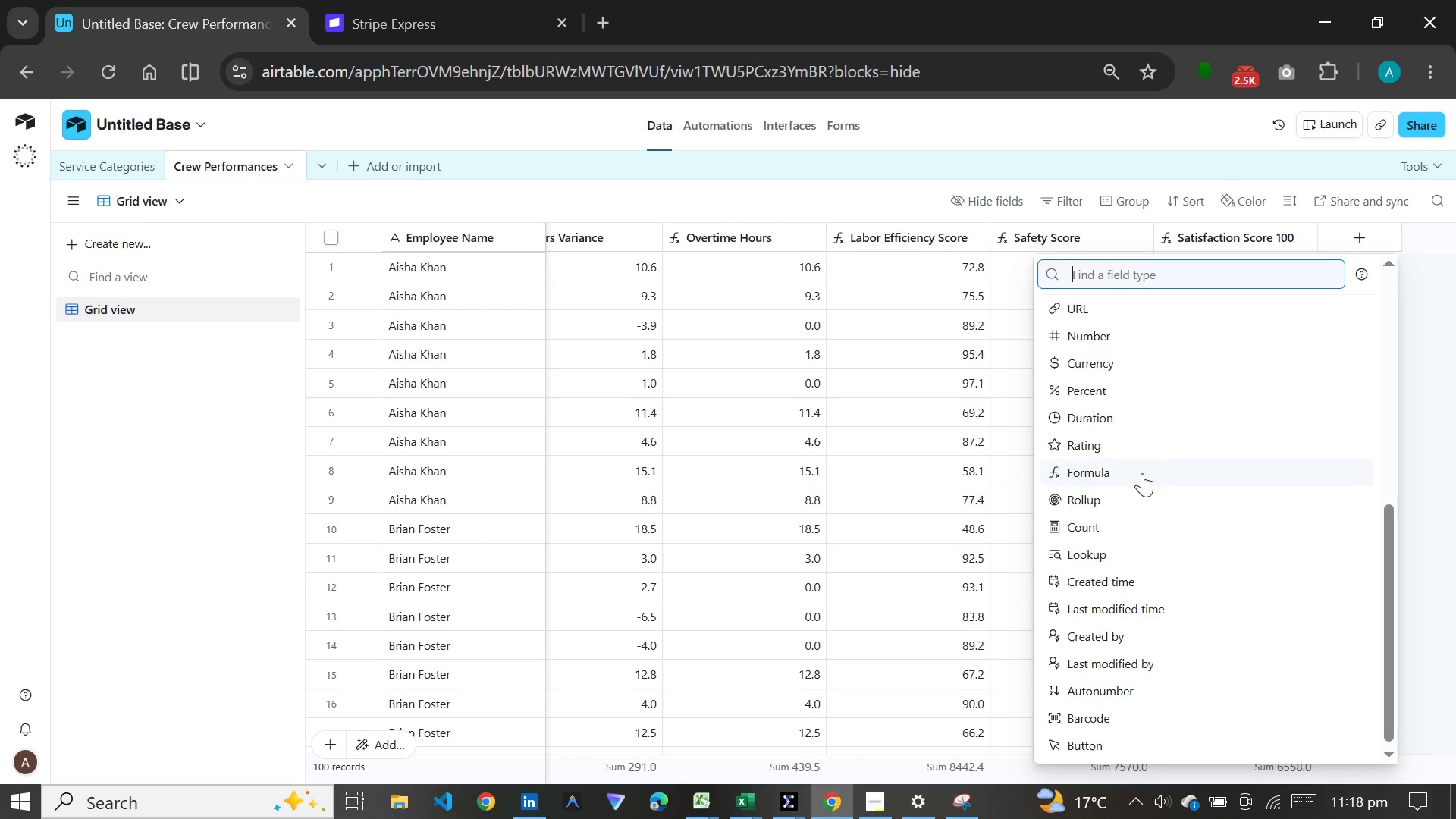 
left_click([1142, 473])
 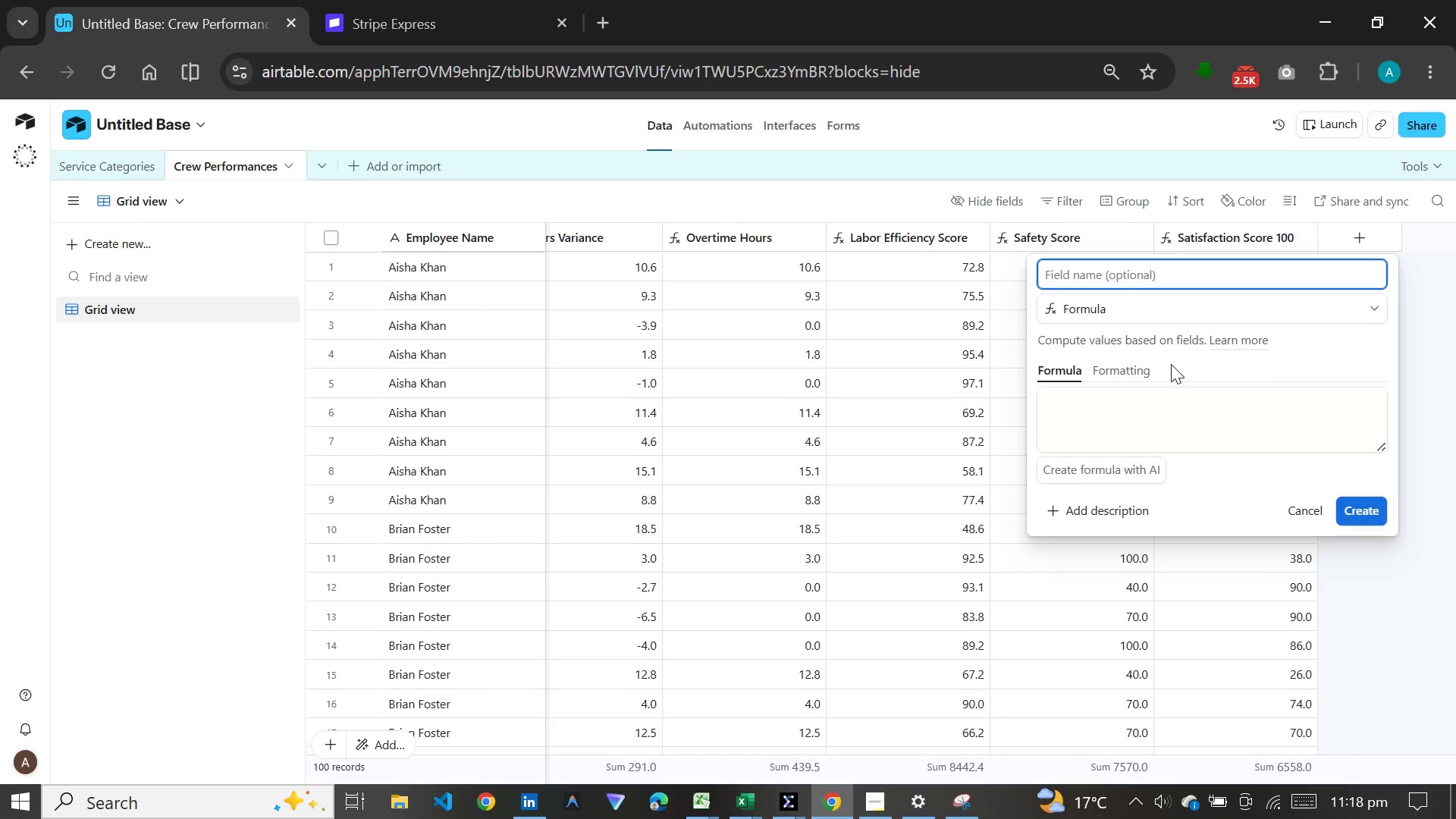 
wait(16.0)
 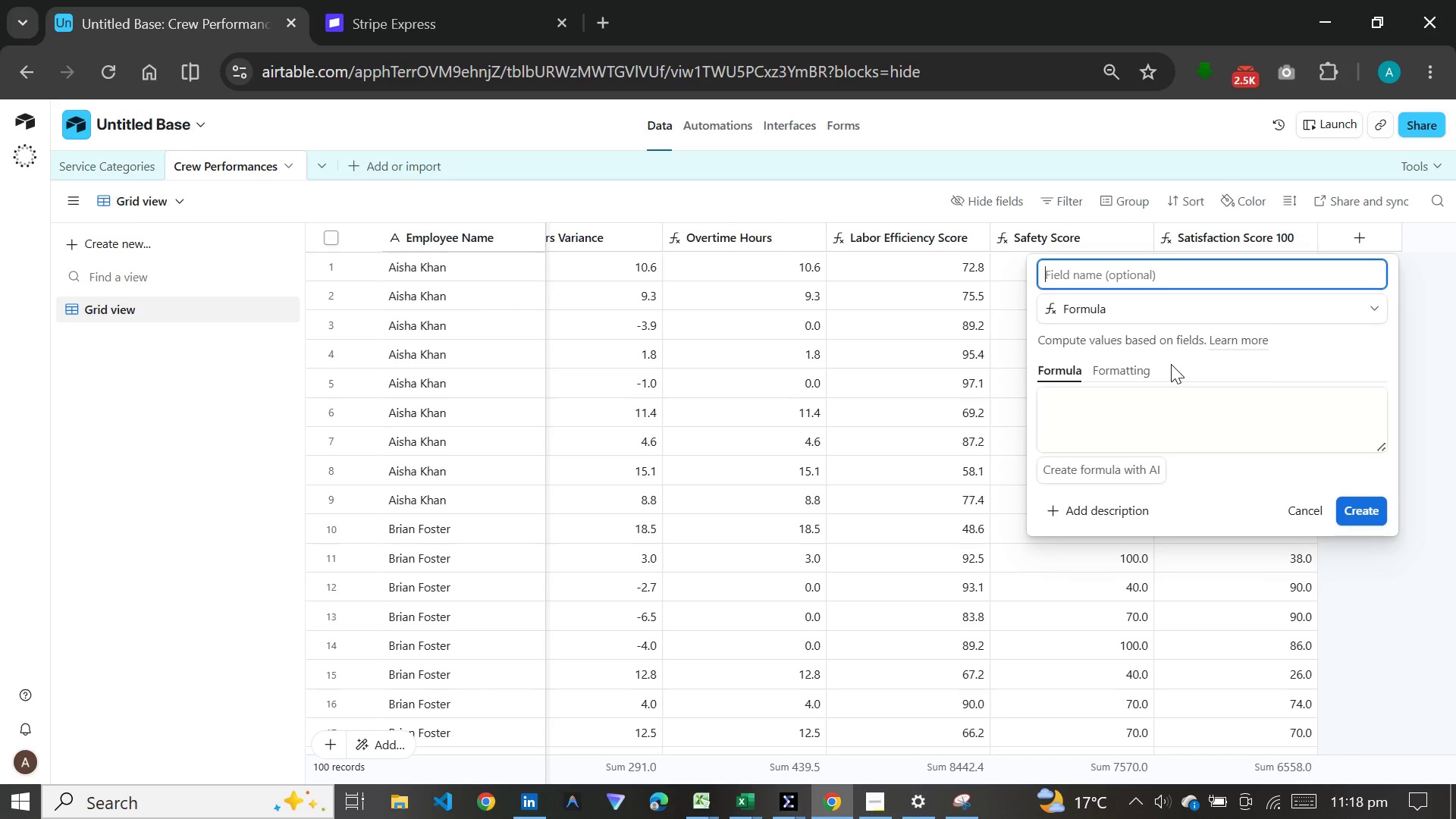 
type(Weekly Crew Grade)
 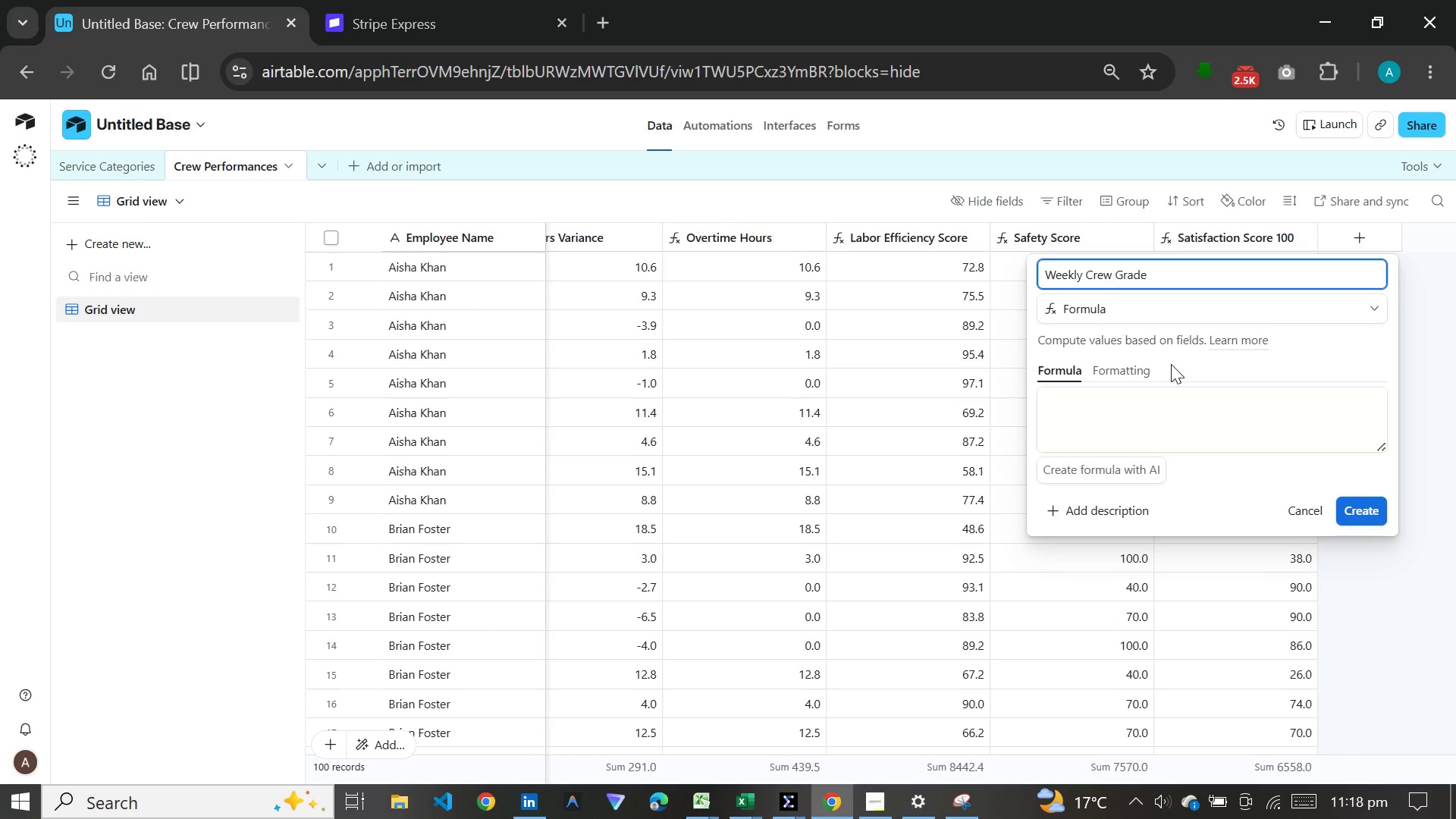 
wait(6.06)
 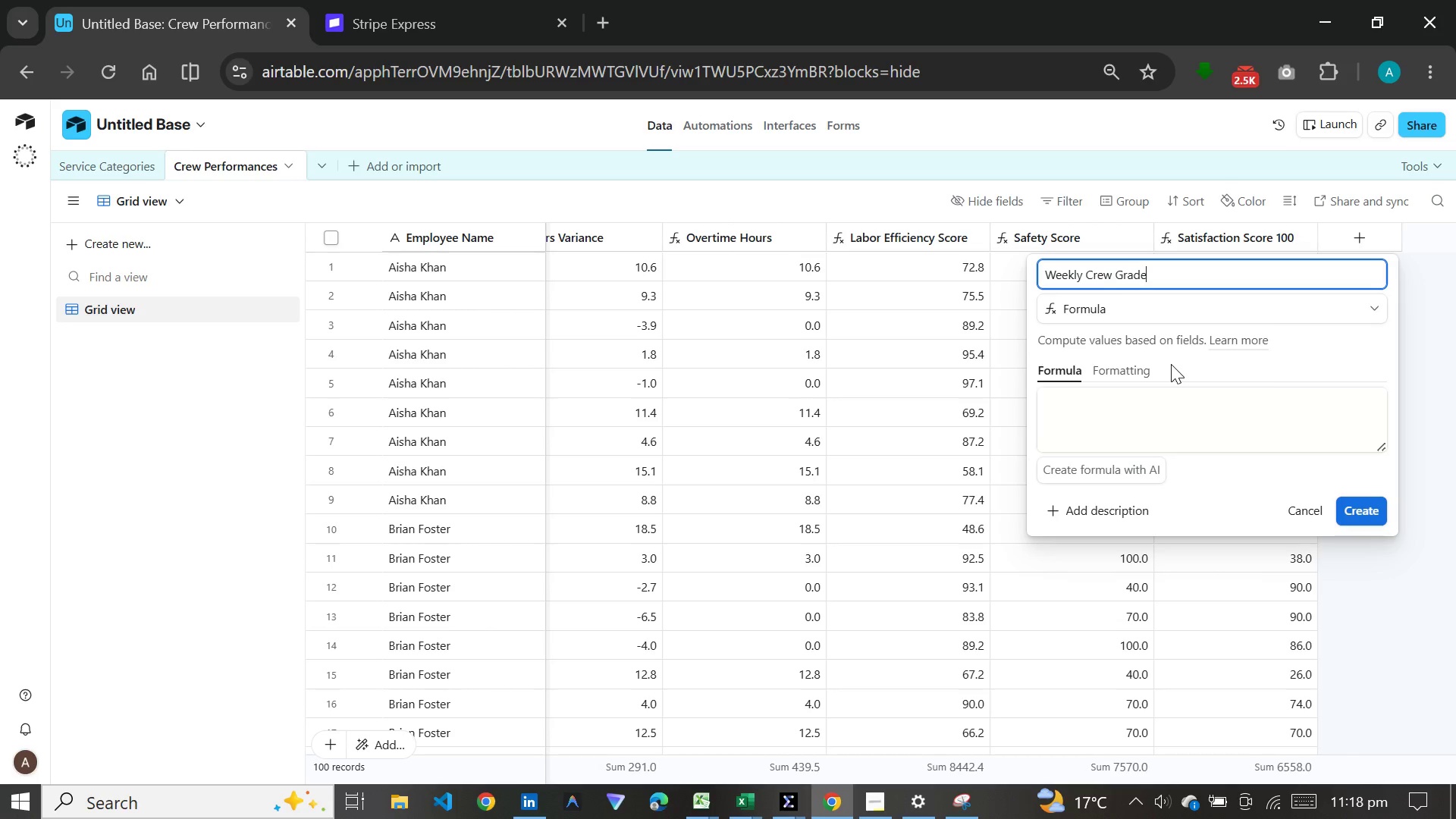 
left_click([1164, 398])
 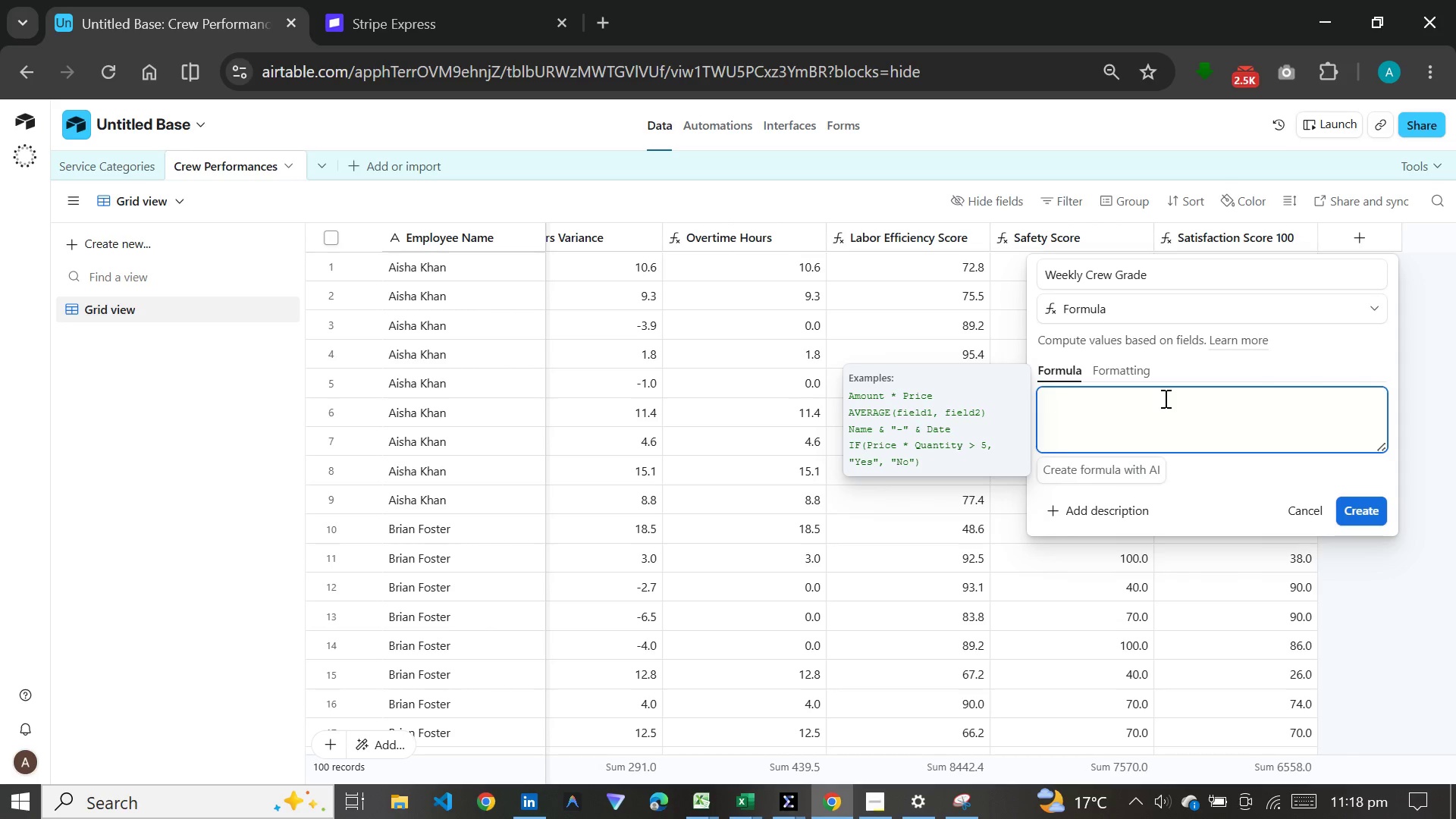 
key(Meta+V)
 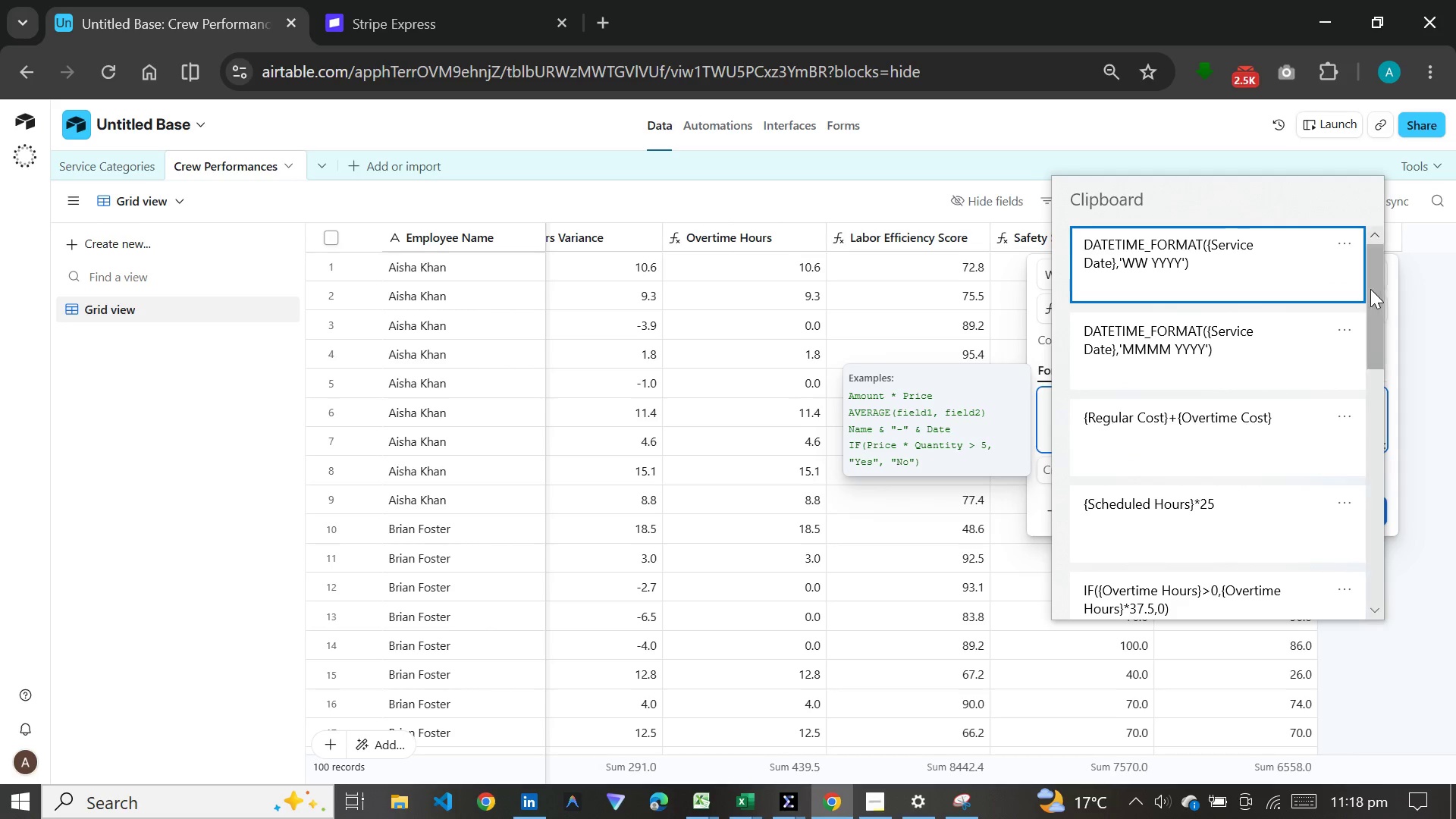 
left_click_drag(start_coordinate=[1370, 289], to_coordinate=[1373, 400])
 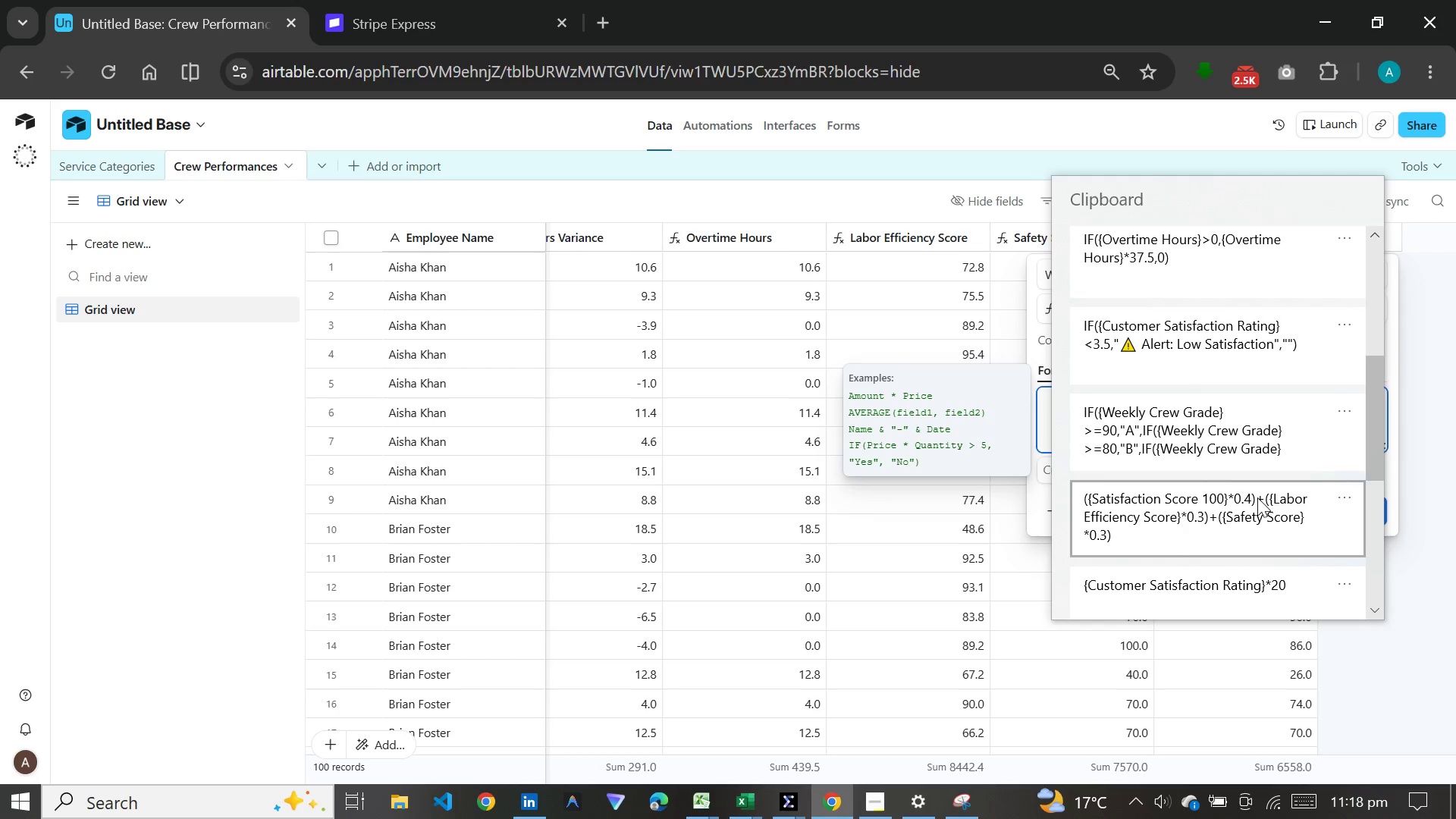 
left_click([1257, 497])
 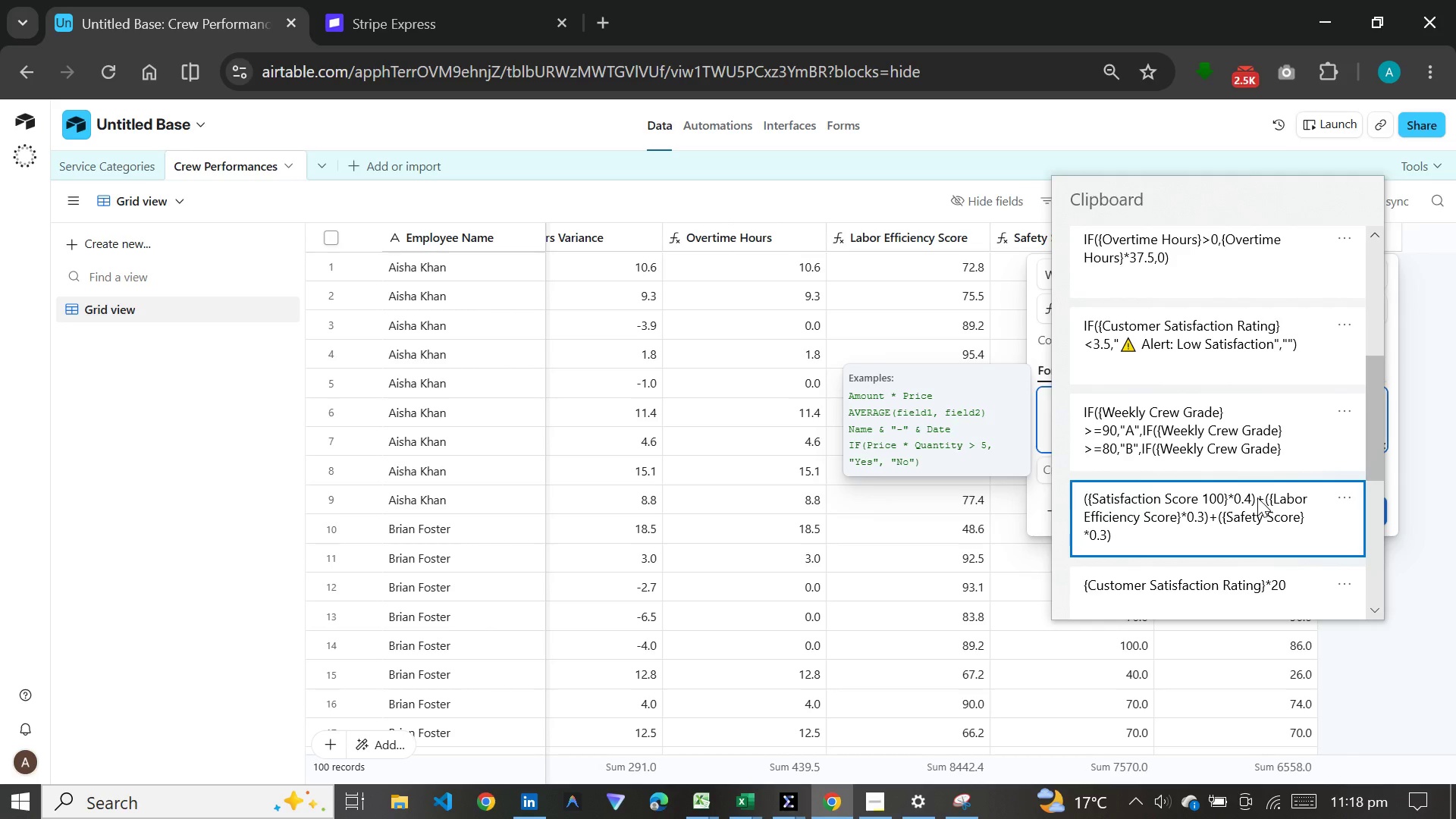 
key(Control+ControlLeft)
 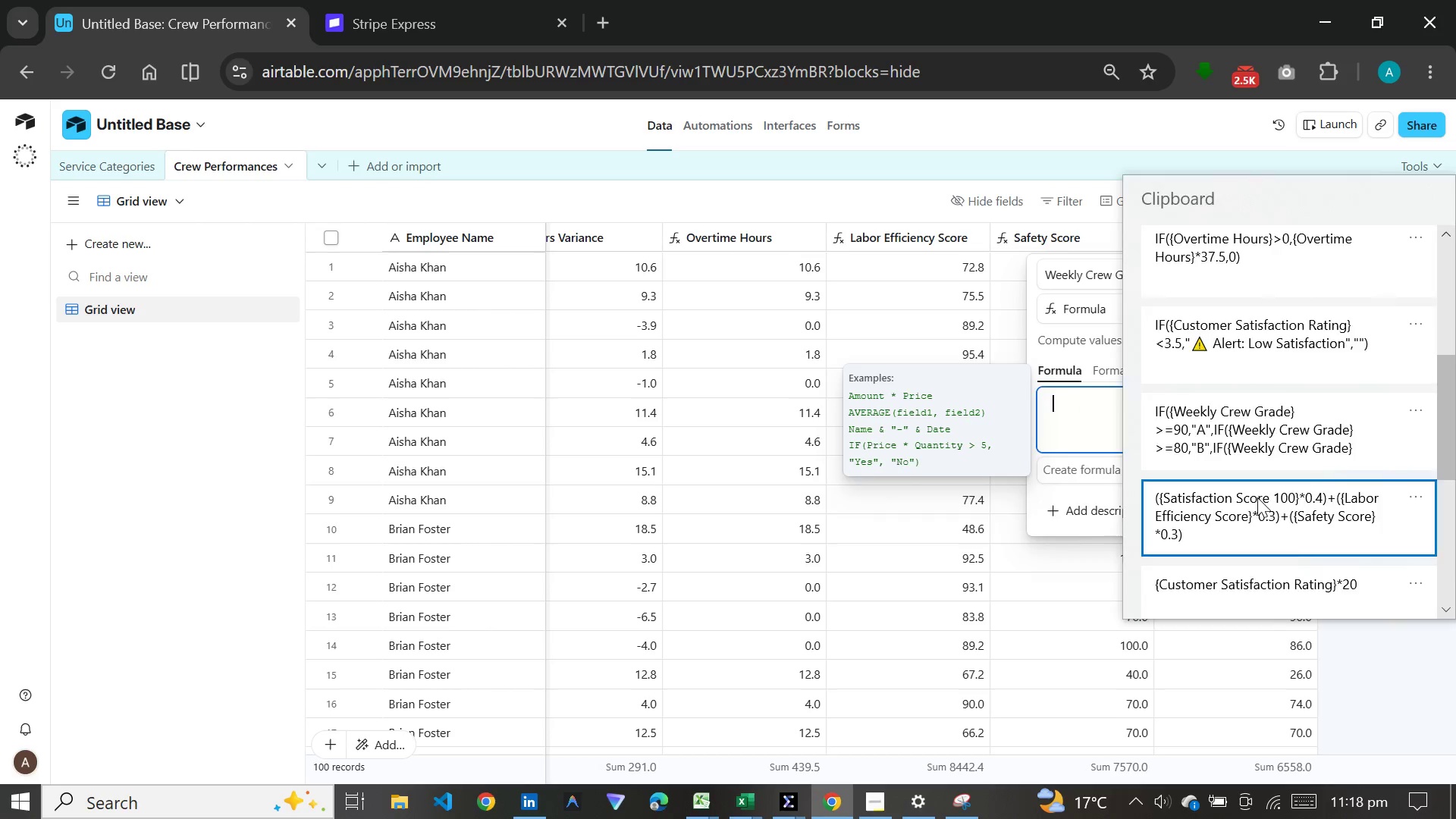 
wait(8.09)
 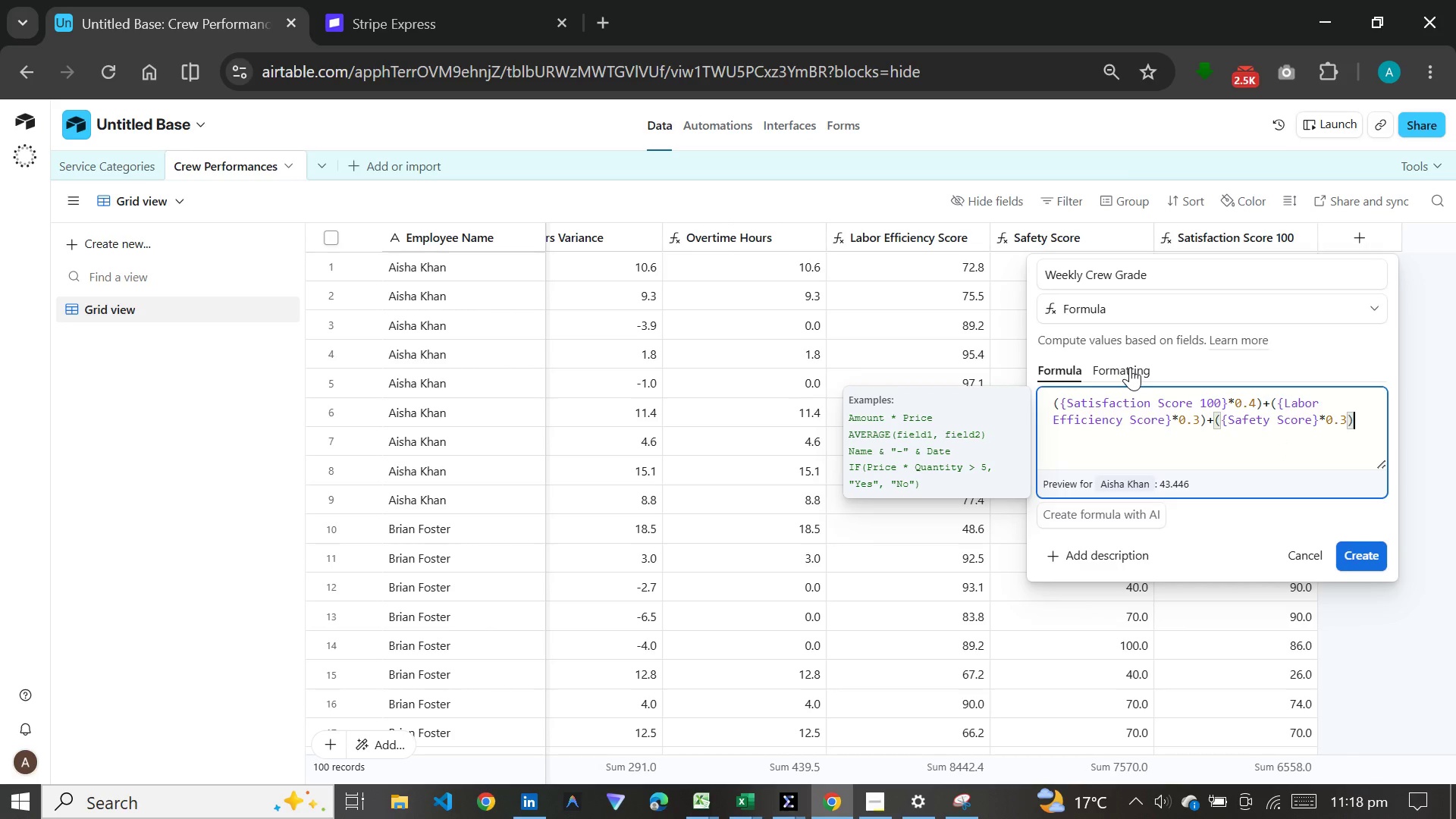 
left_click([1130, 367])
 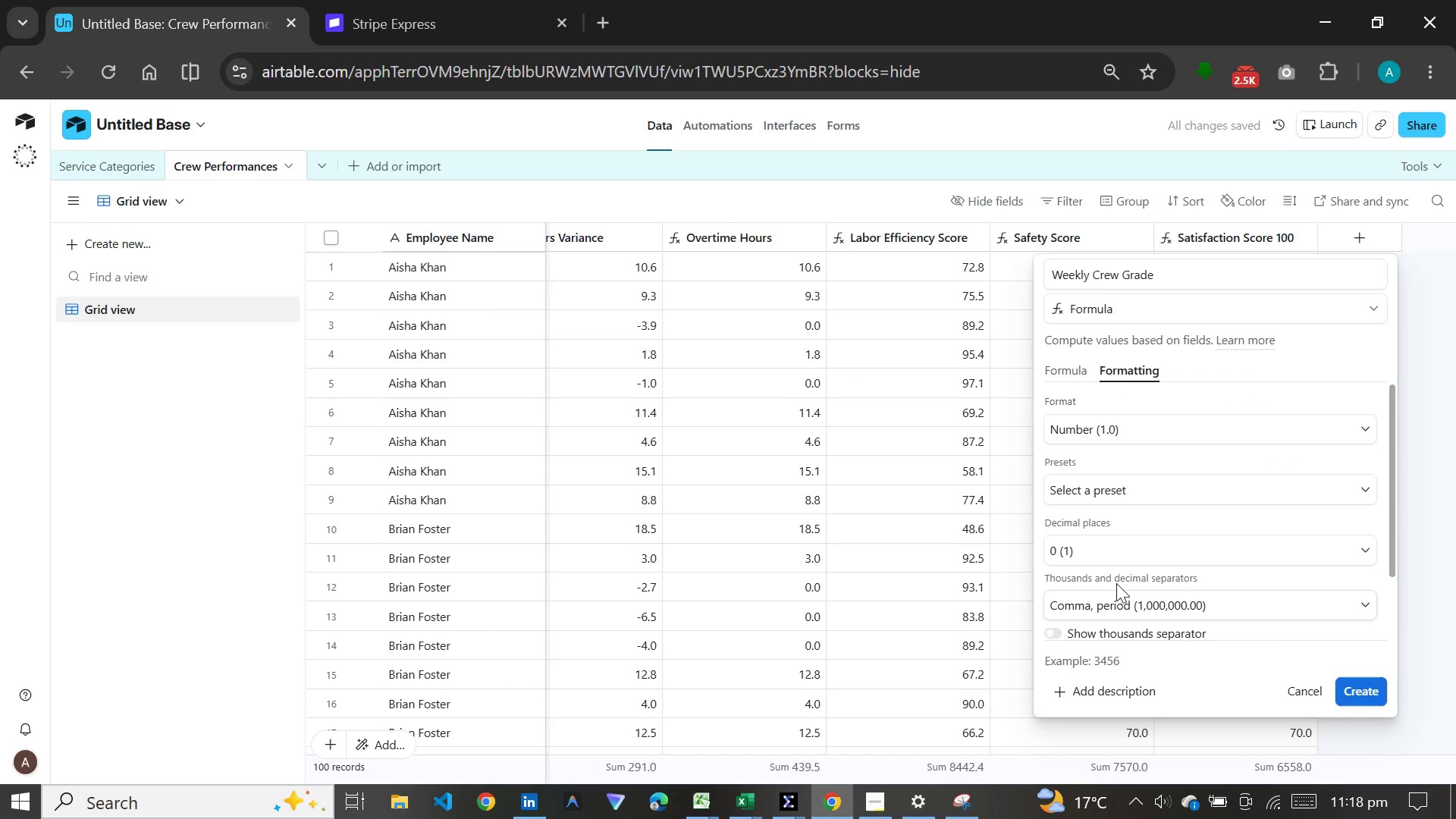 
left_click([1119, 552])
 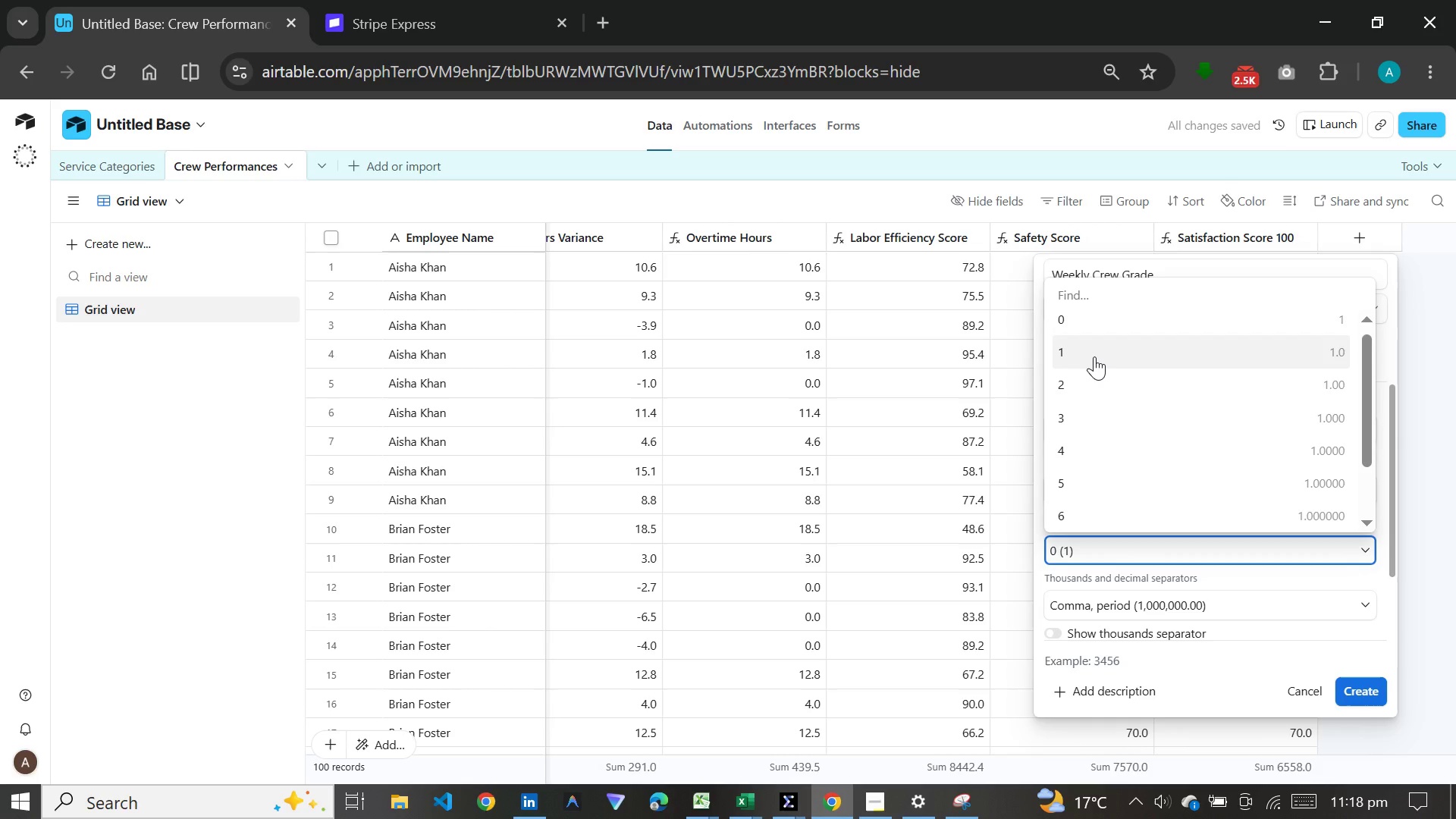 
left_click([1094, 356])
 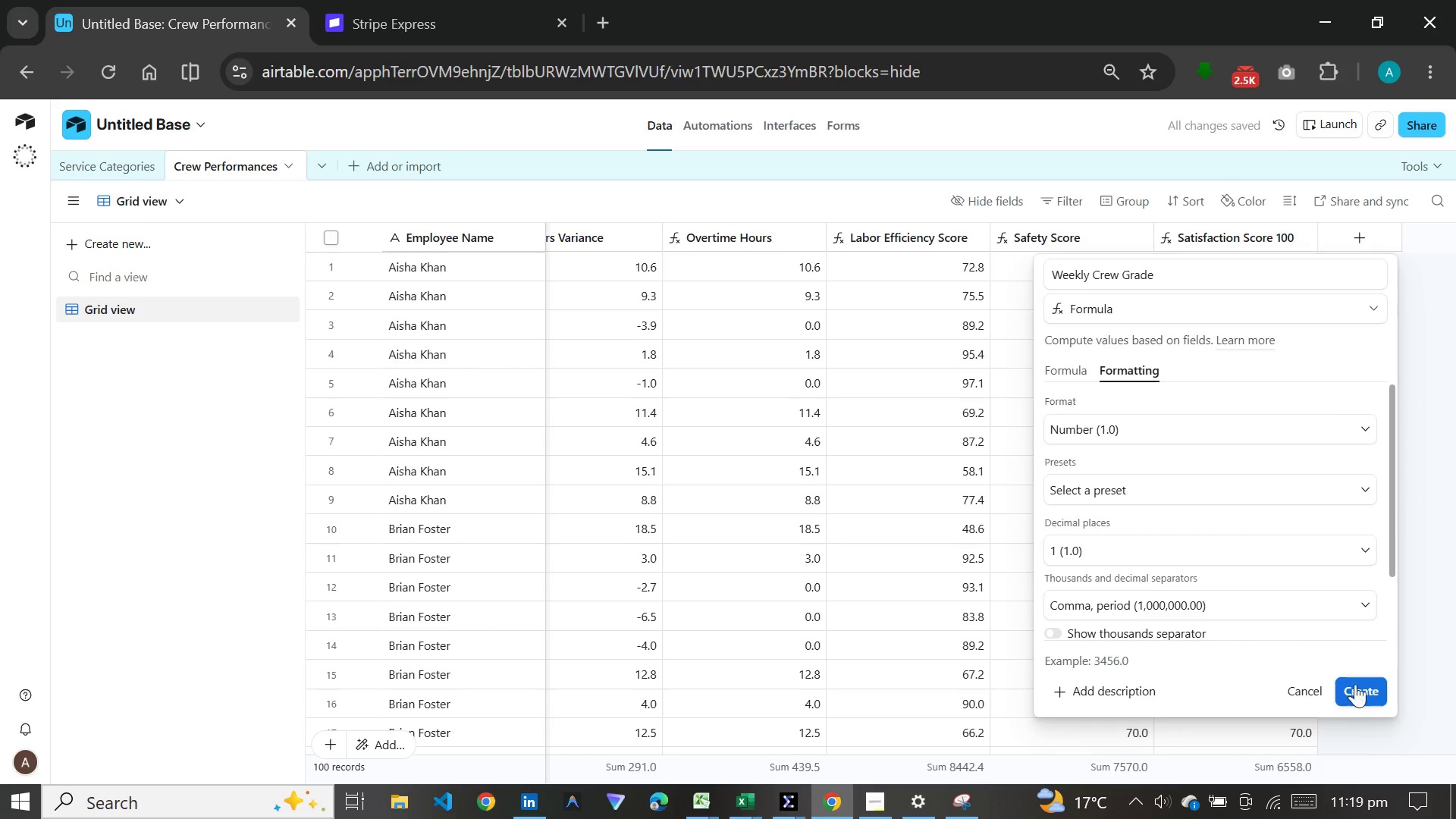 
left_click([1360, 687])
 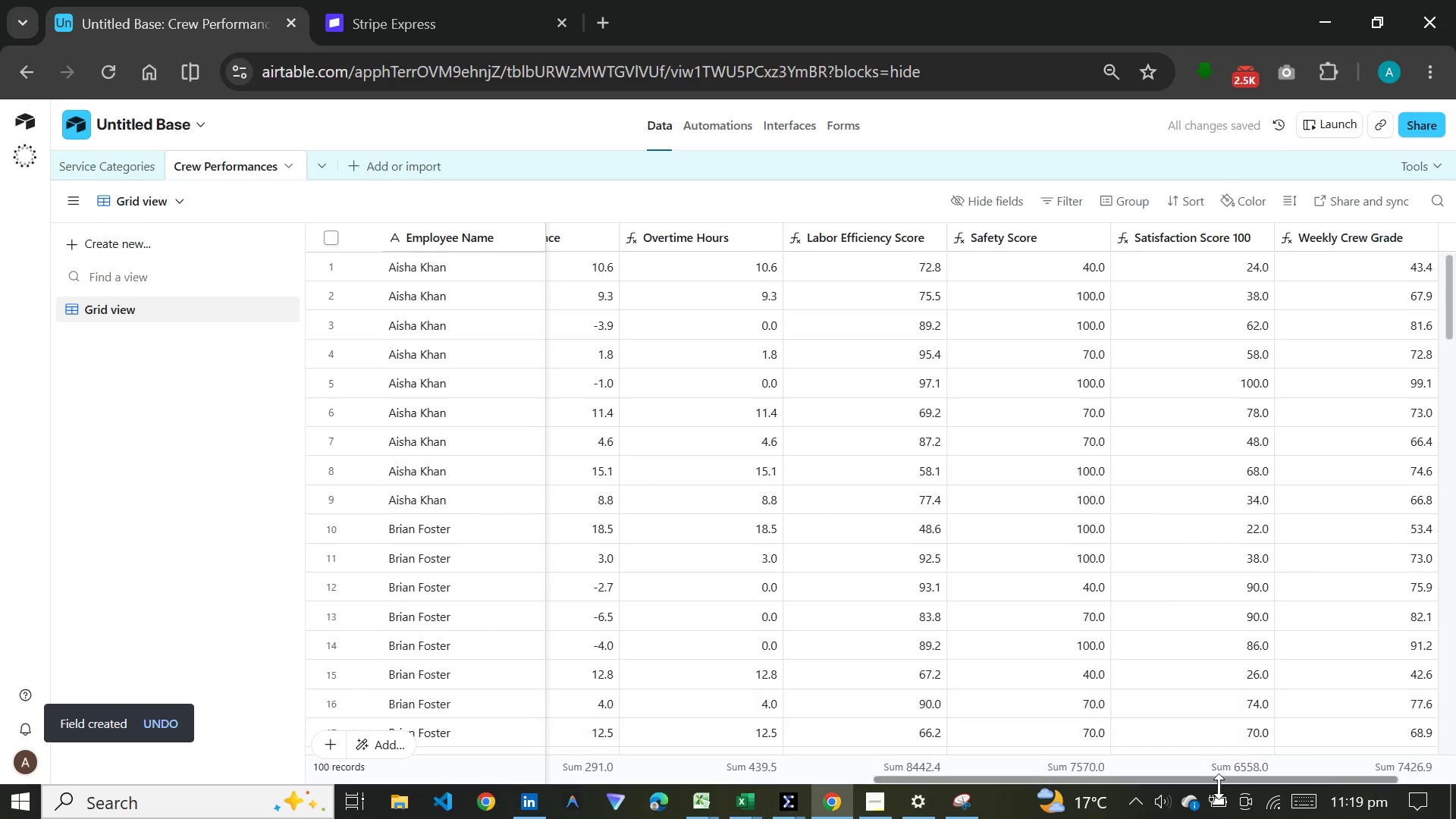 
left_click_drag(start_coordinate=[1215, 781], to_coordinate=[1326, 783])
 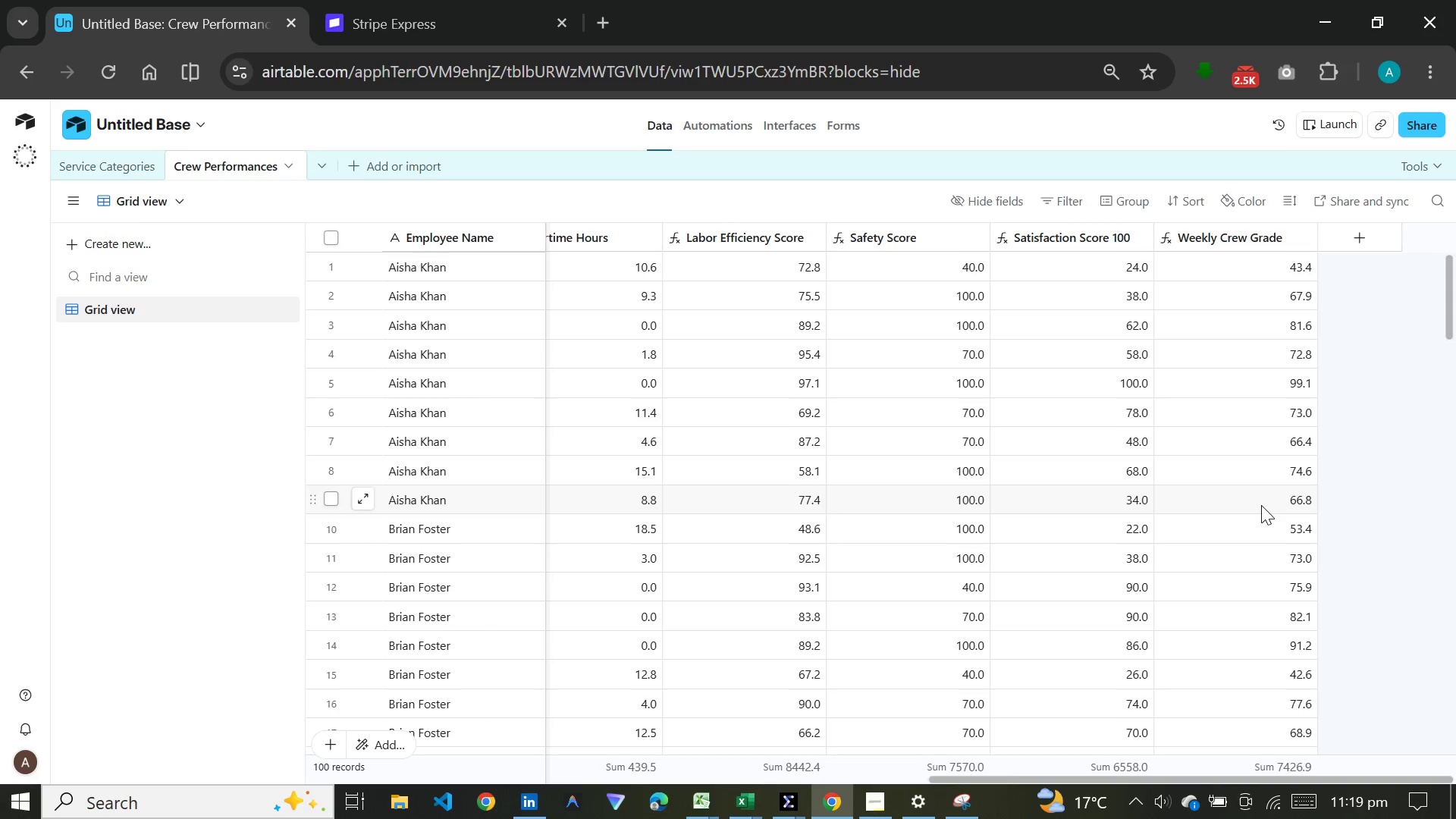 
wait(7.51)
 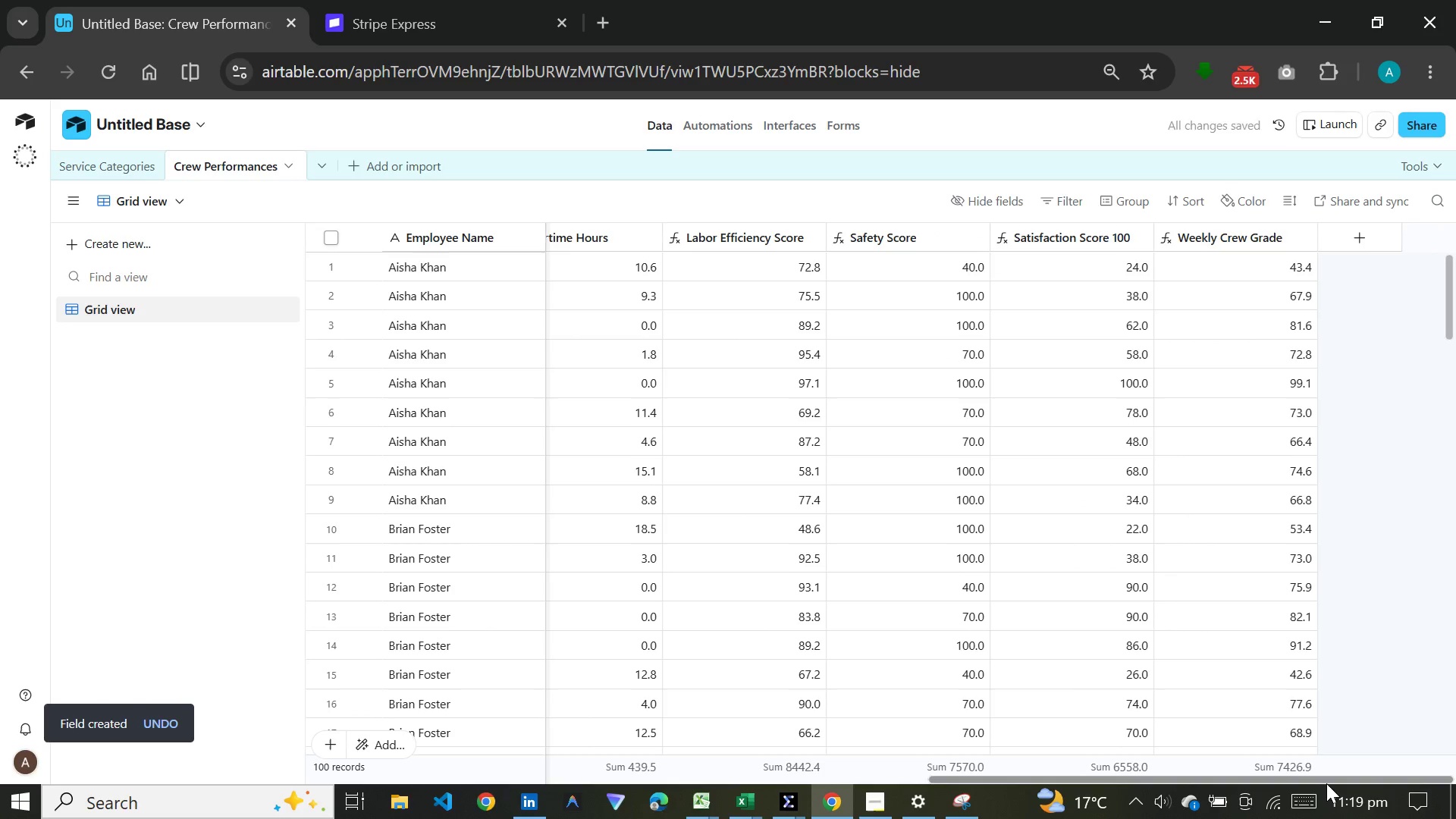 
scroll: coordinate [1248, 318], scroll_direction: down, amount: 15.0
 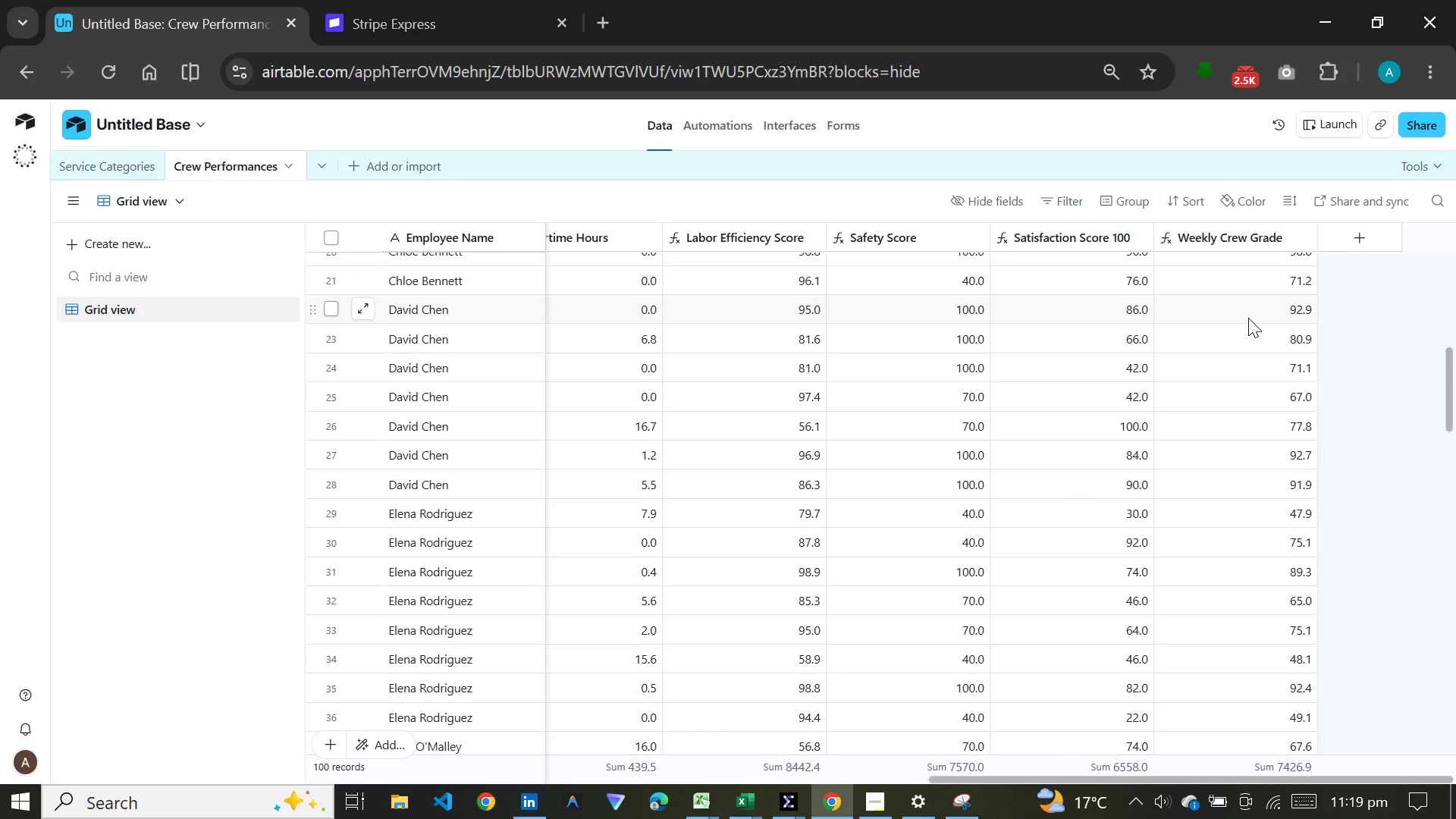 
scroll: coordinate [1213, 364], scroll_direction: up, amount: 10.0
 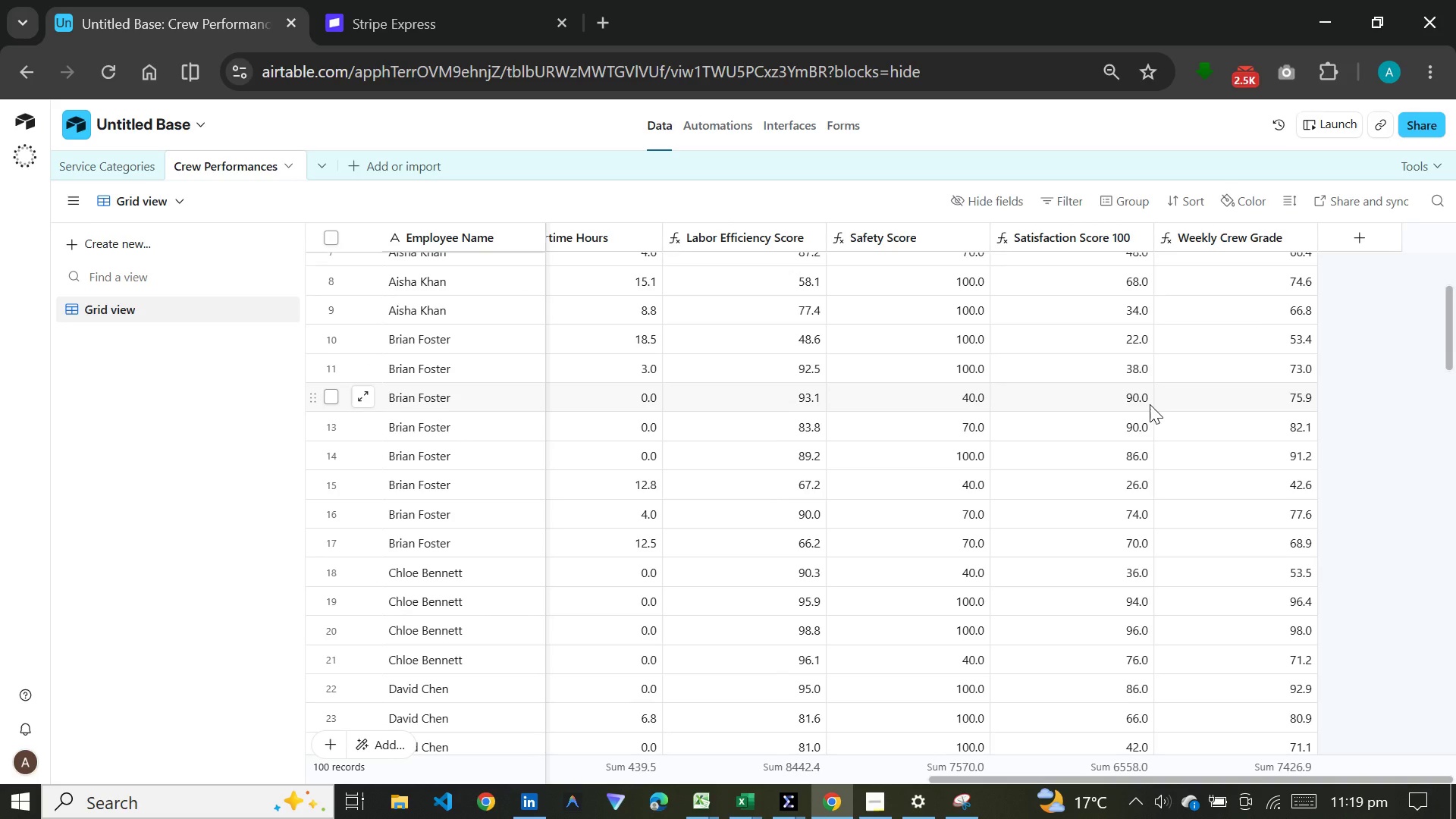 
wait(8.3)
 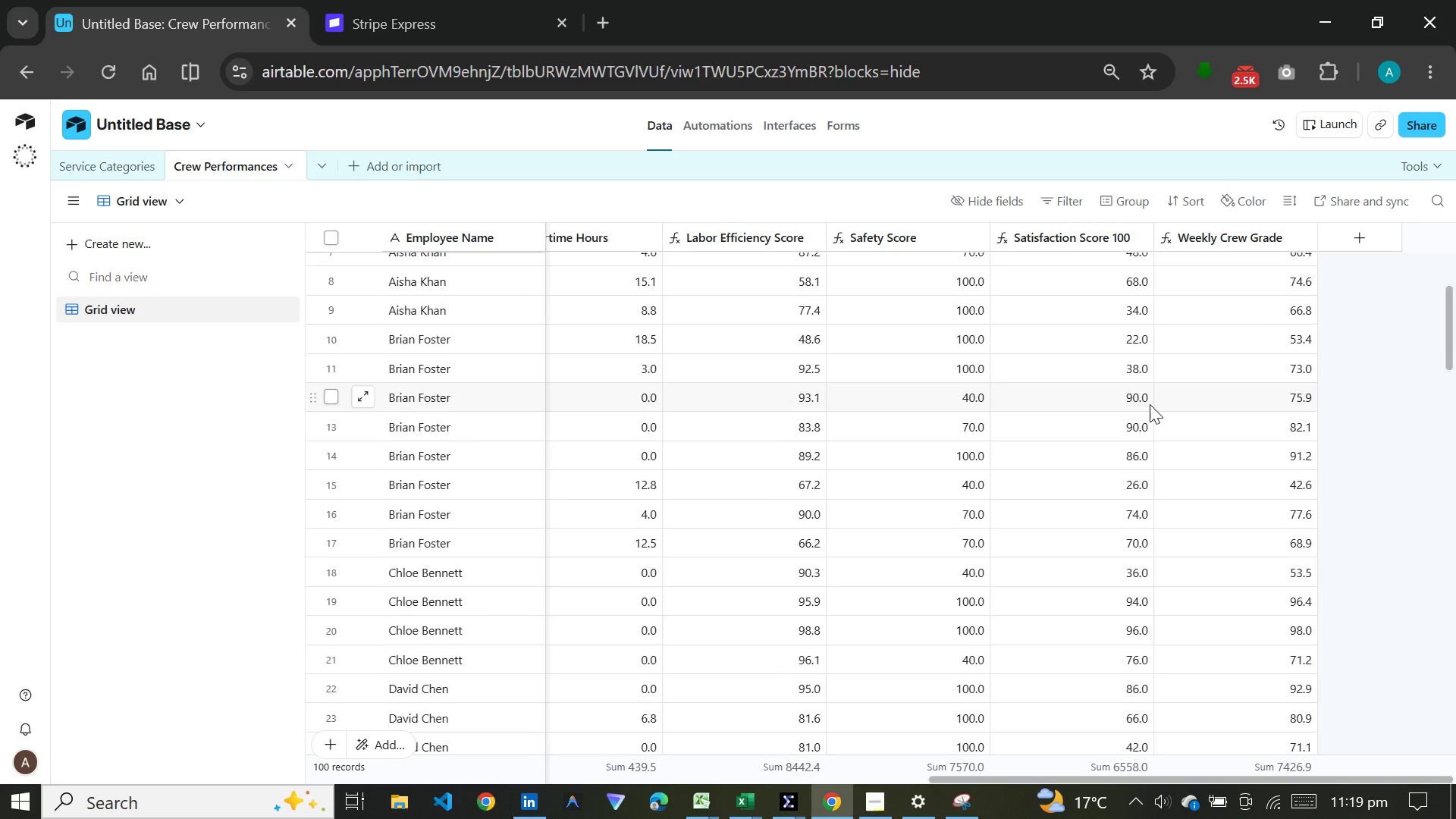 
scroll: coordinate [1231, 401], scroll_direction: up, amount: 12.0
 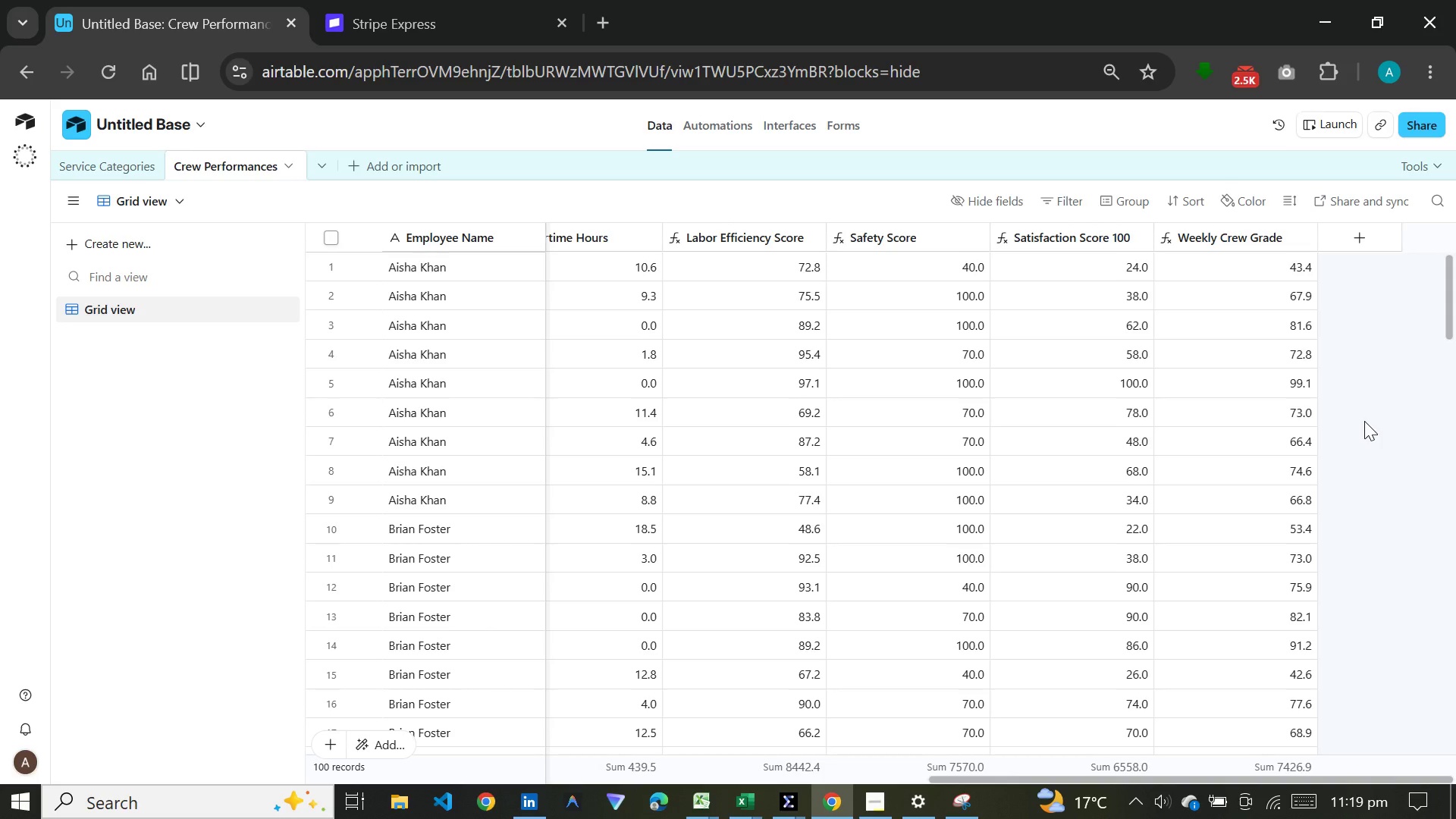 
wait(15.28)
 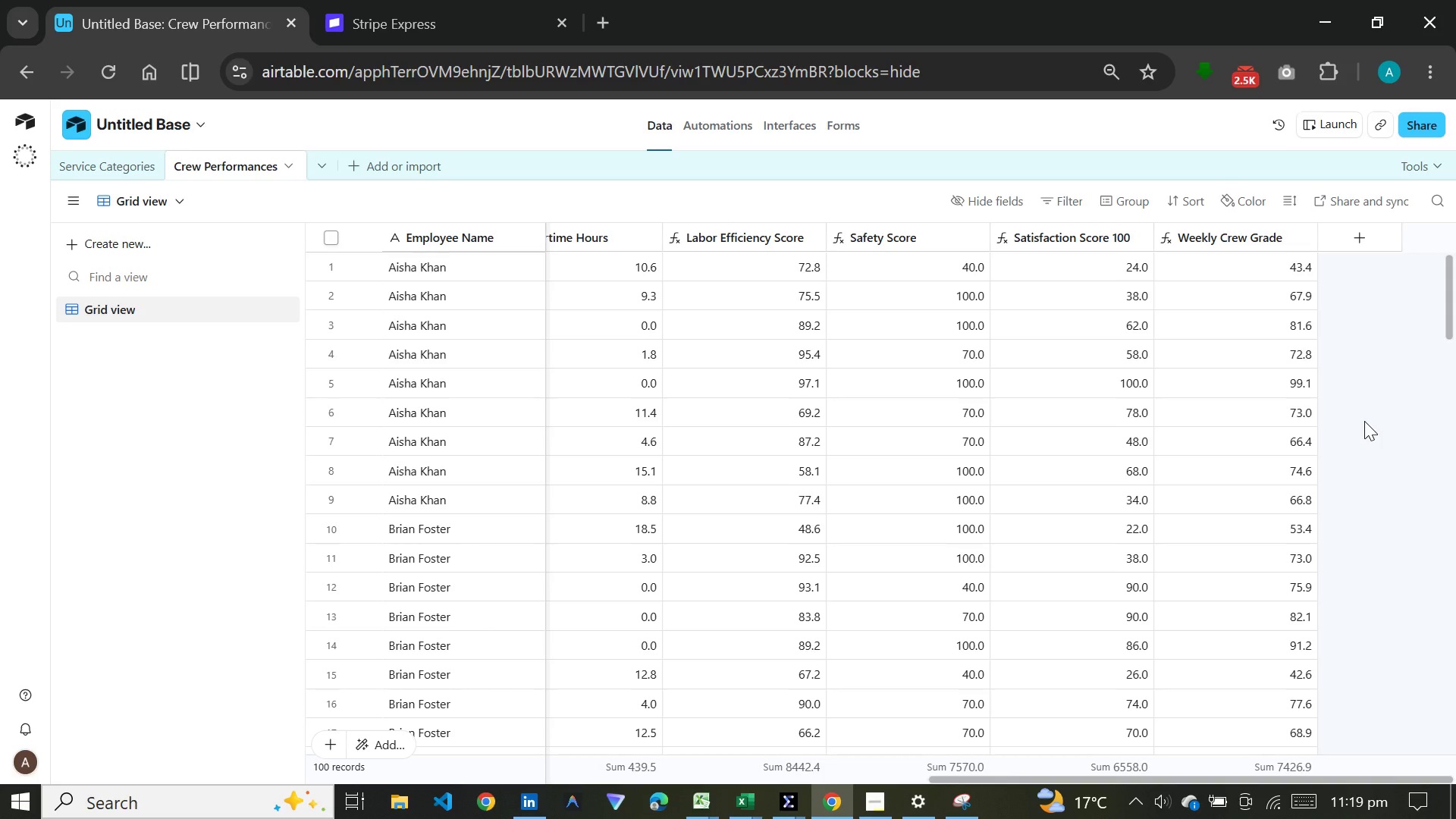 
left_click([1364, 226])
 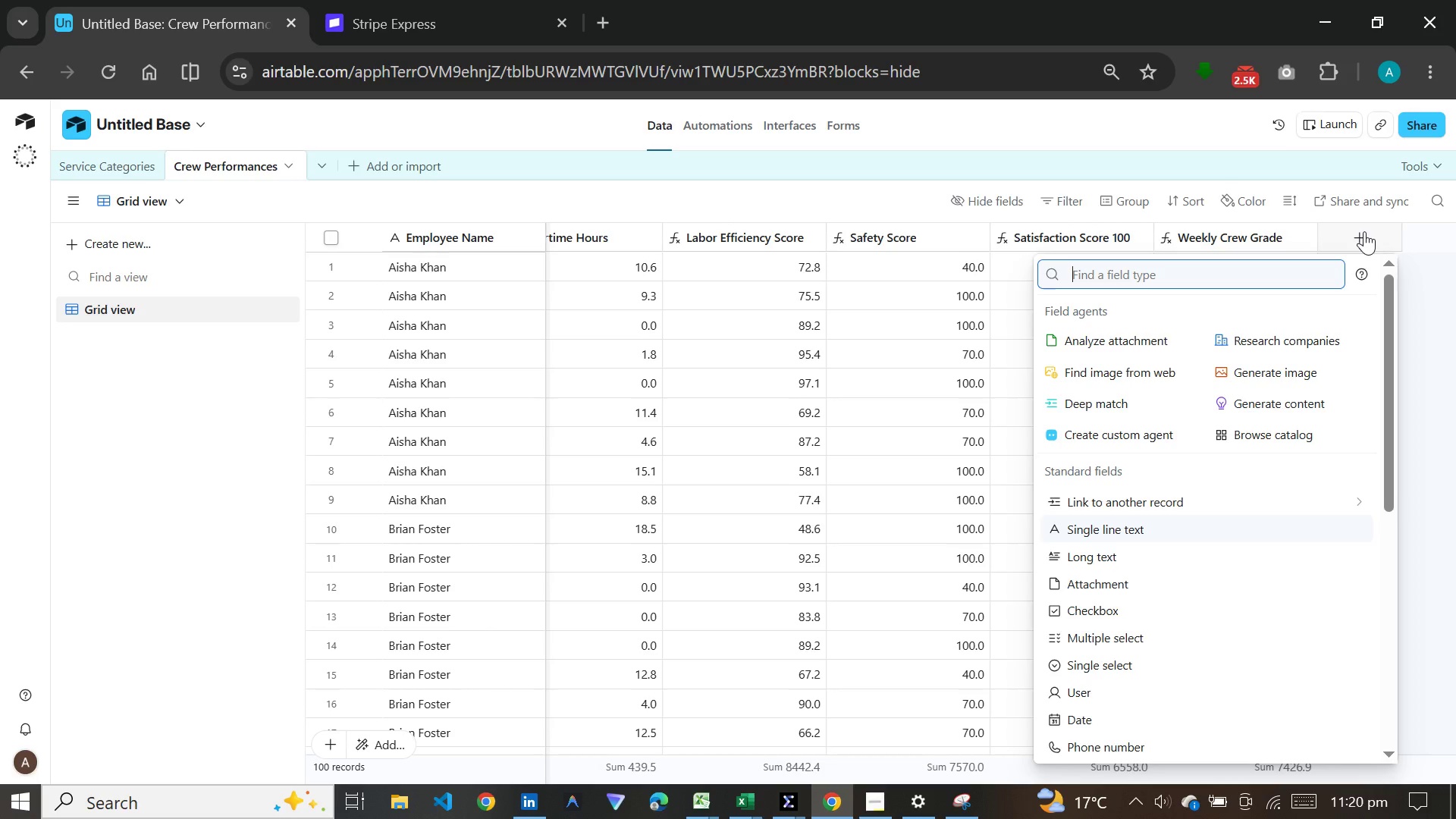 
wait(23.25)
 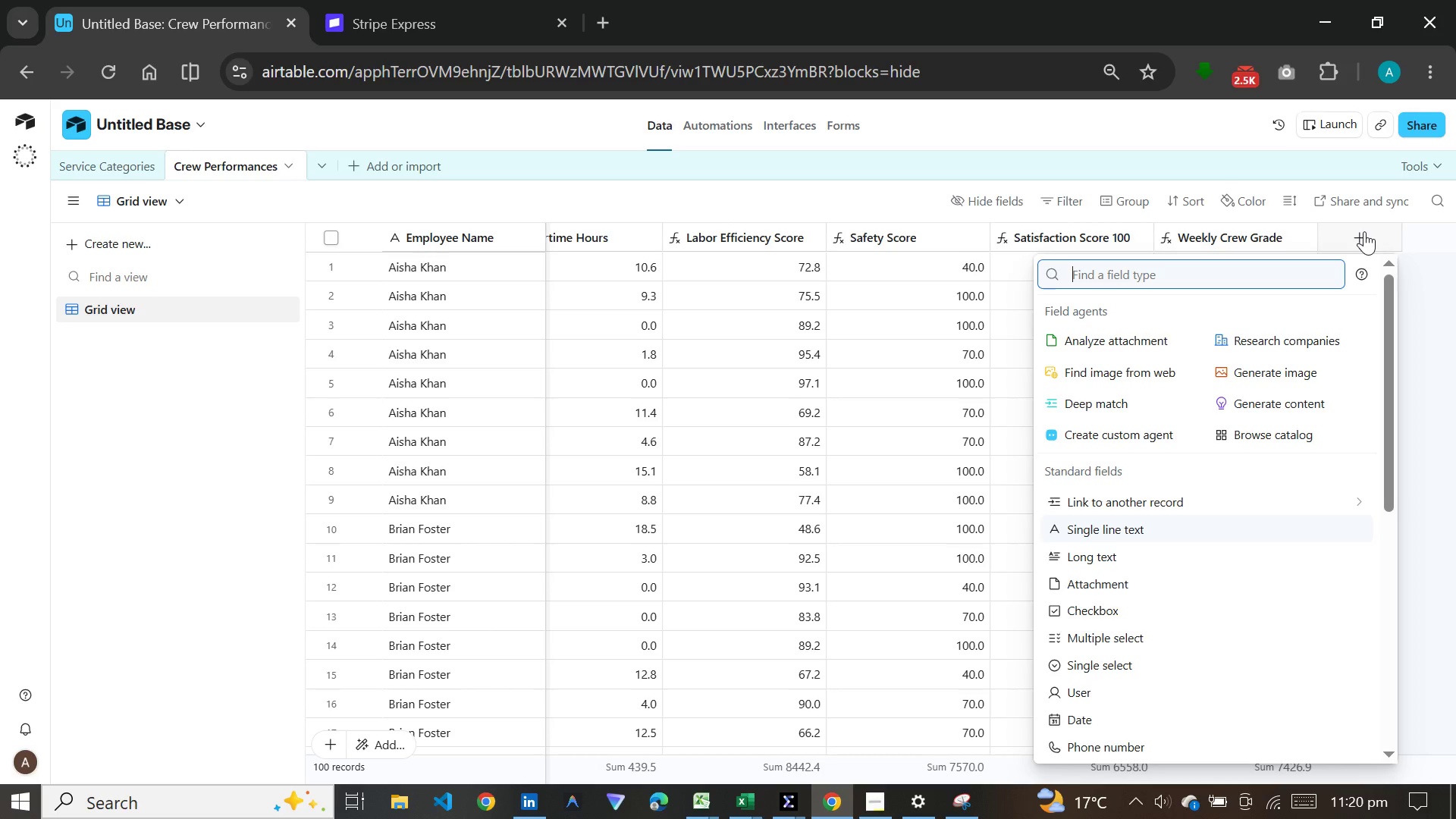 
type(formu)
 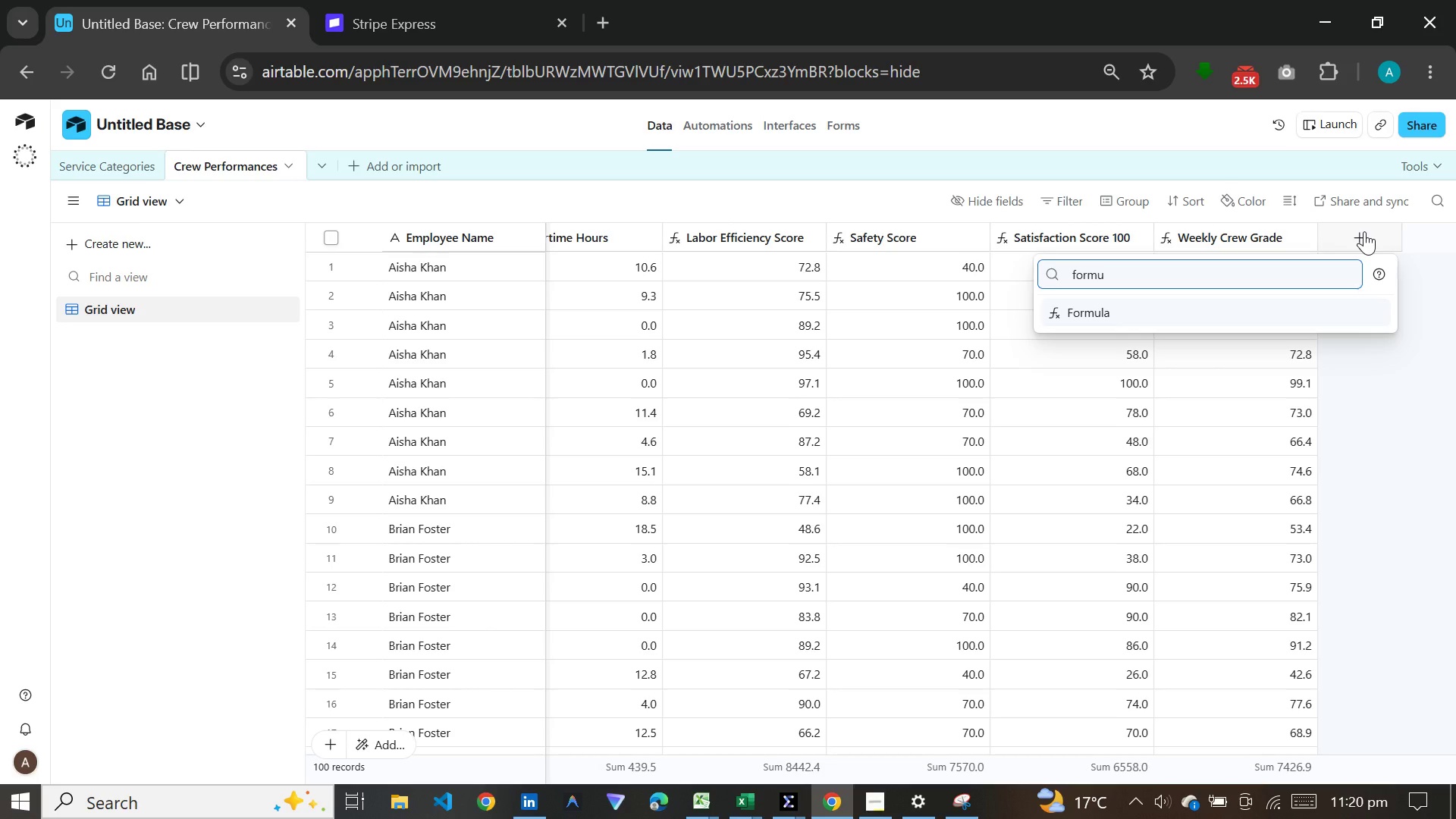 
key(Enter)
 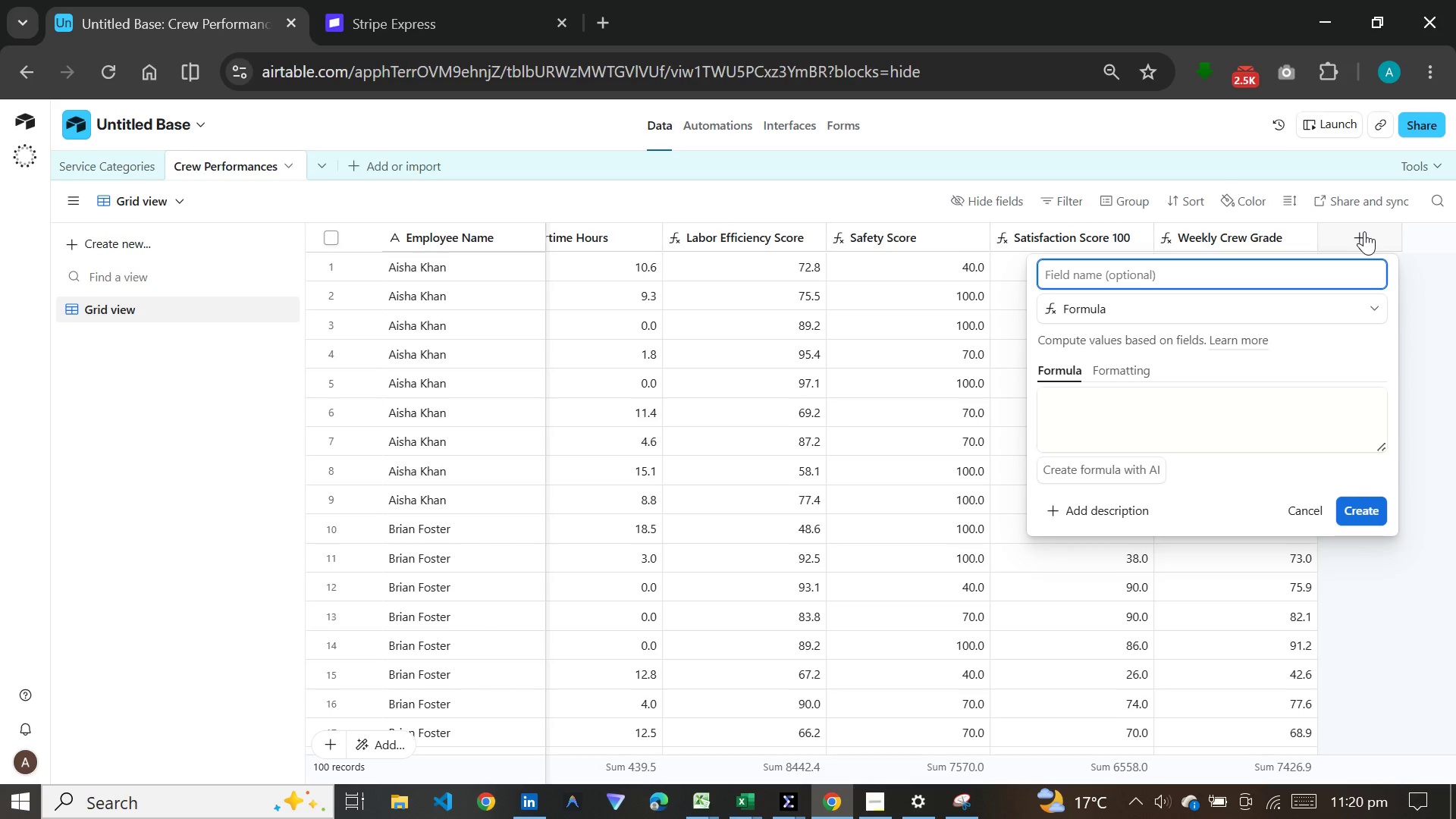 
type(Grade Letter)
 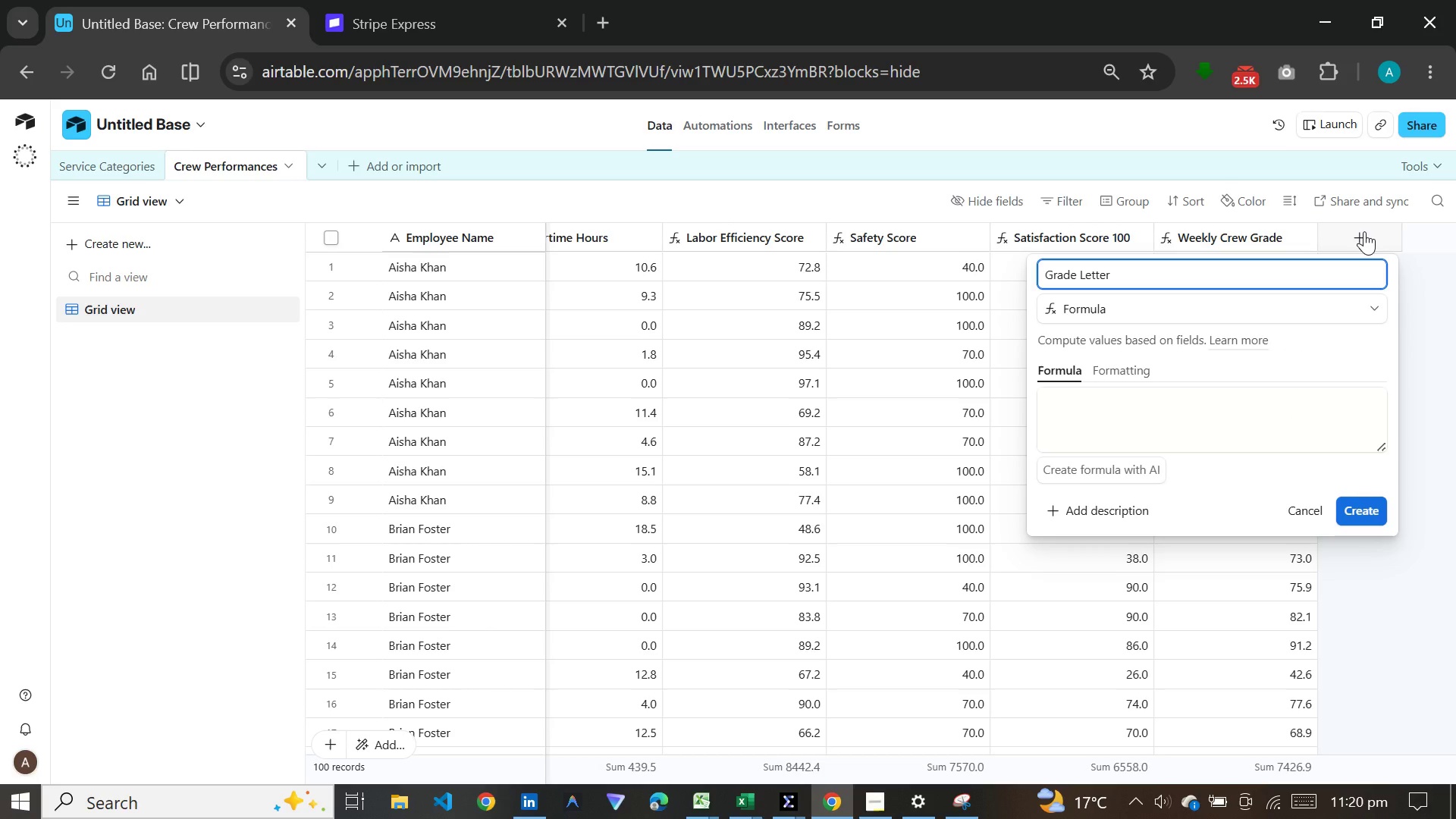 
wait(5.95)
 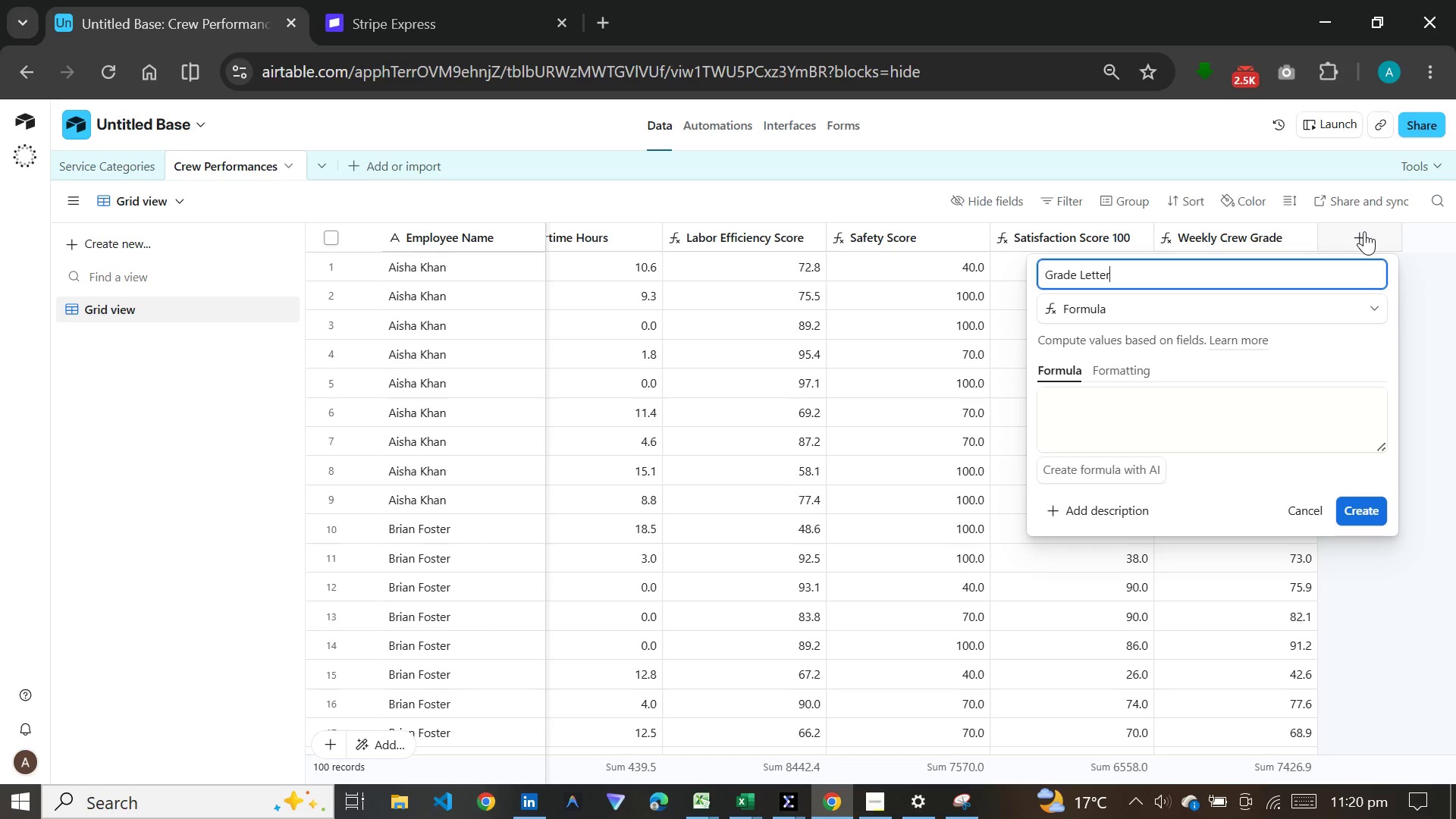 
left_click([1172, 425])
 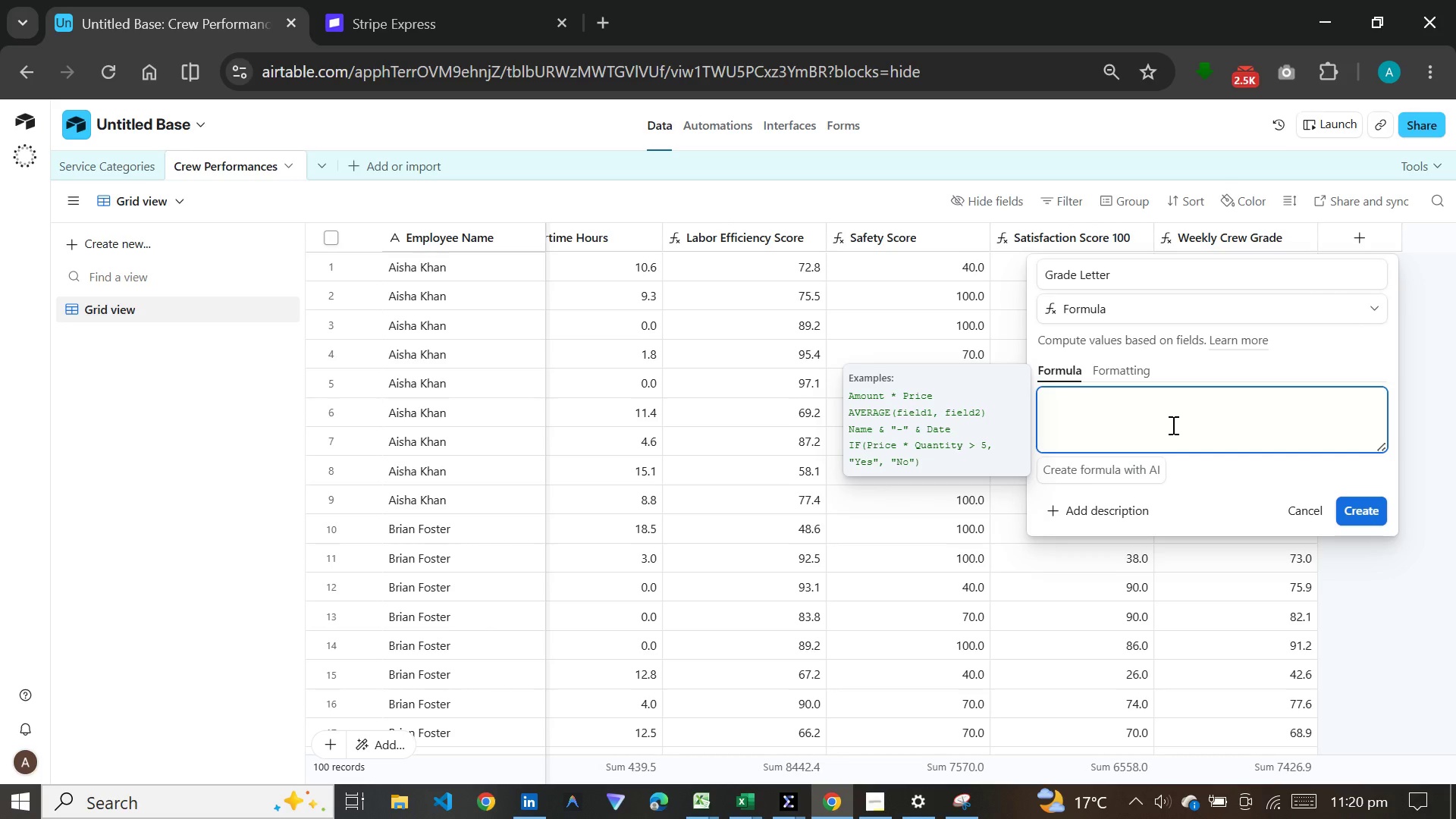 
key(Meta+V)
 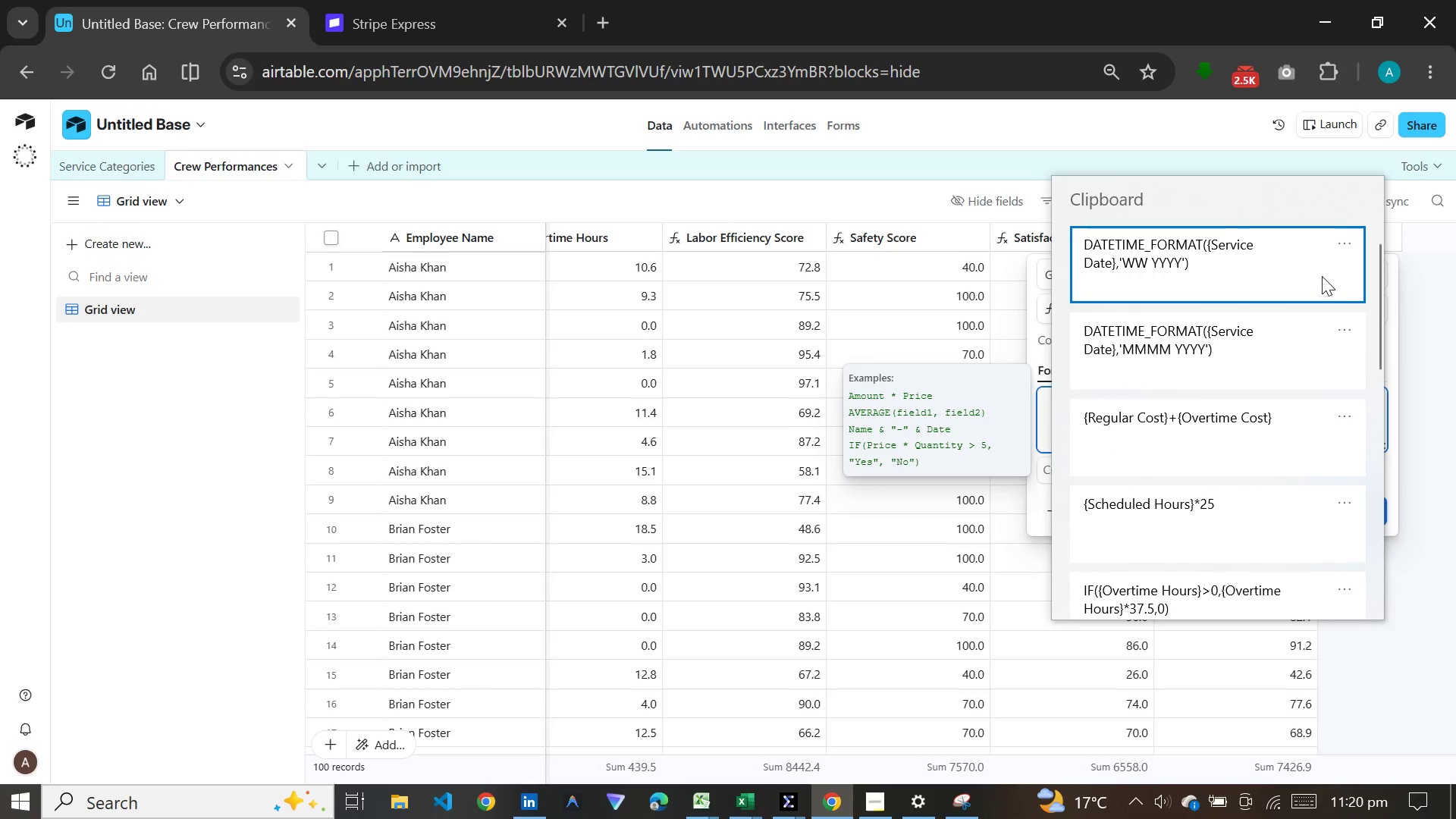 
left_click([1376, 325])
 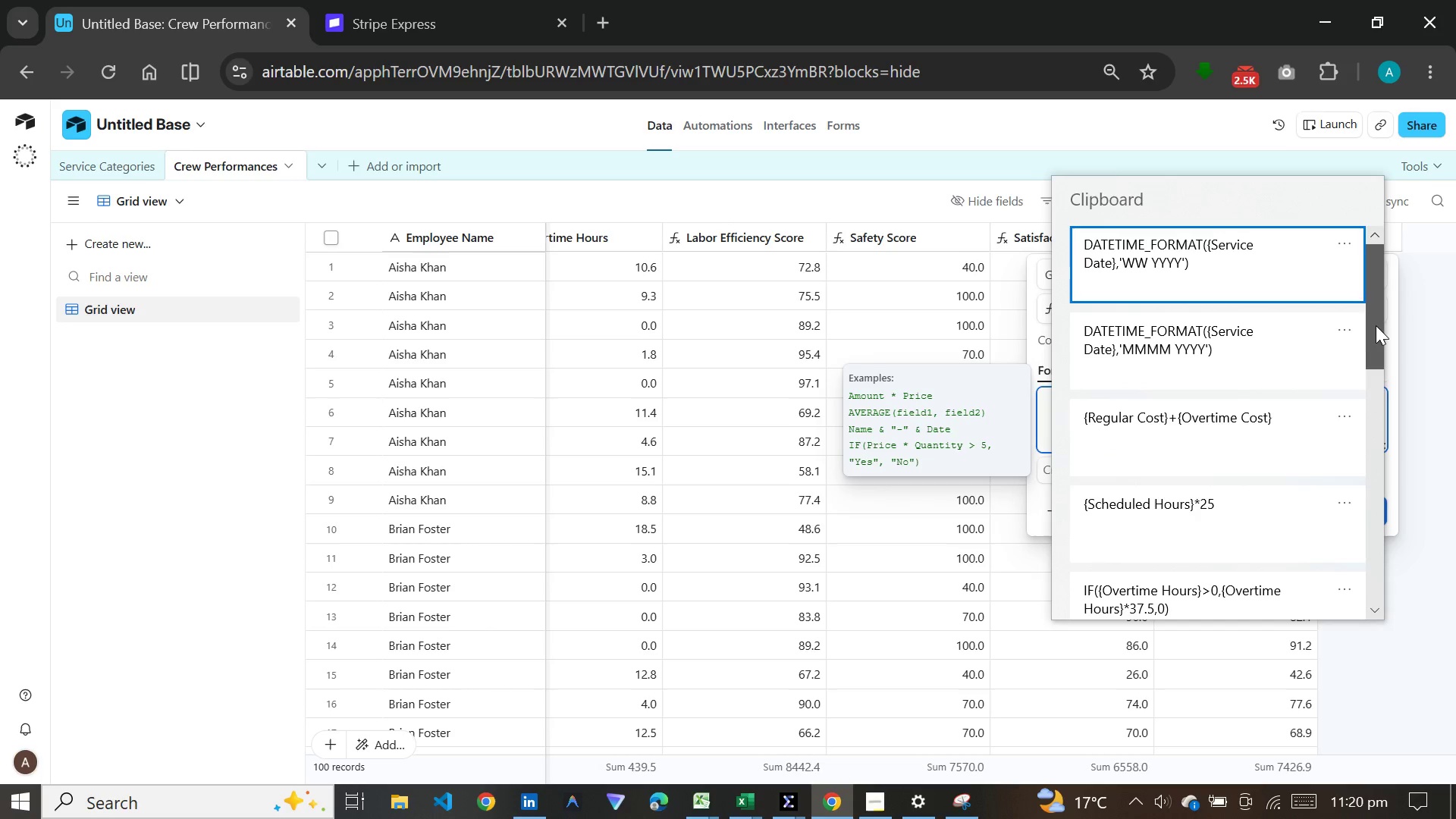 
left_click_drag(start_coordinate=[1376, 325], to_coordinate=[1365, 441])
 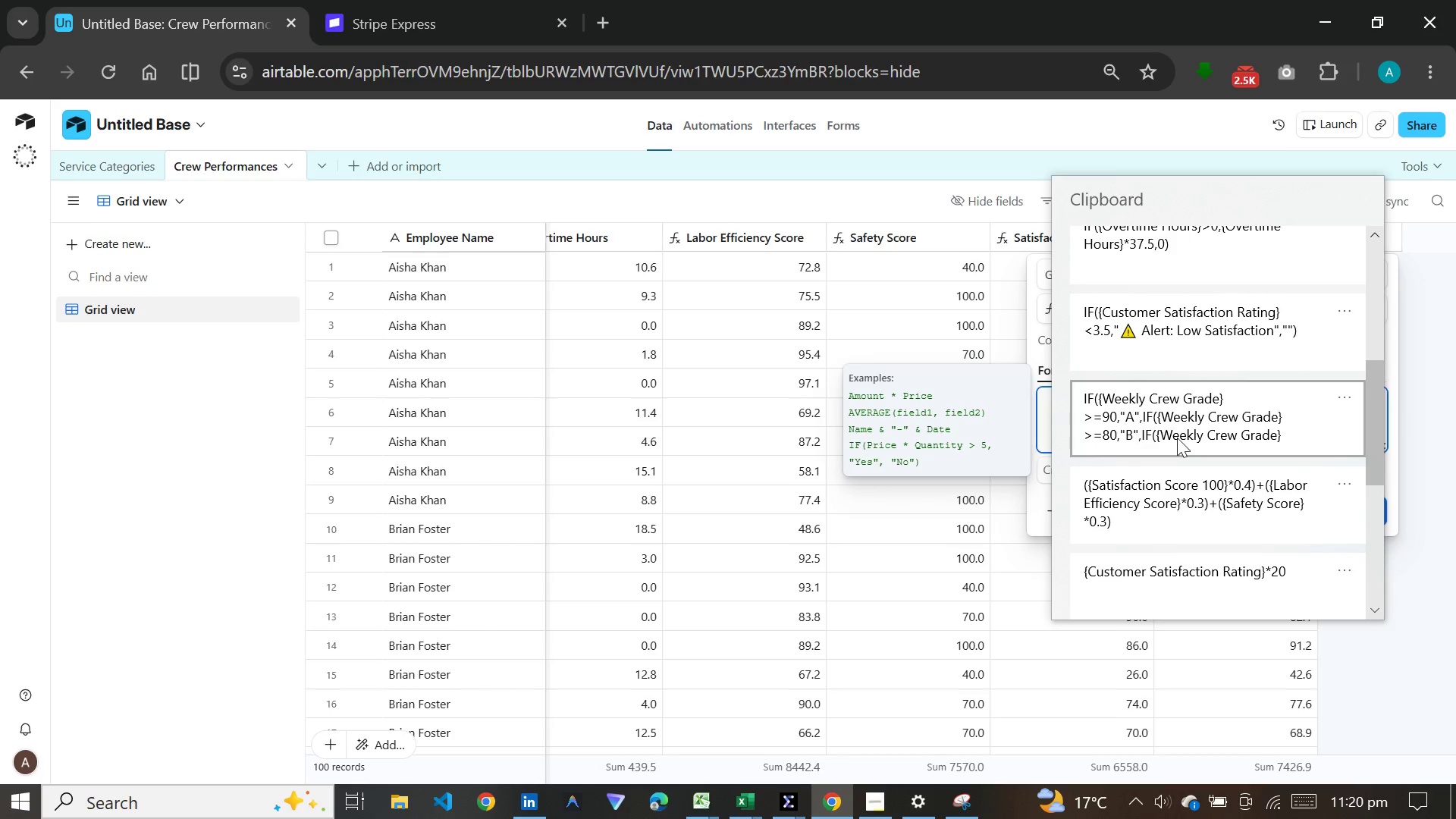 
left_click([1177, 438])
 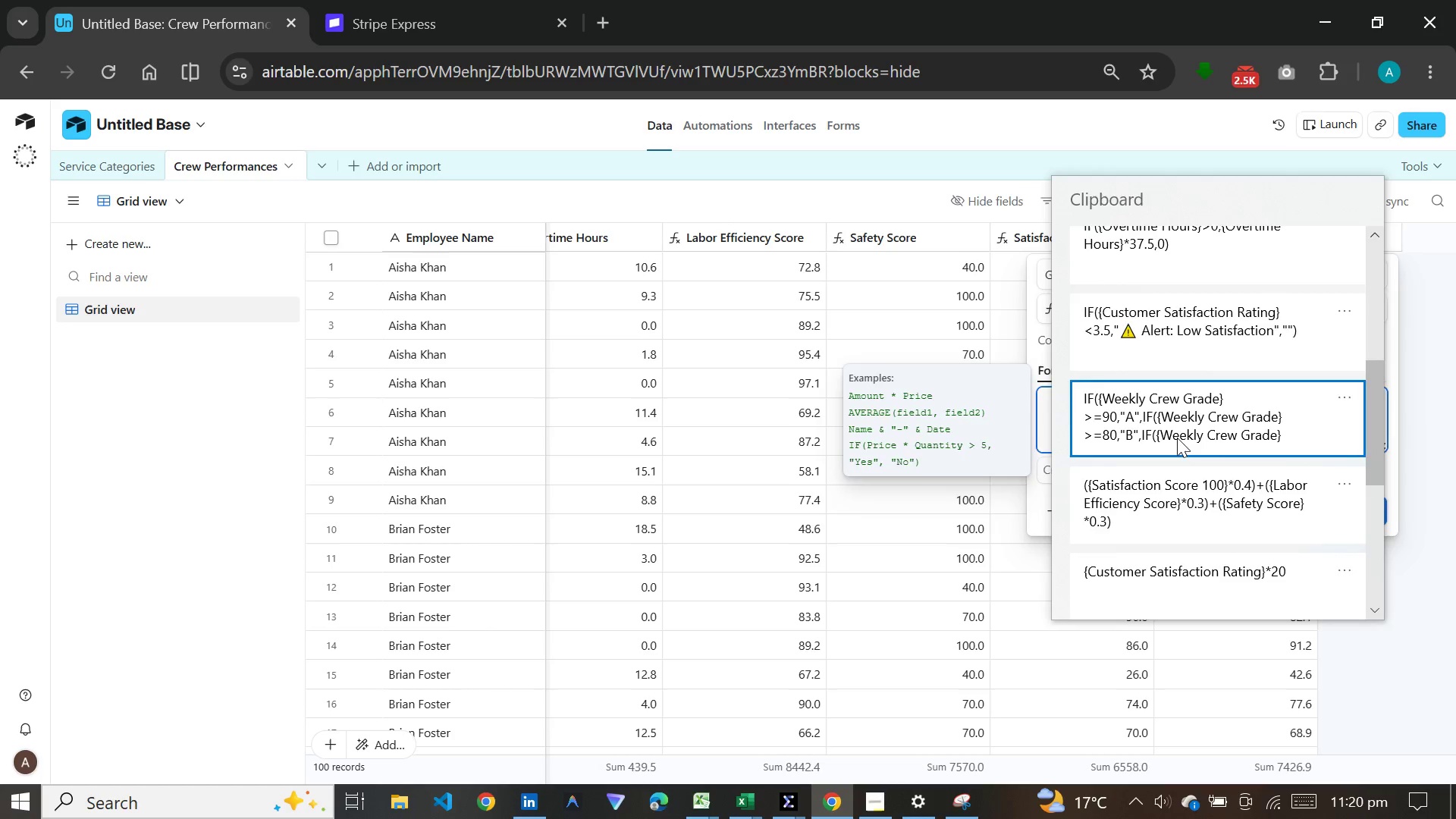 
key(Control+ControlLeft)
 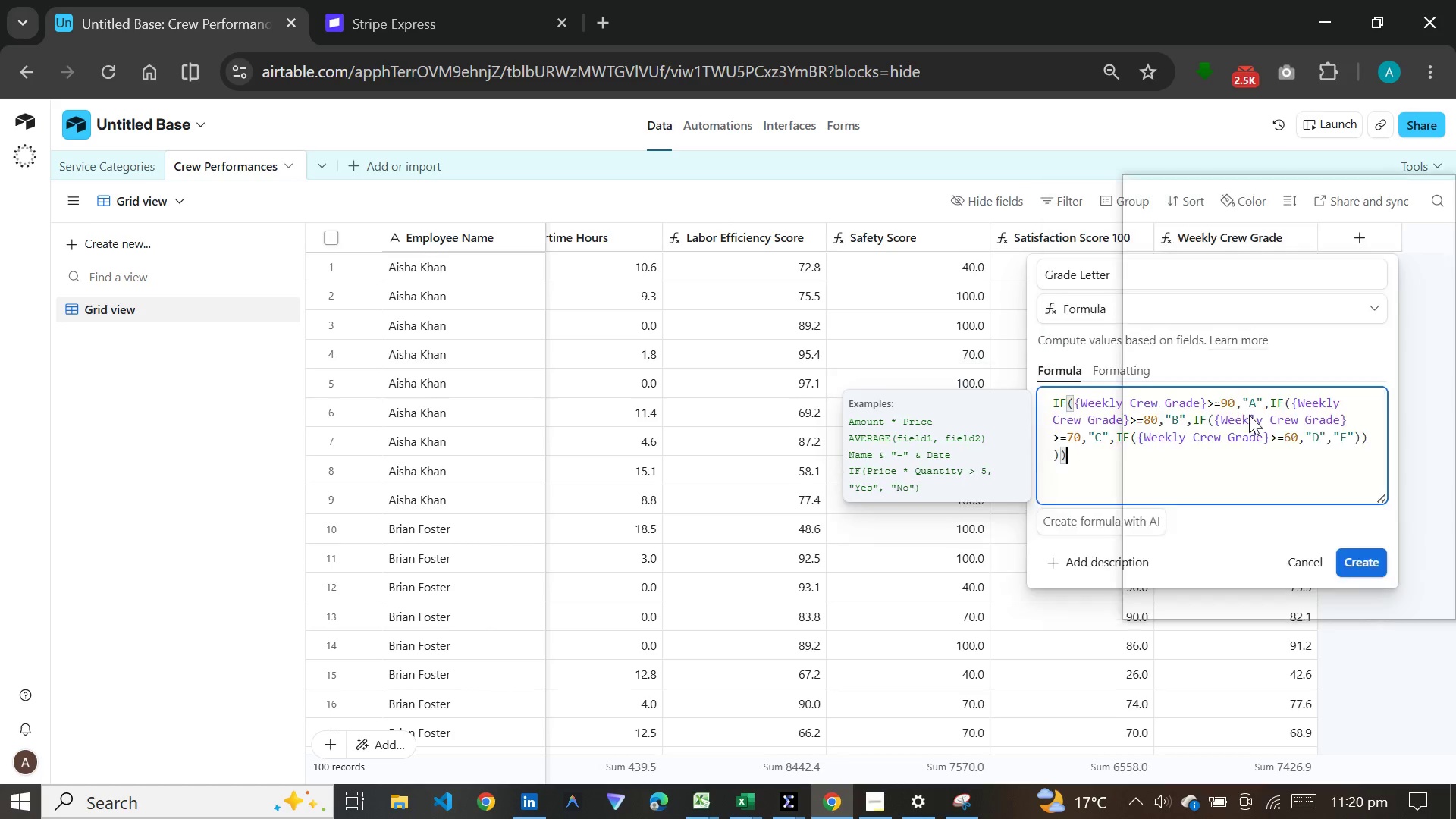 
left_click([1108, 365])
 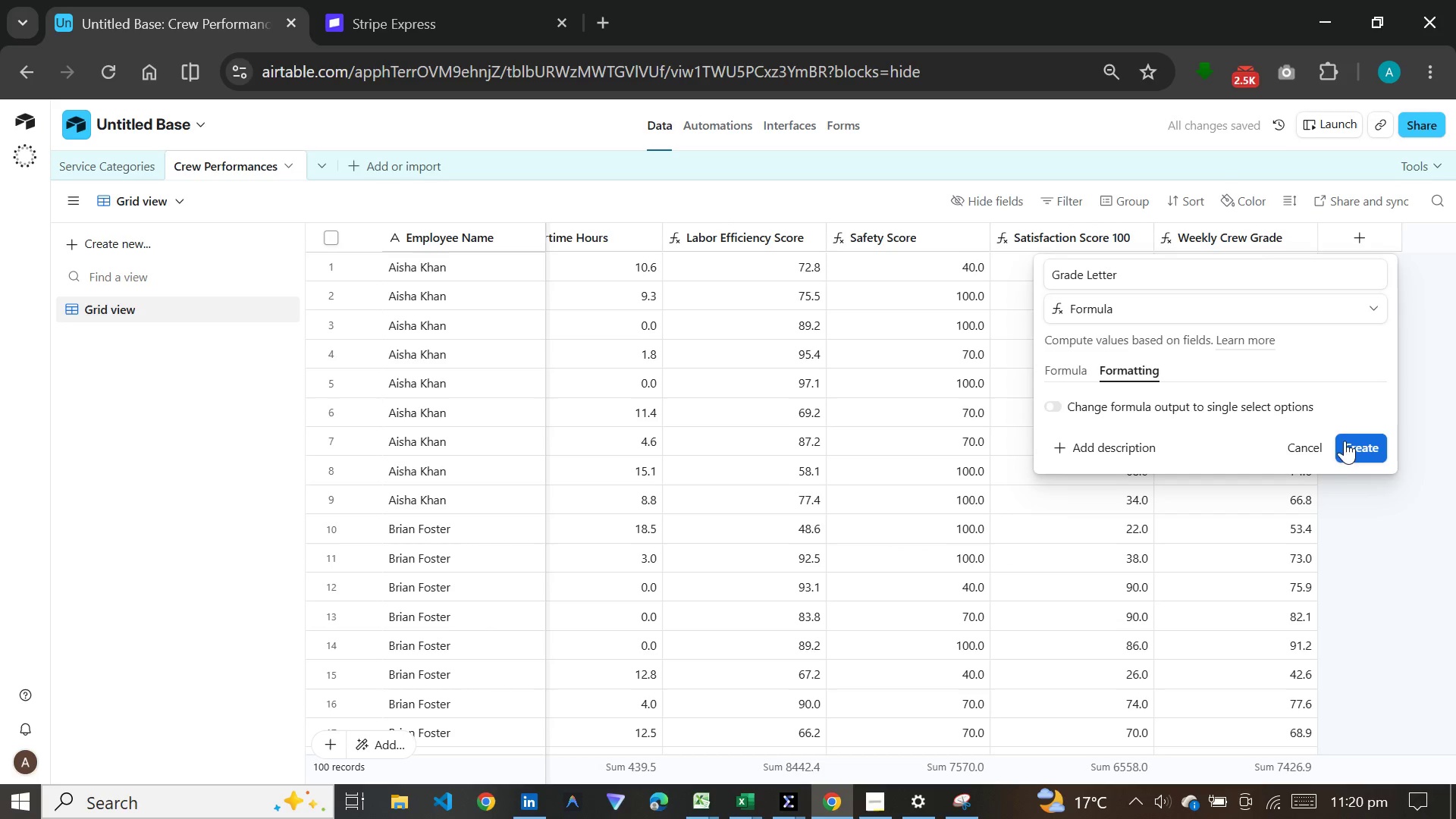 
wait(7.83)
 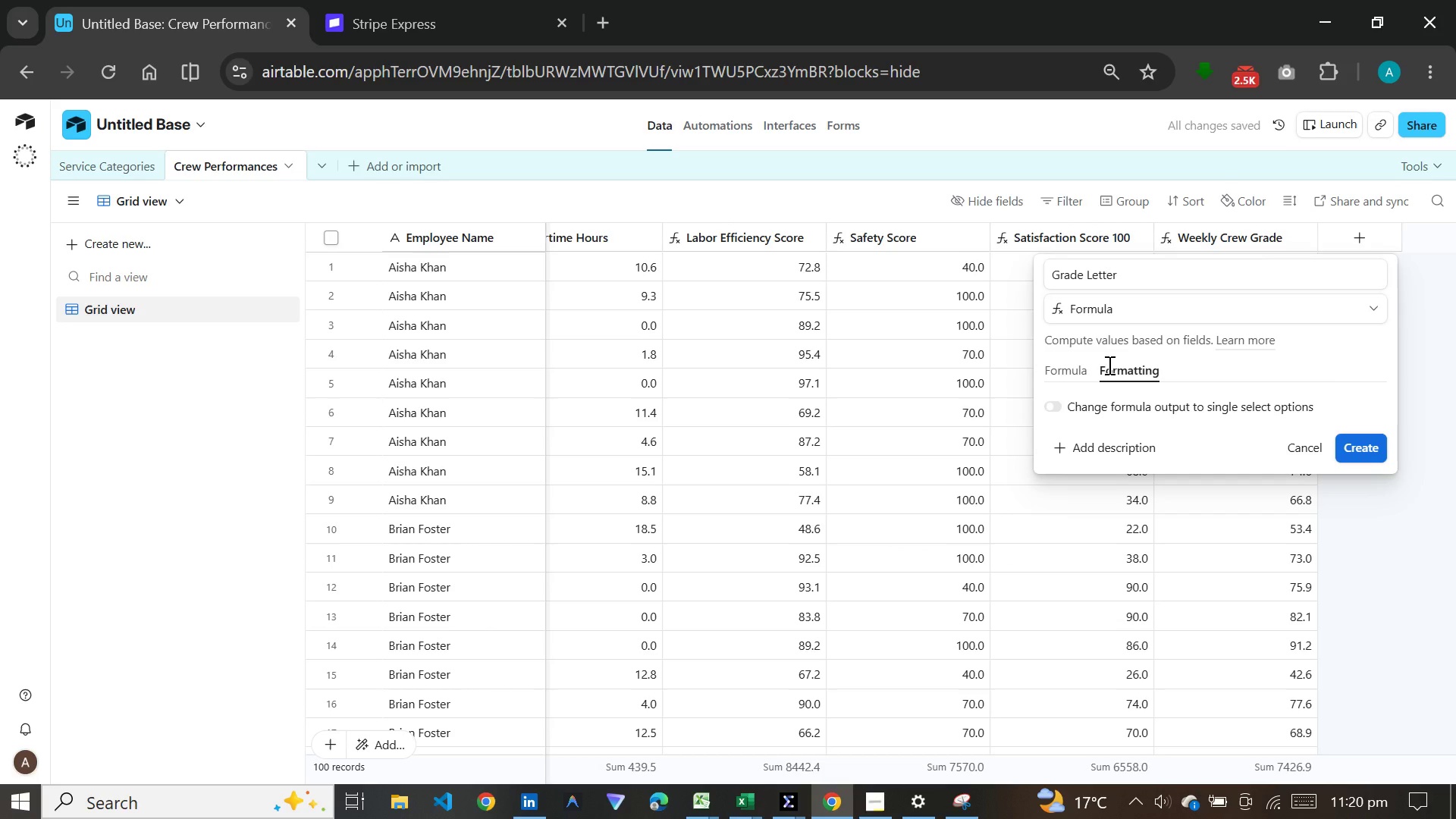 
left_click([1075, 369])
 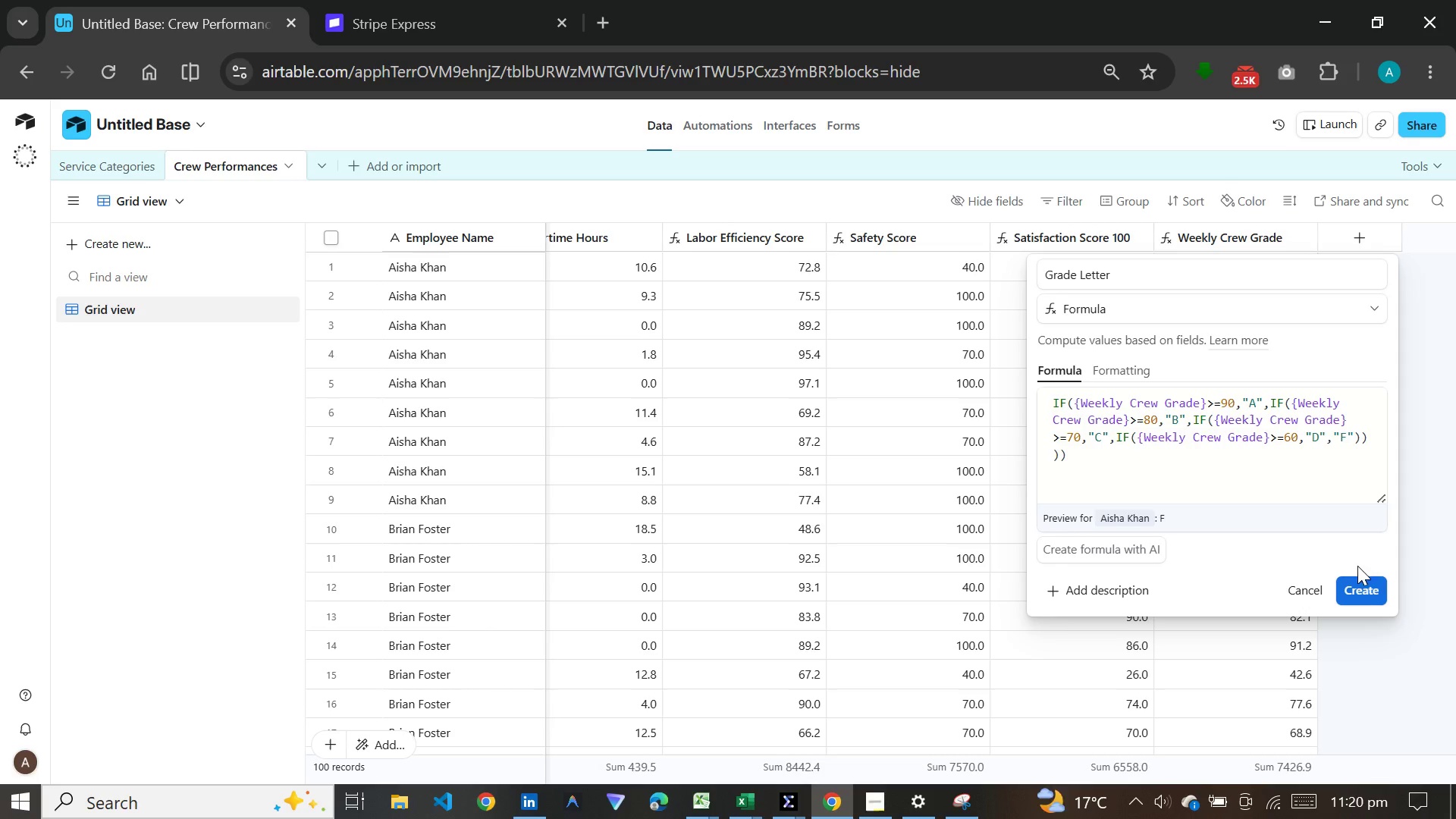 
left_click([1363, 580])
 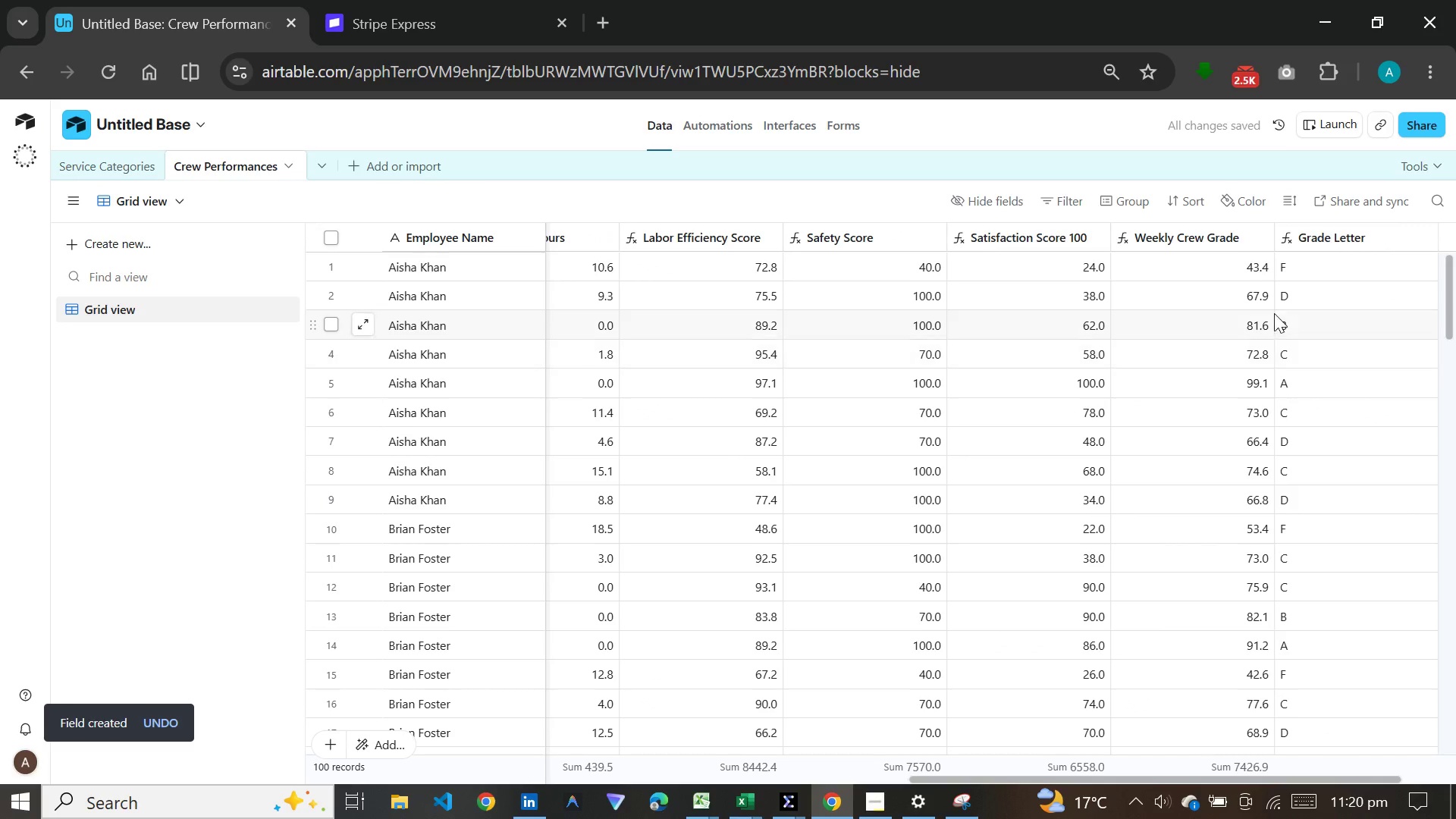 
scroll: coordinate [1274, 298], scroll_direction: up, amount: 4.0
 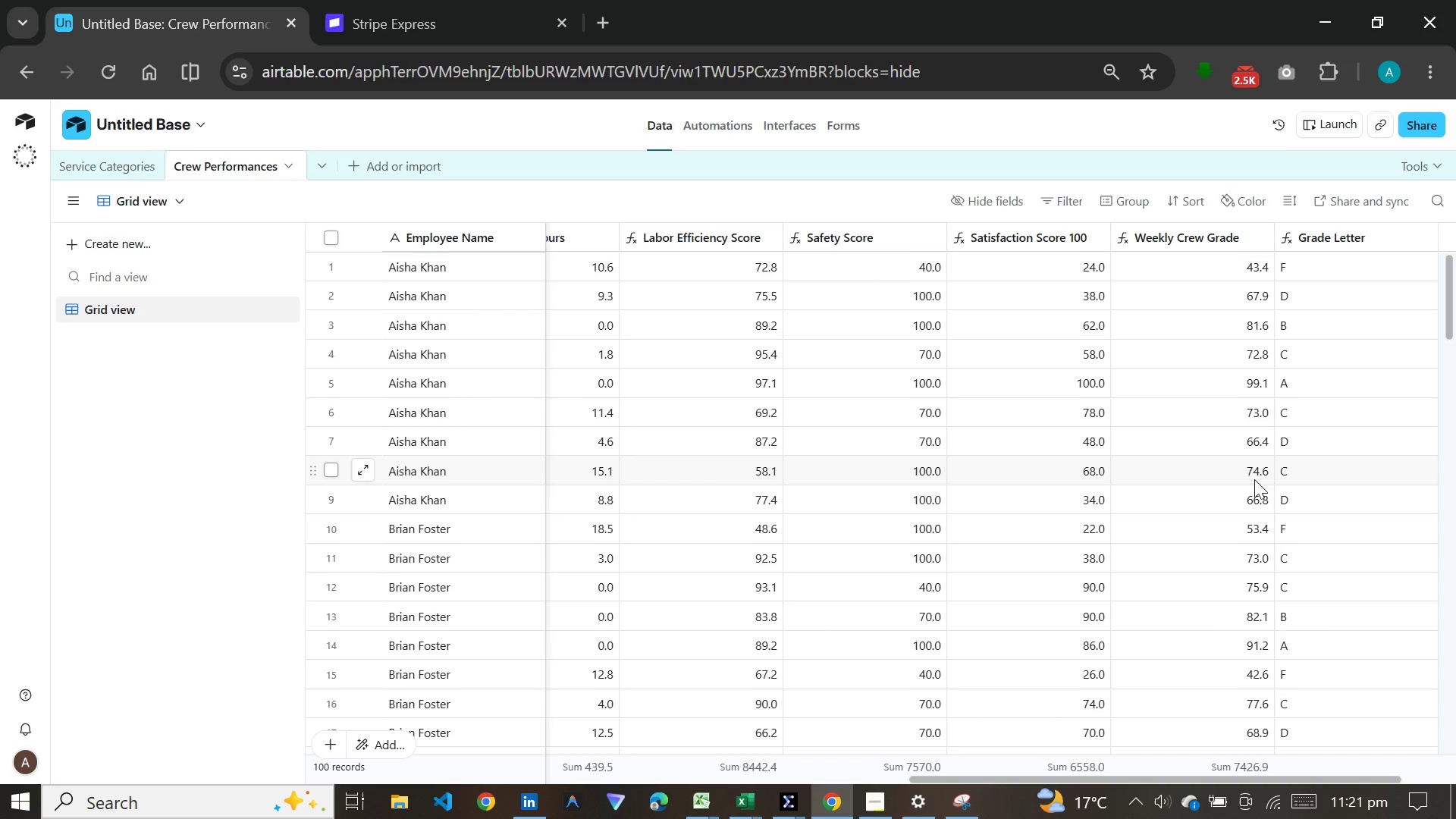 
wait(26.78)
 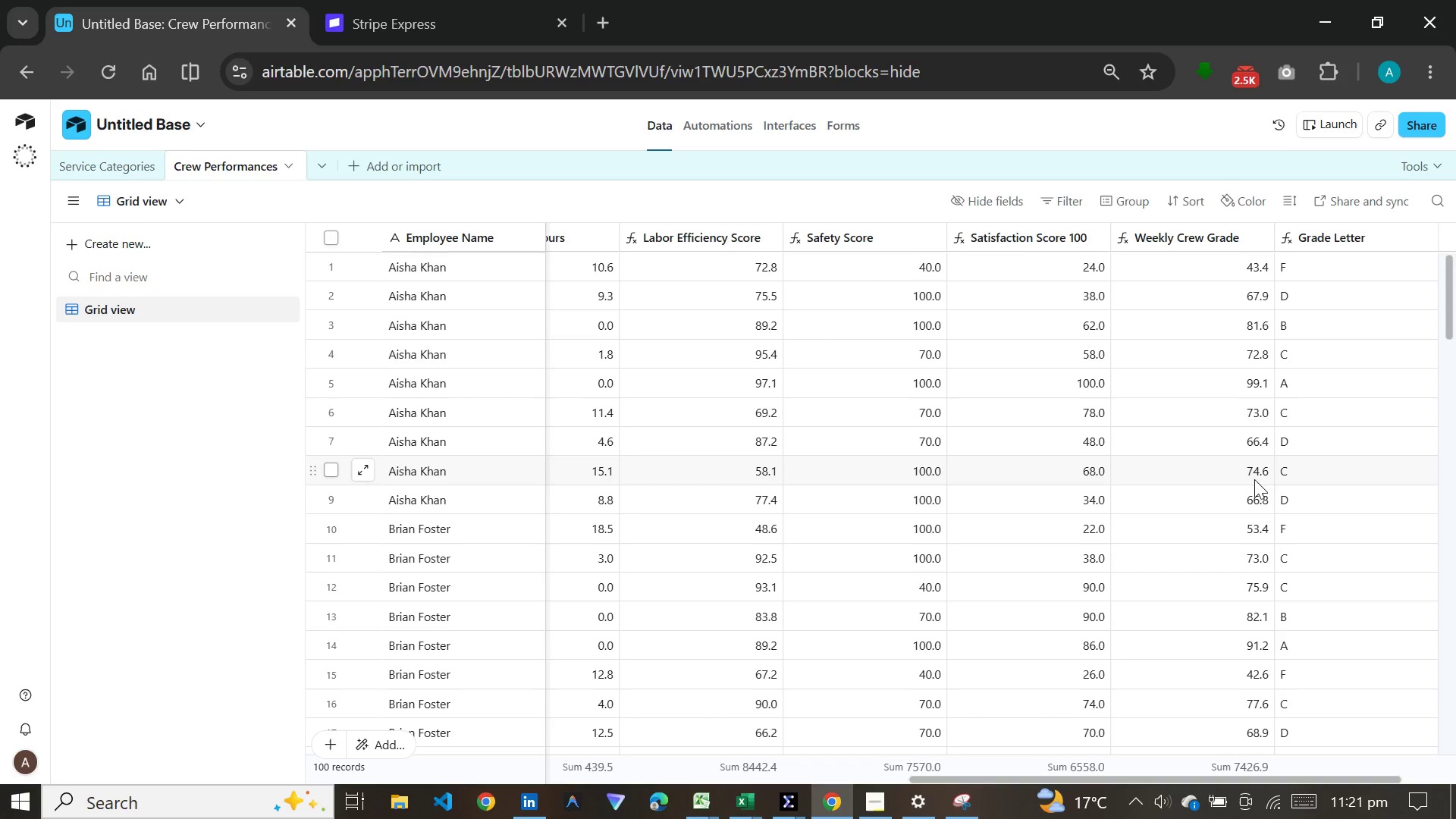 
left_click_drag(start_coordinate=[1320, 777], to_coordinate=[1454, 753])
 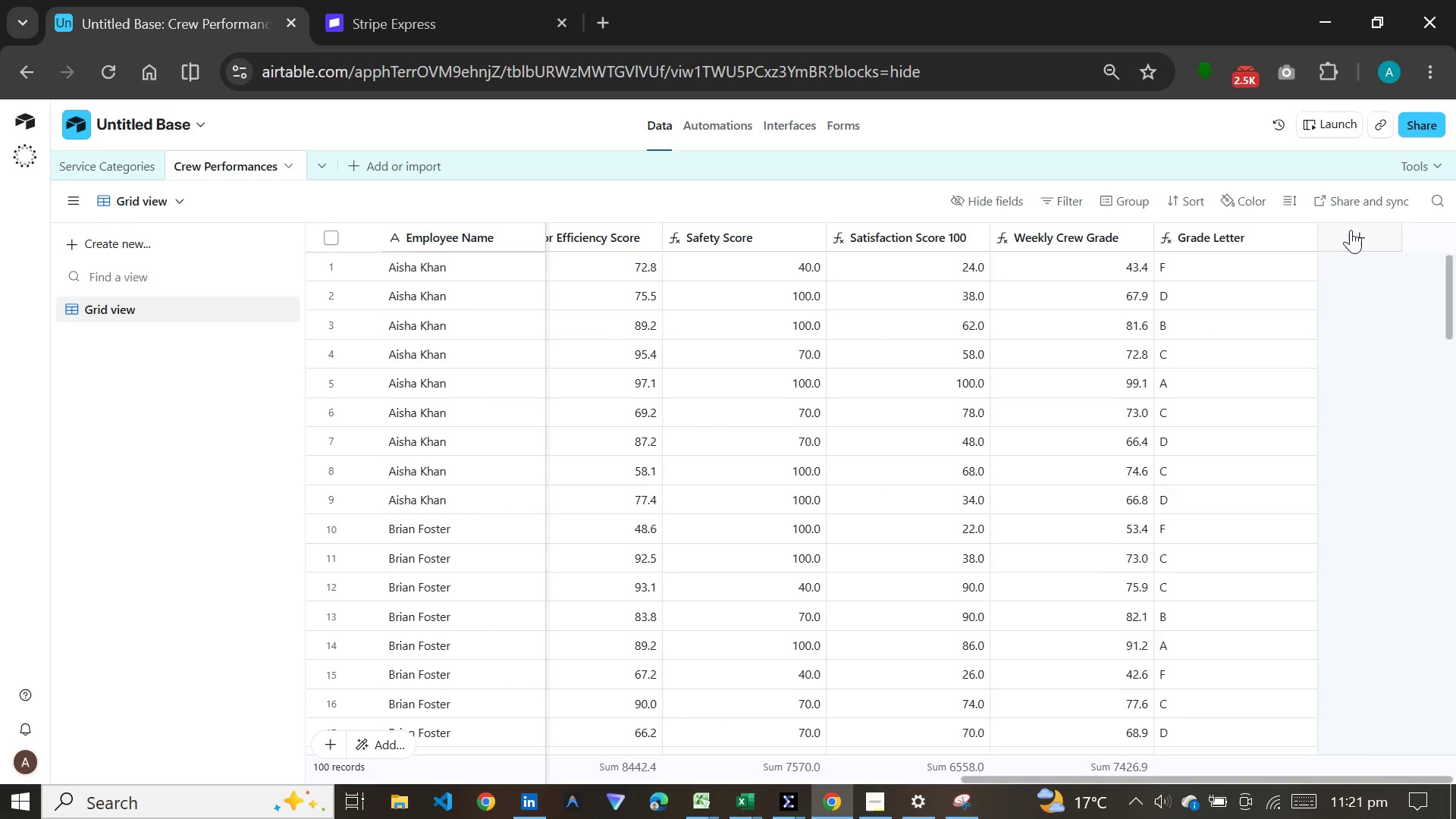 
left_click([1351, 230])
 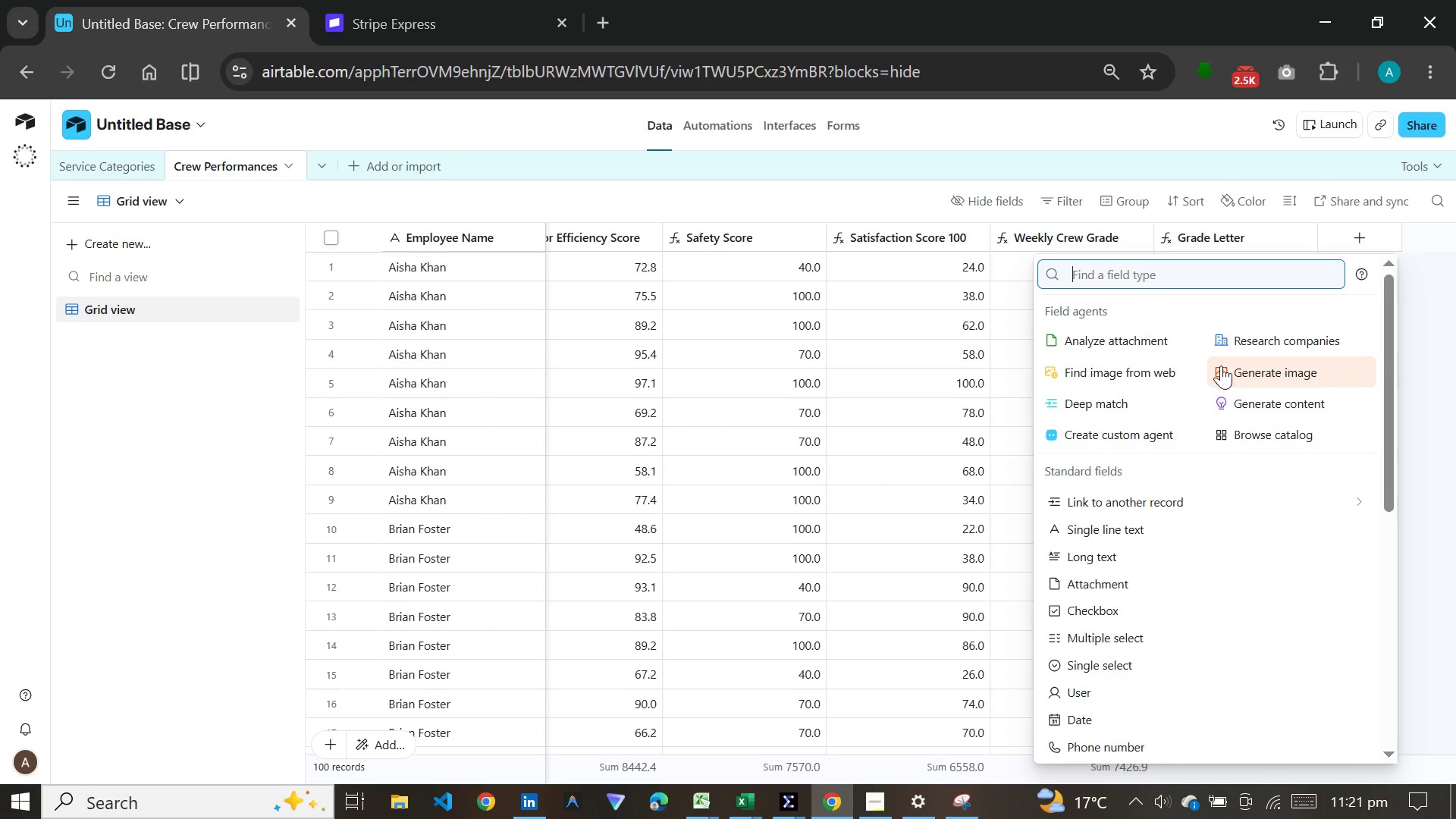 
type(formula)
 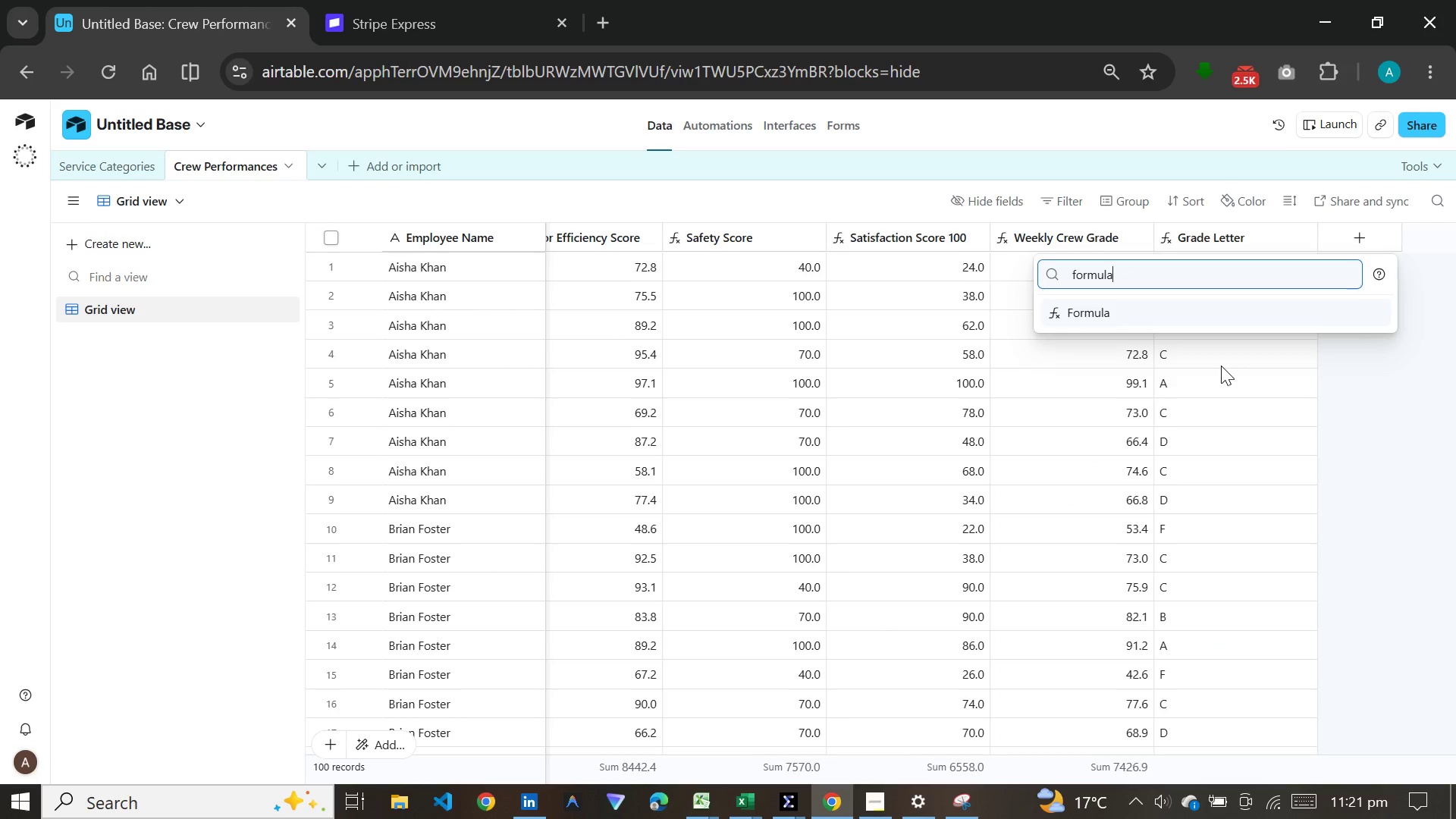 
wait(5.45)
 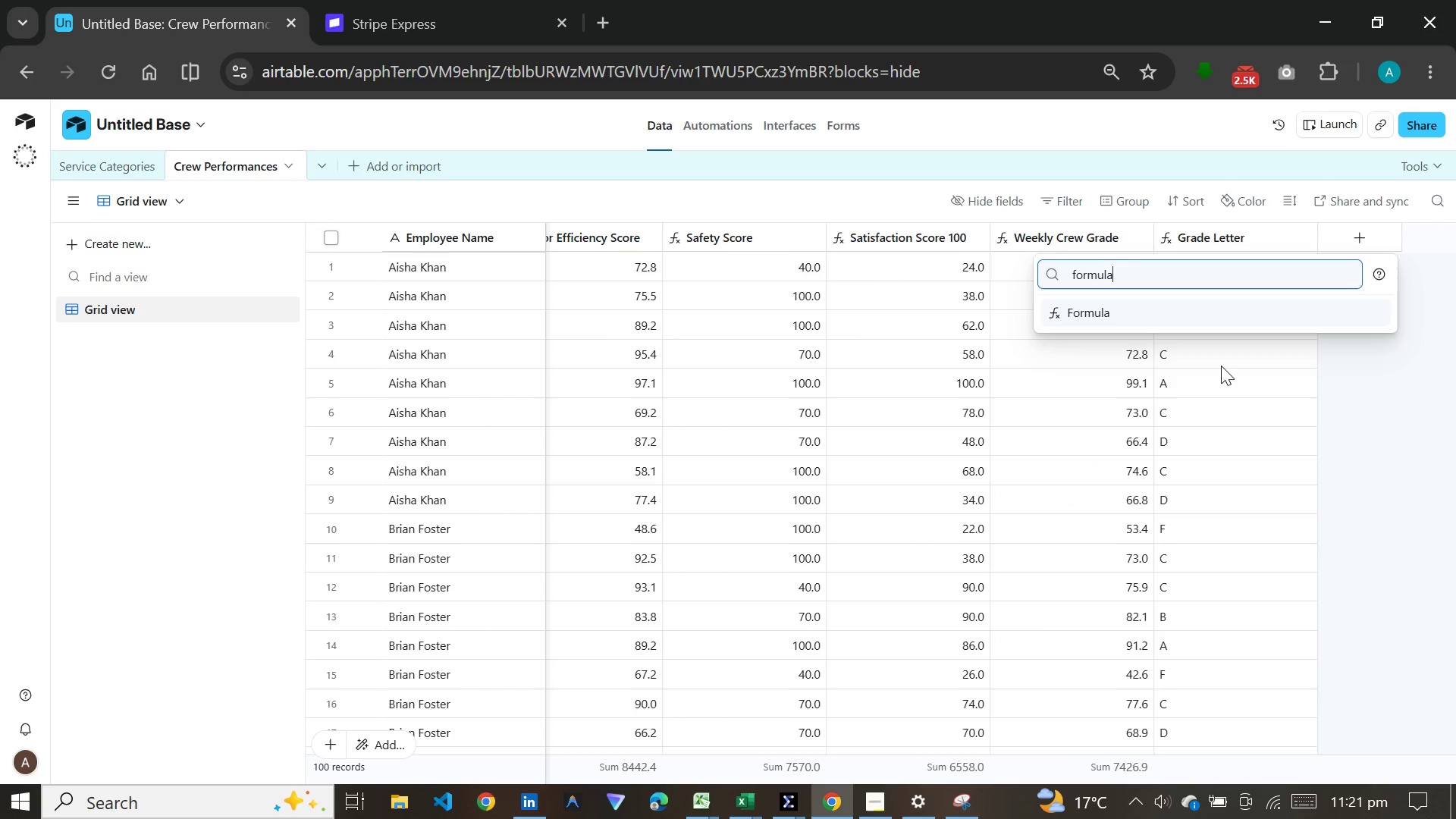 
key(Enter)
 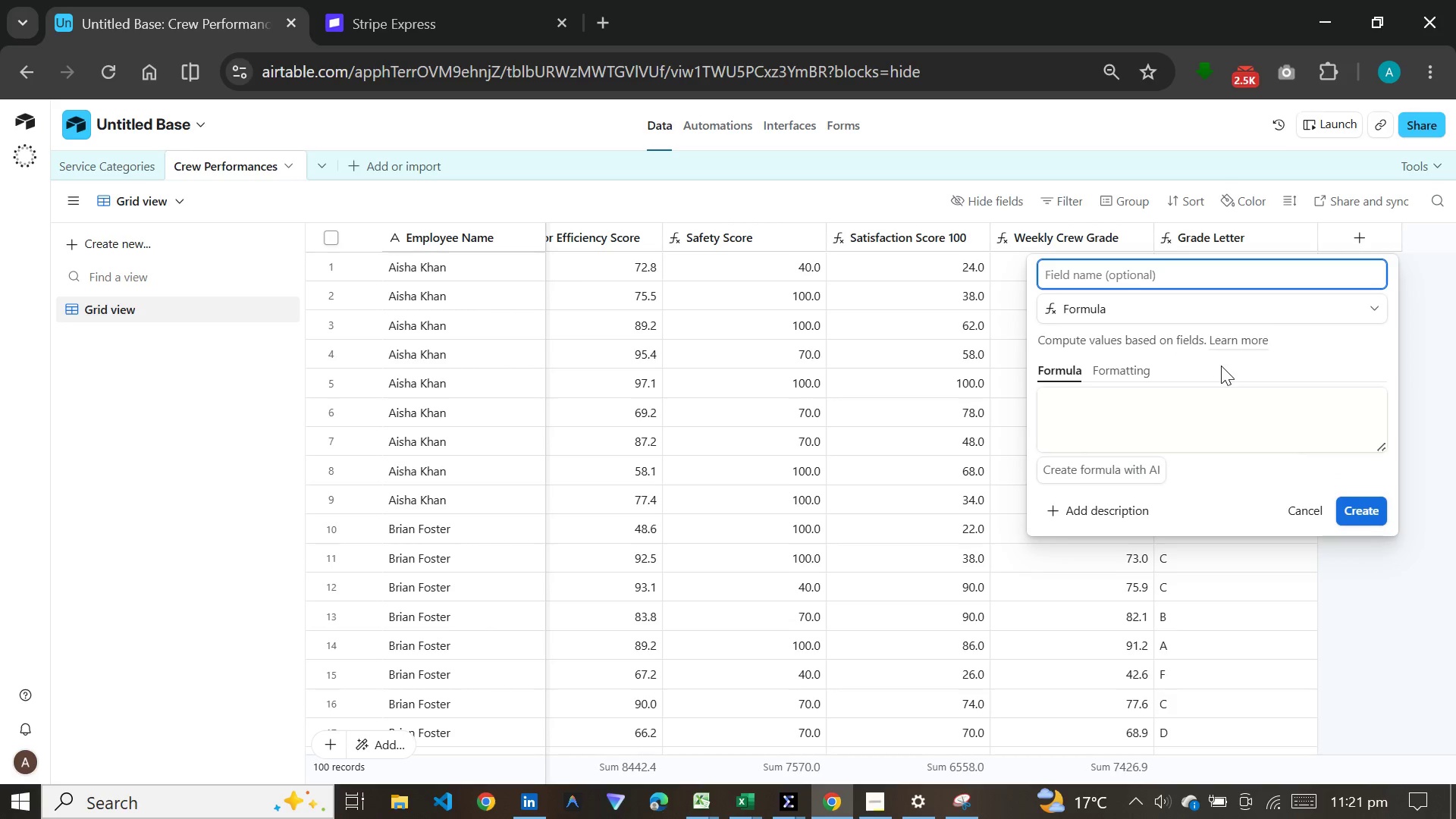 
wait(6.69)
 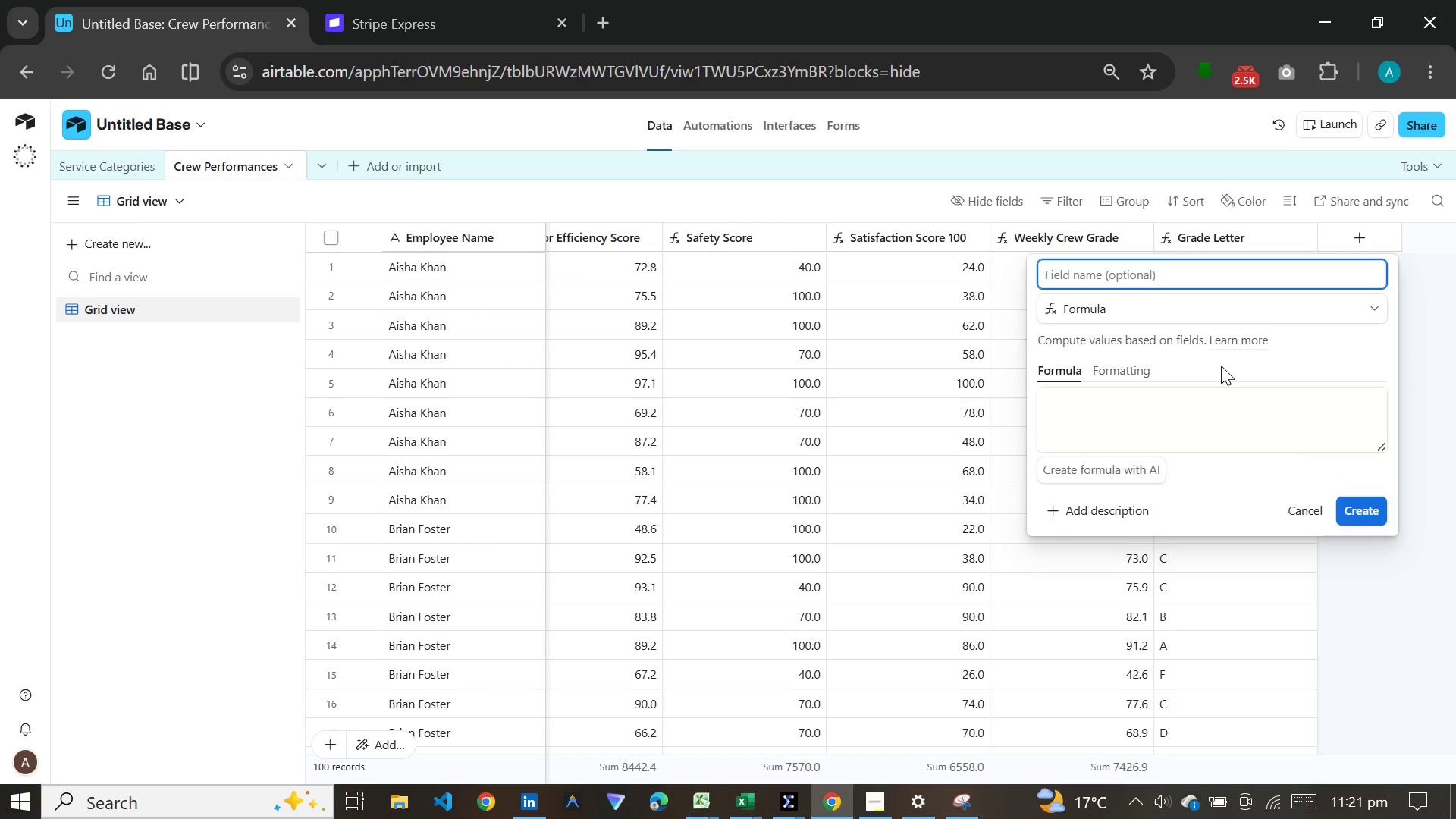 
type(Low Satisfaction Alert)
 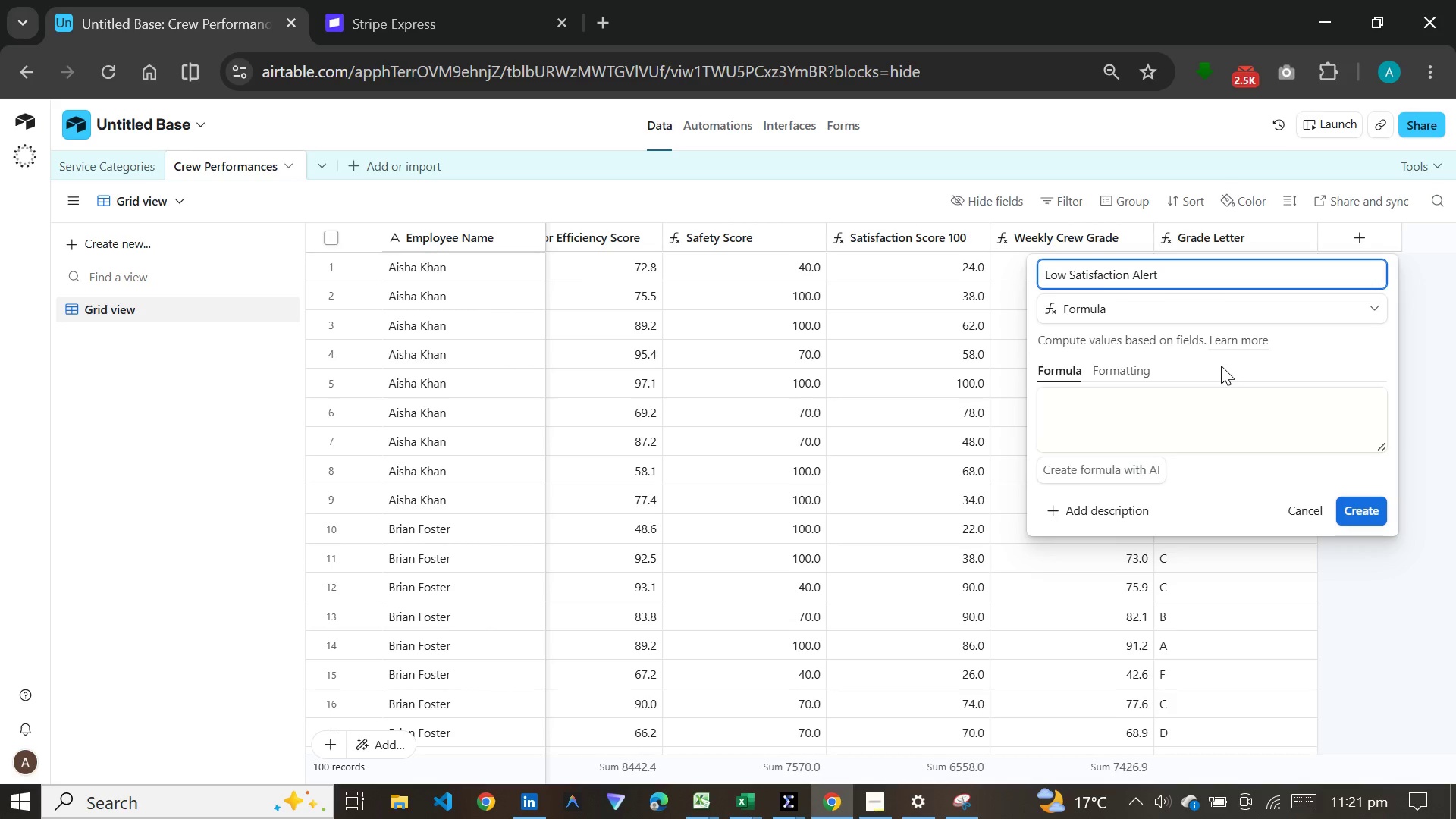 
wait(13.67)
 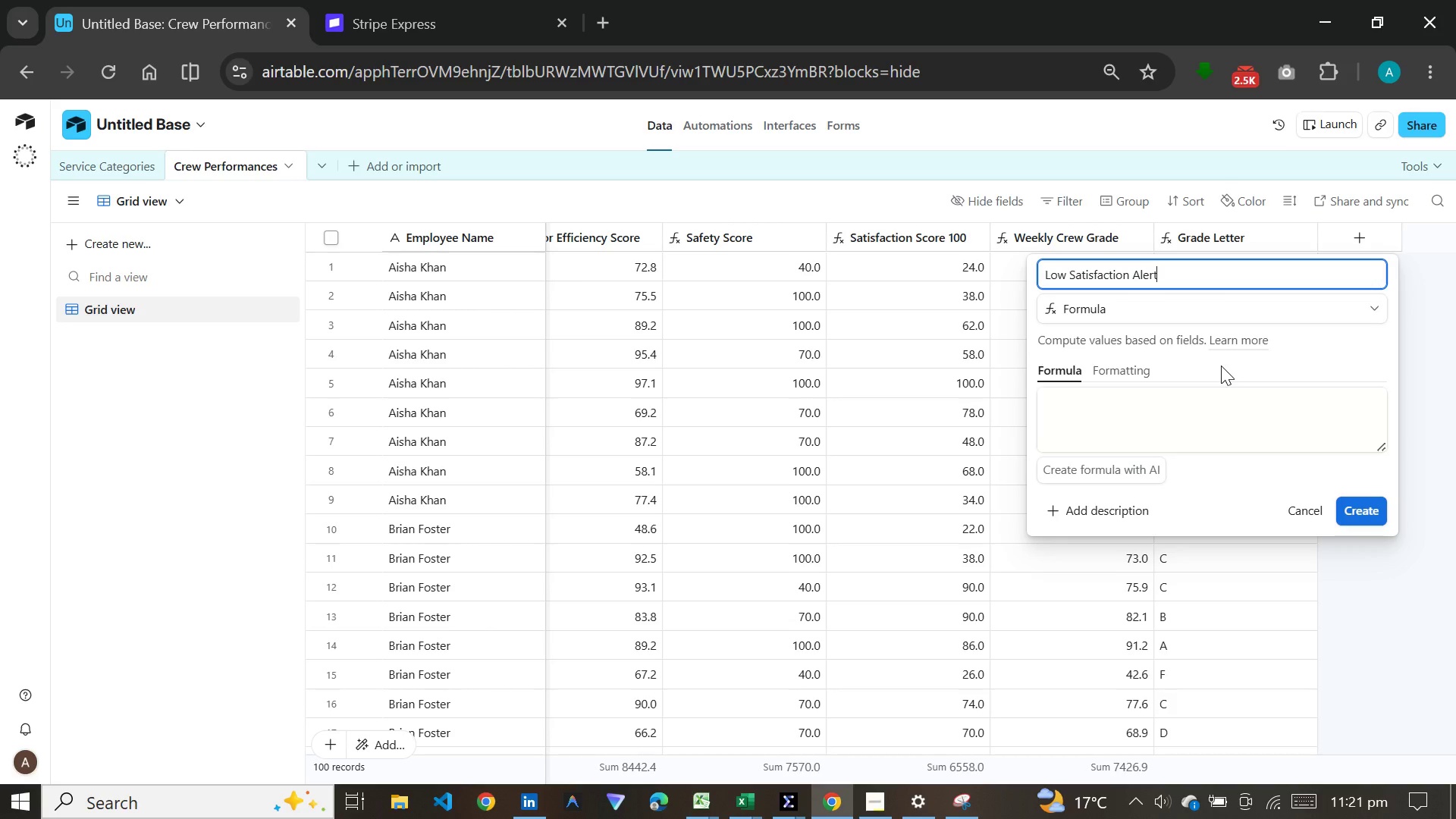 
left_click([1173, 414])
 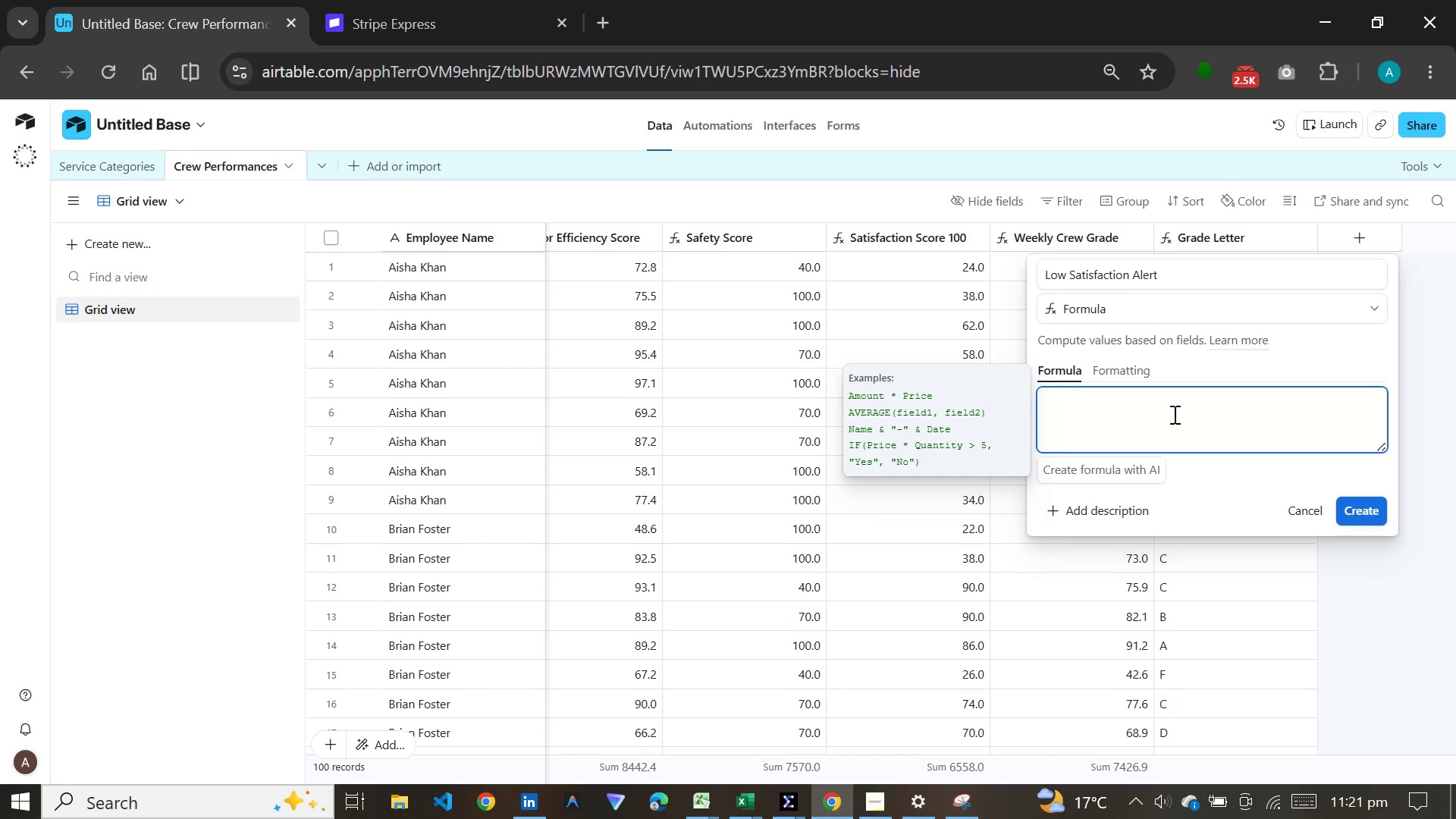 
key(Meta+V)
 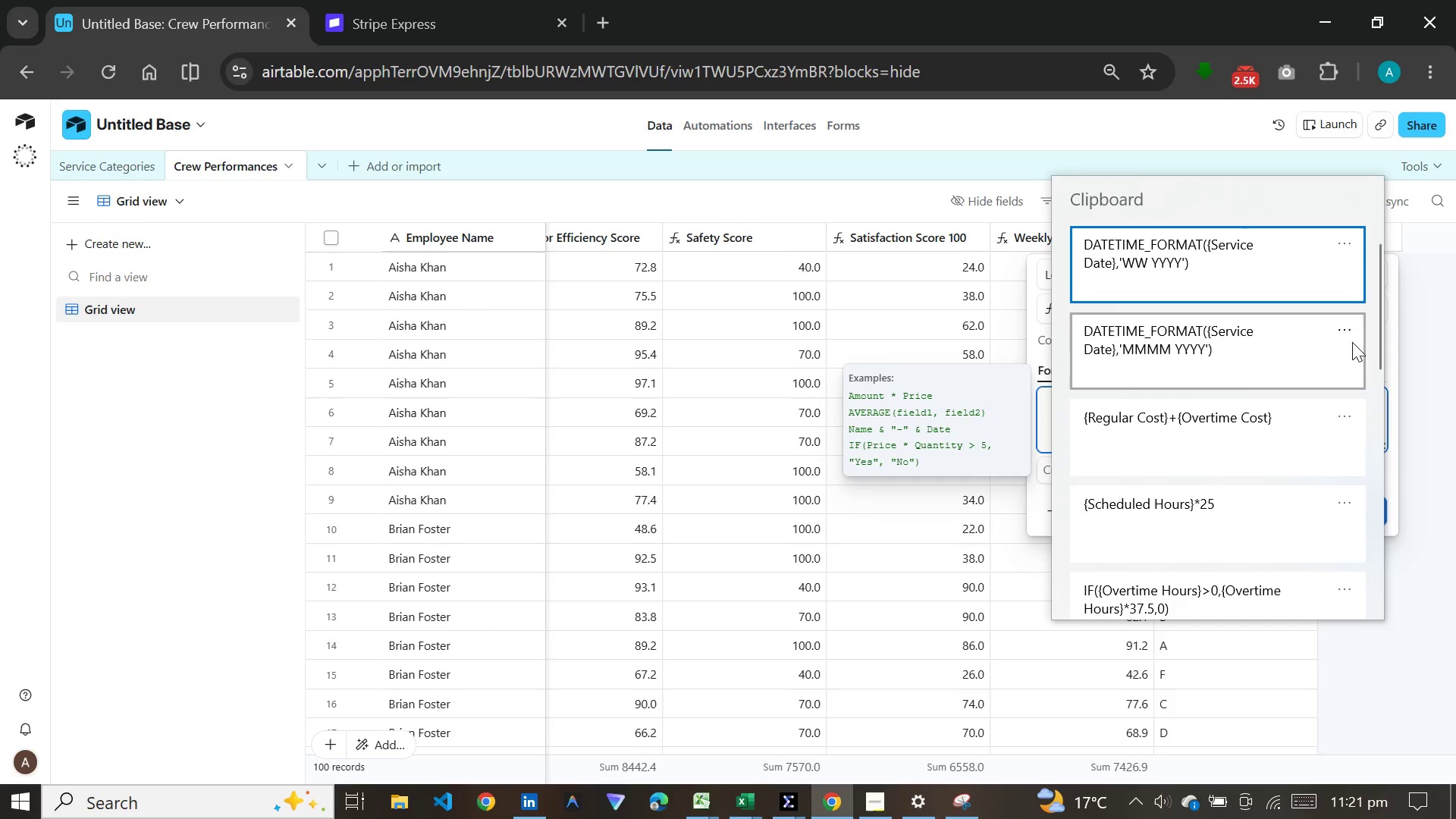 
left_click([1379, 307])
 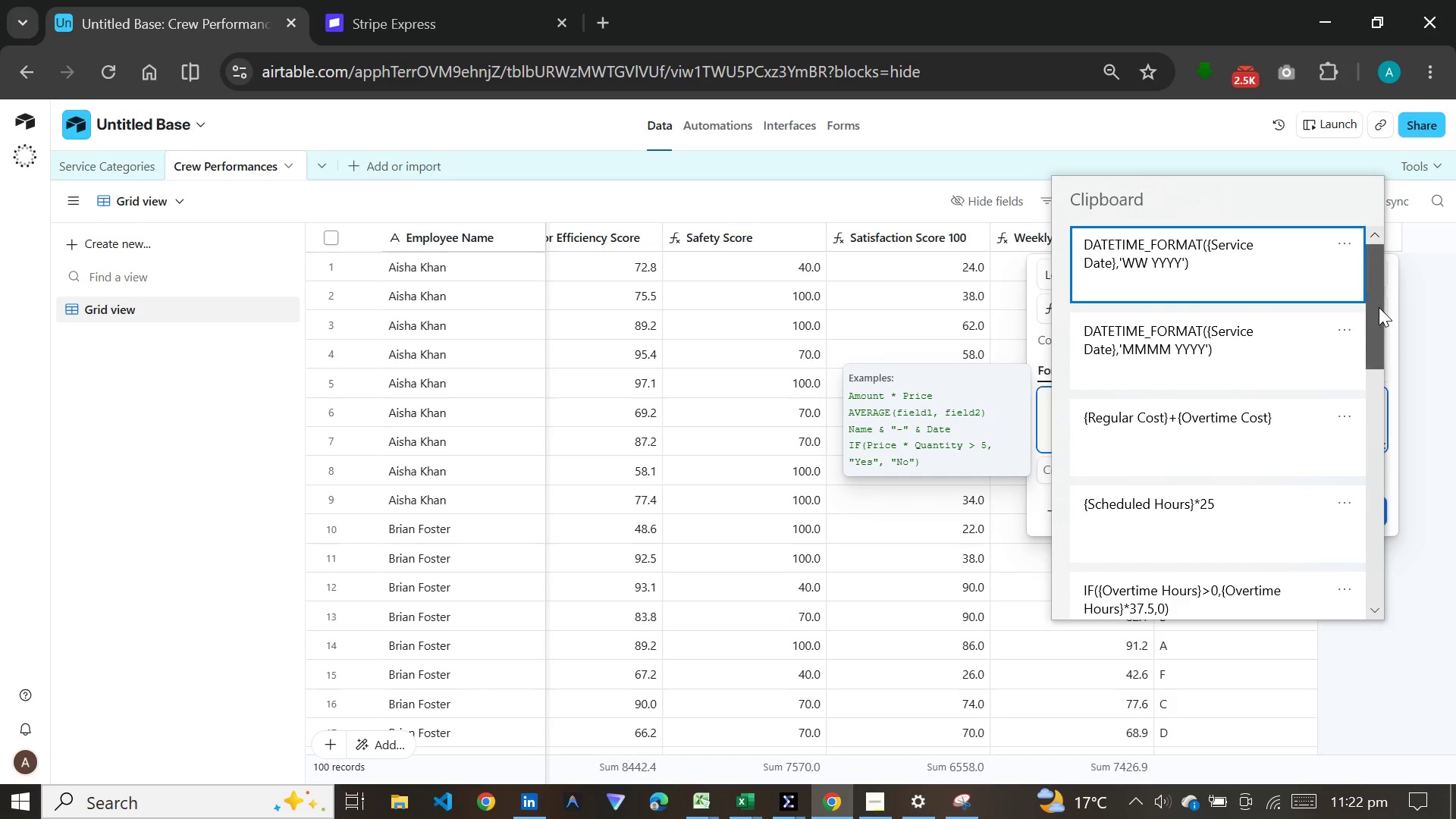 
left_click_drag(start_coordinate=[1379, 307], to_coordinate=[1378, 411])
 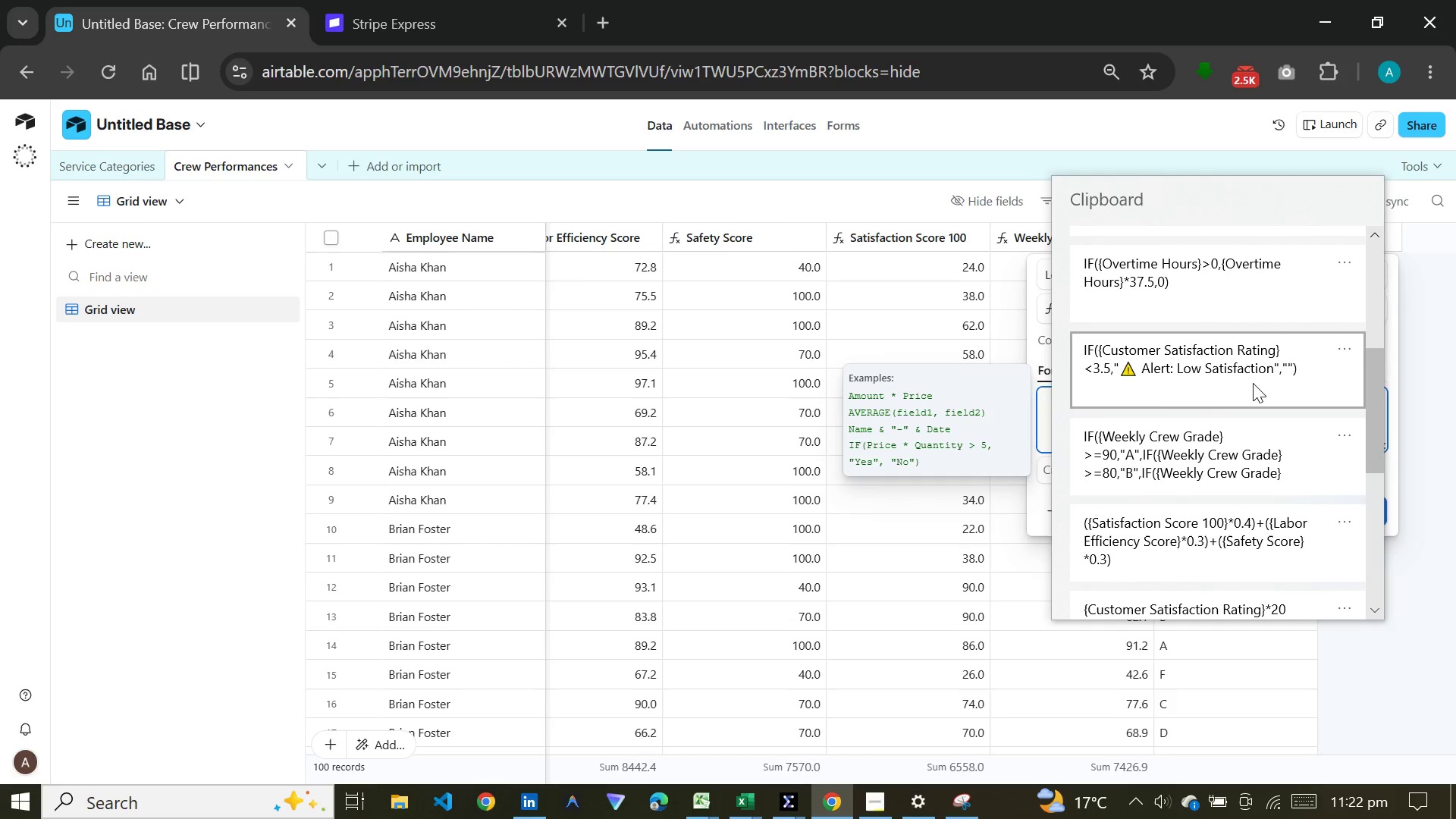 
left_click([1253, 383])
 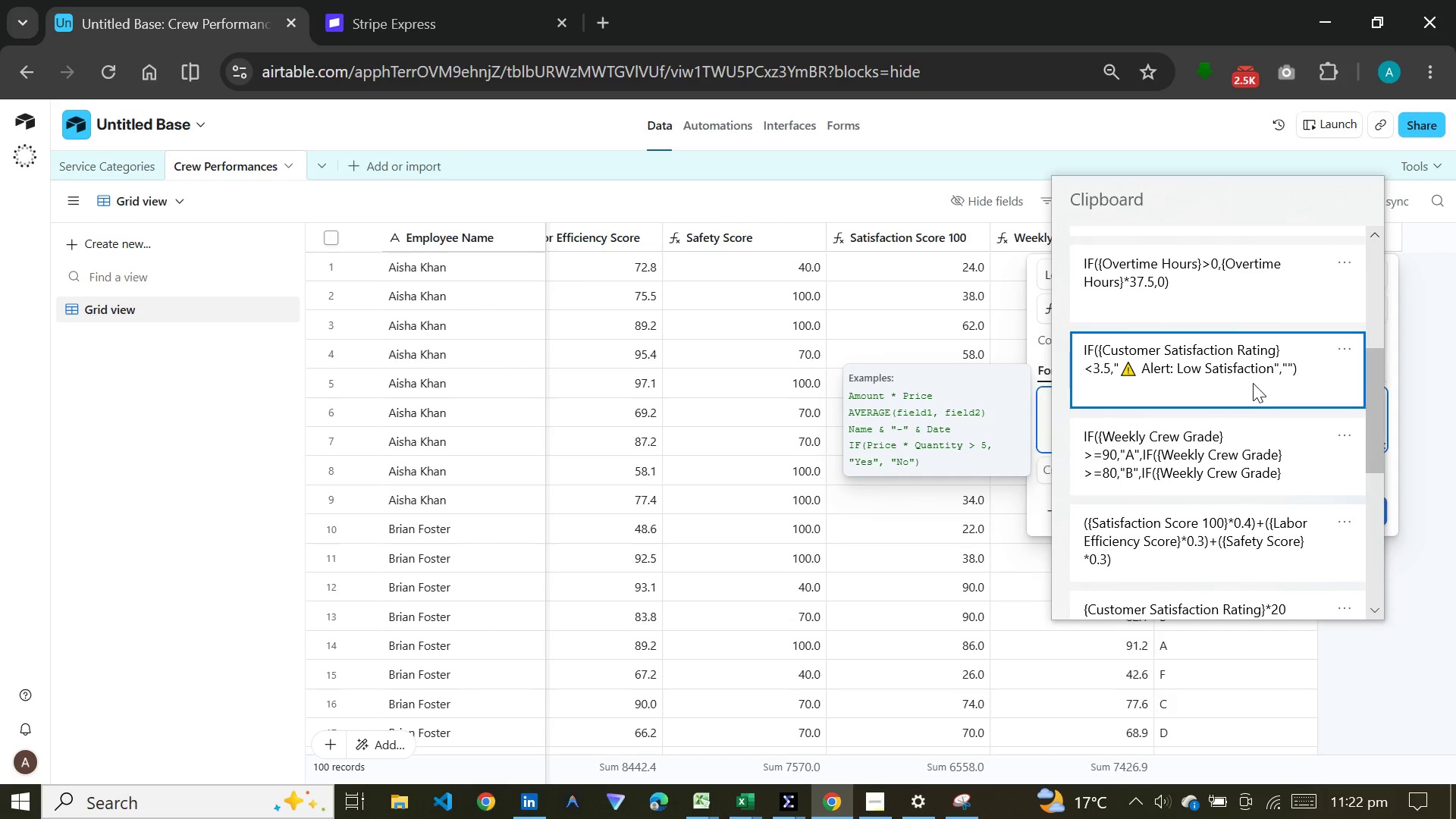 
key(Control+ControlLeft)
 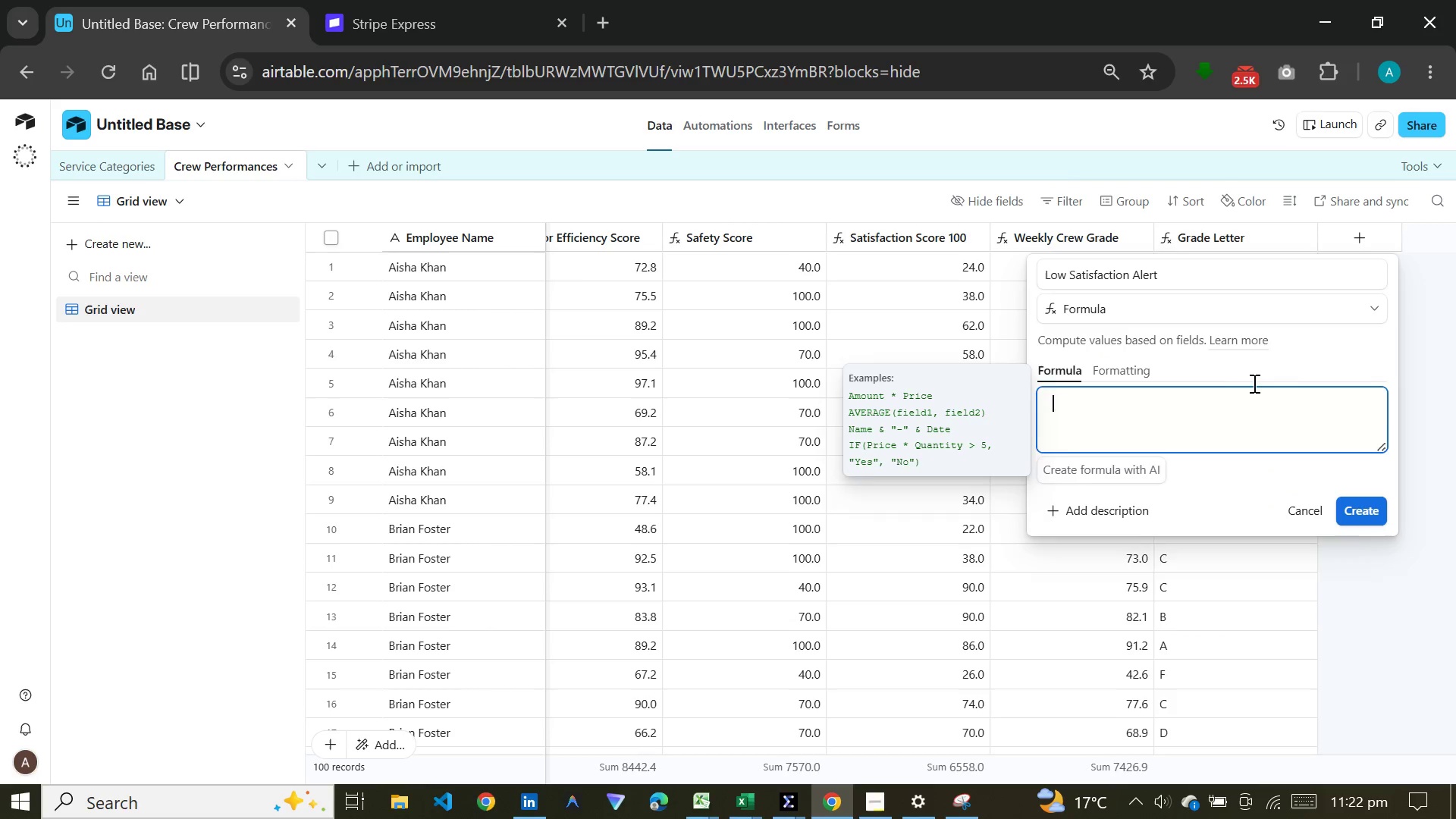 
key(Control+V)
 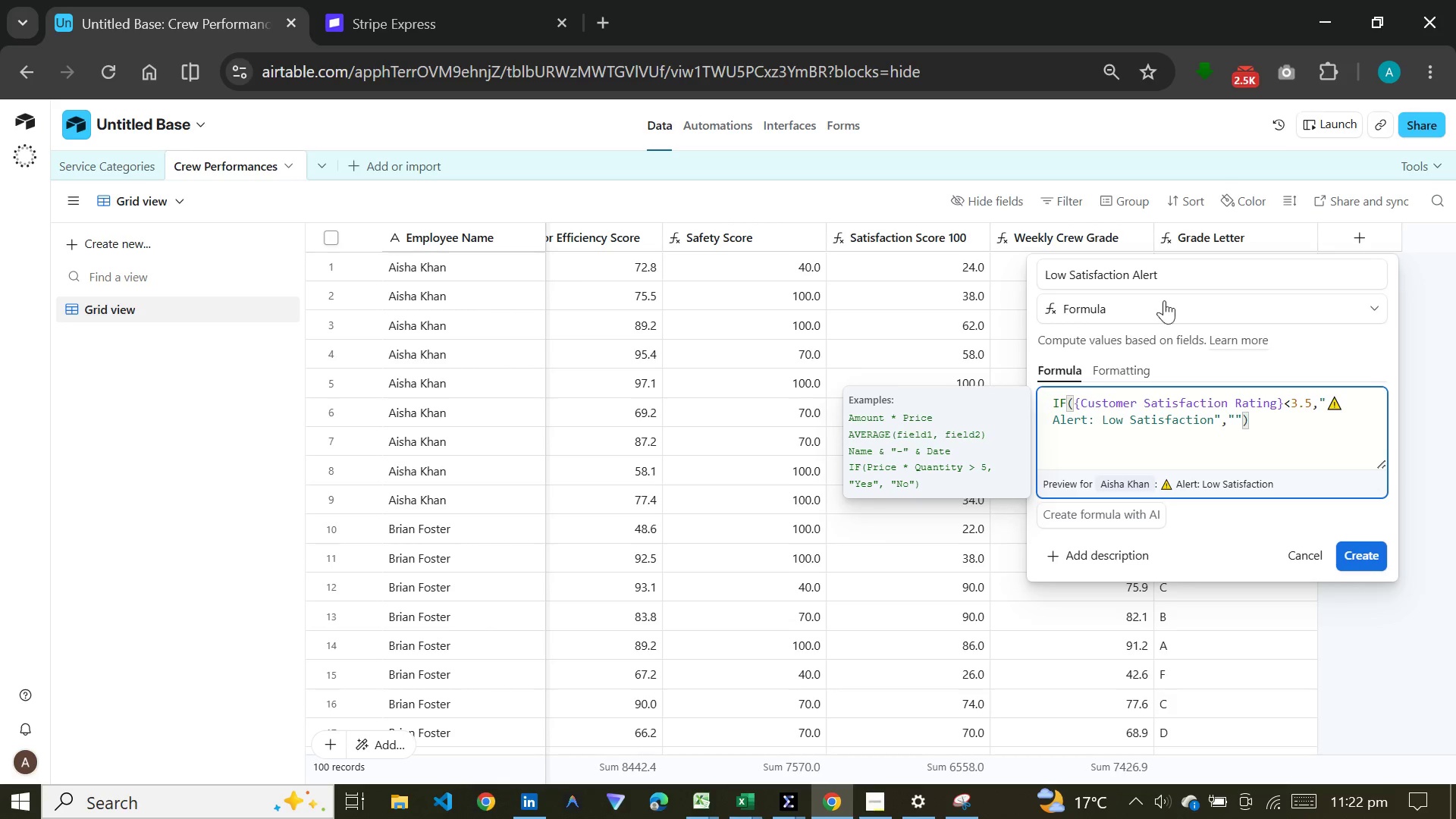 
wait(7.59)
 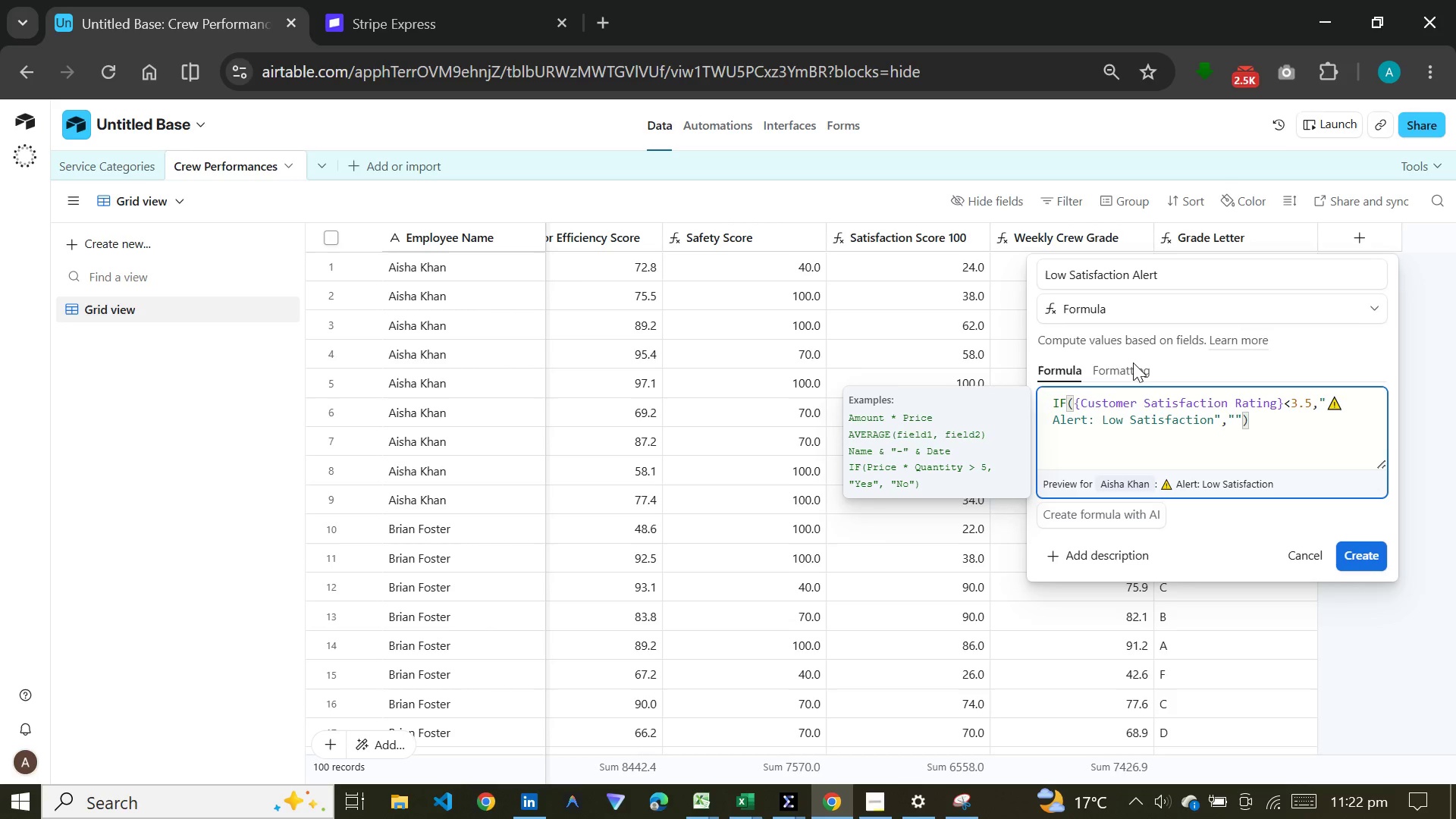 
left_click([1364, 547])
 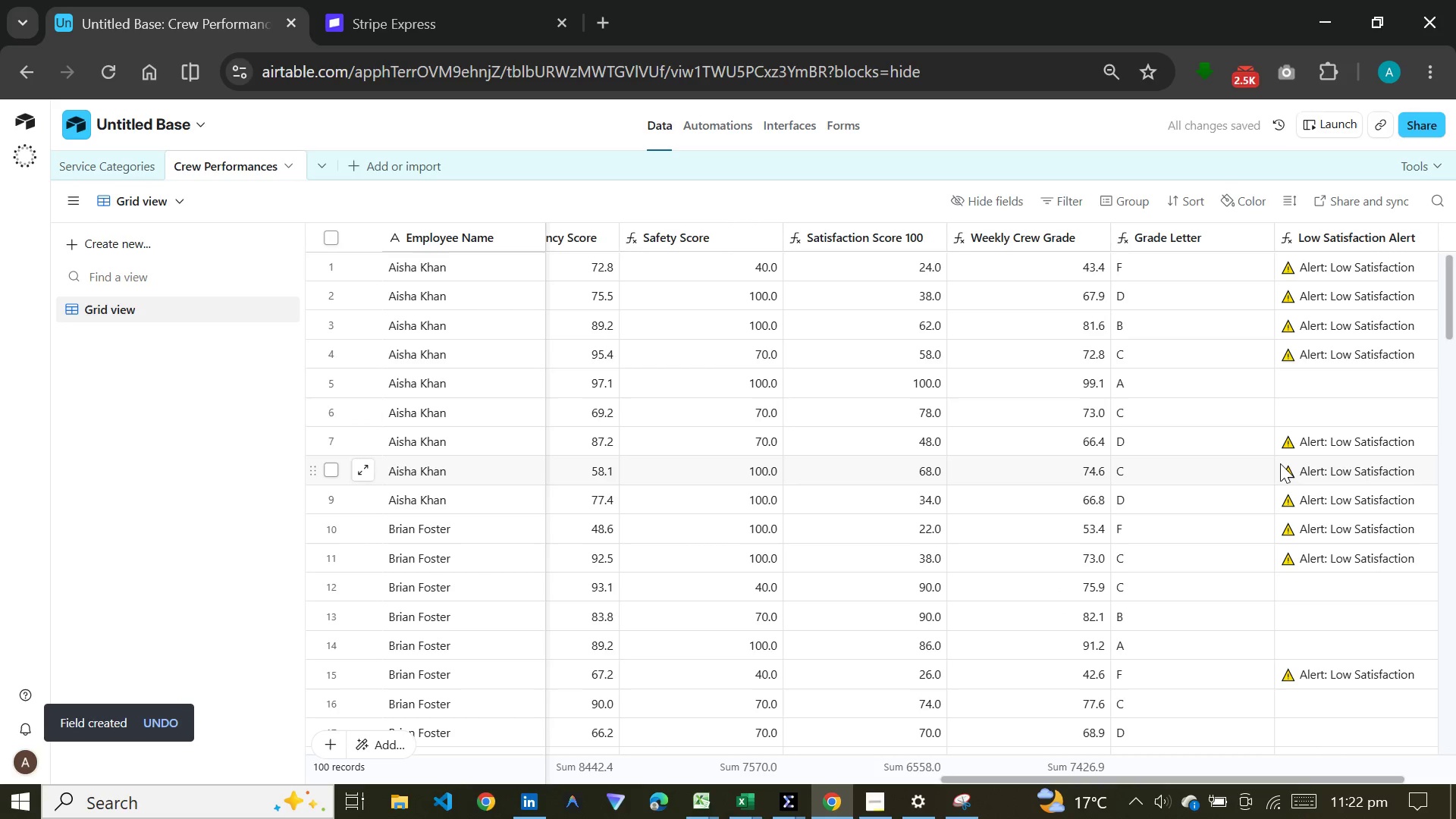 
wait(9.2)
 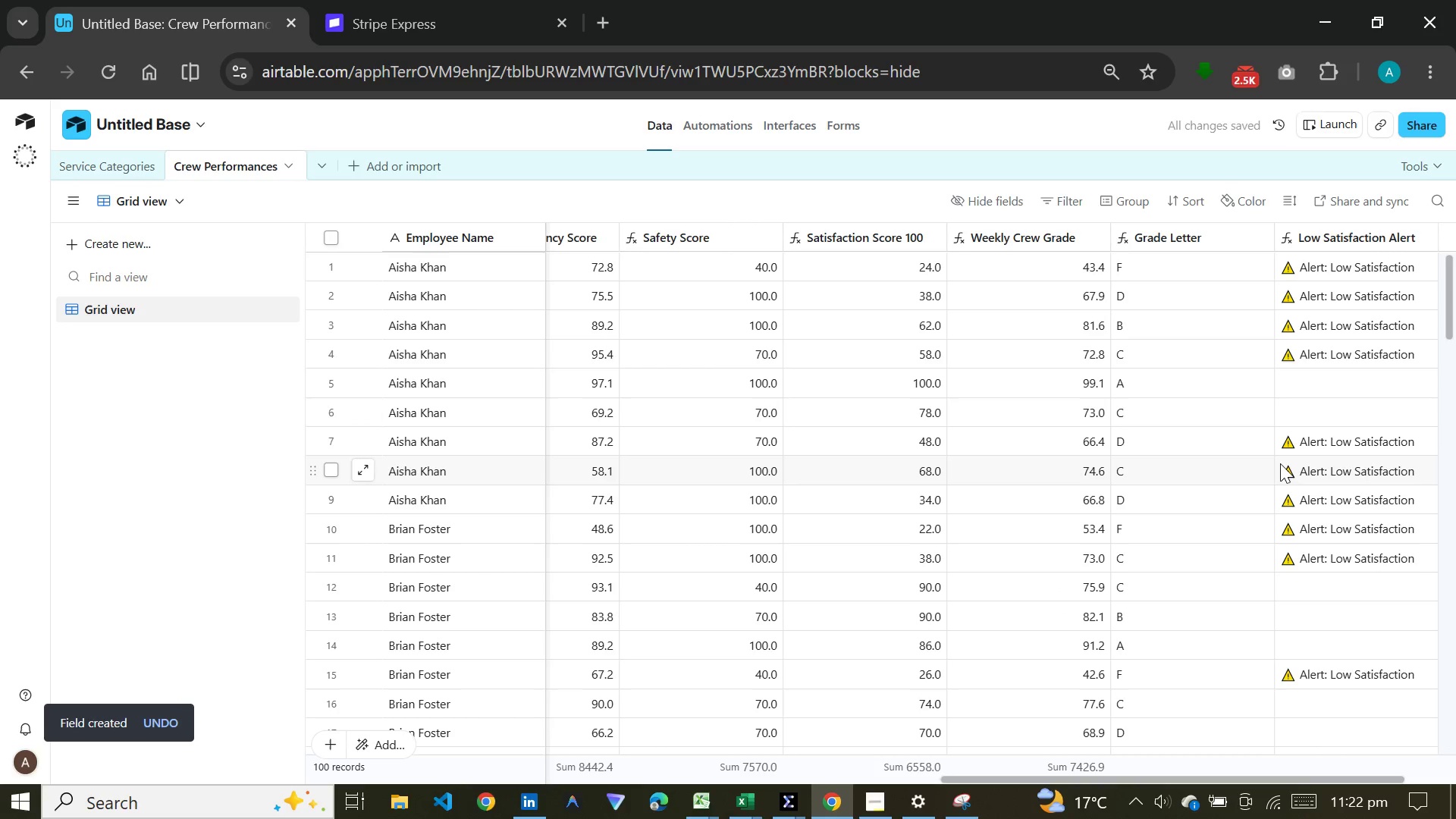 
scroll: coordinate [1328, 494], scroll_direction: down, amount: 10.0
 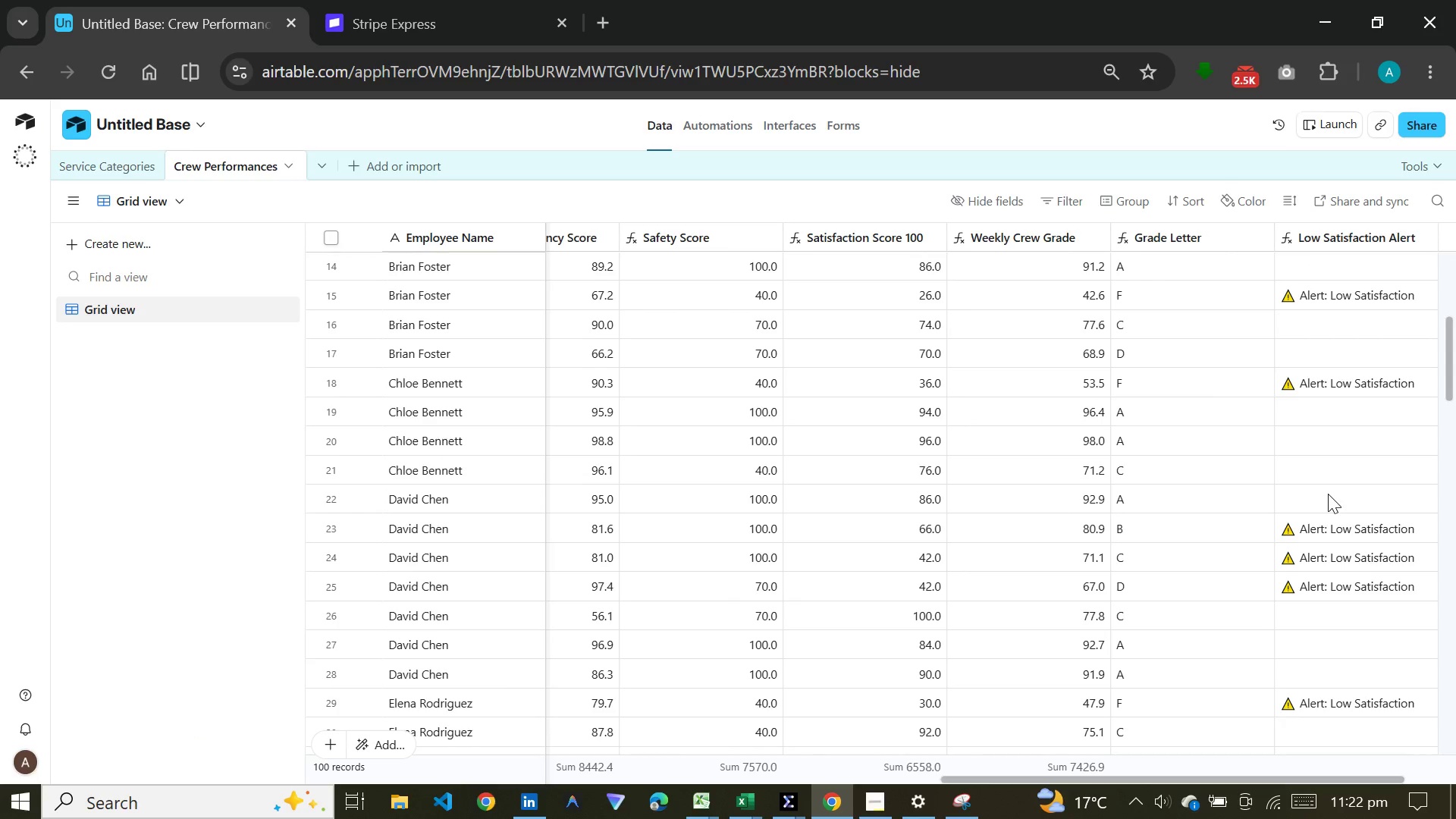 
wait(8.21)
 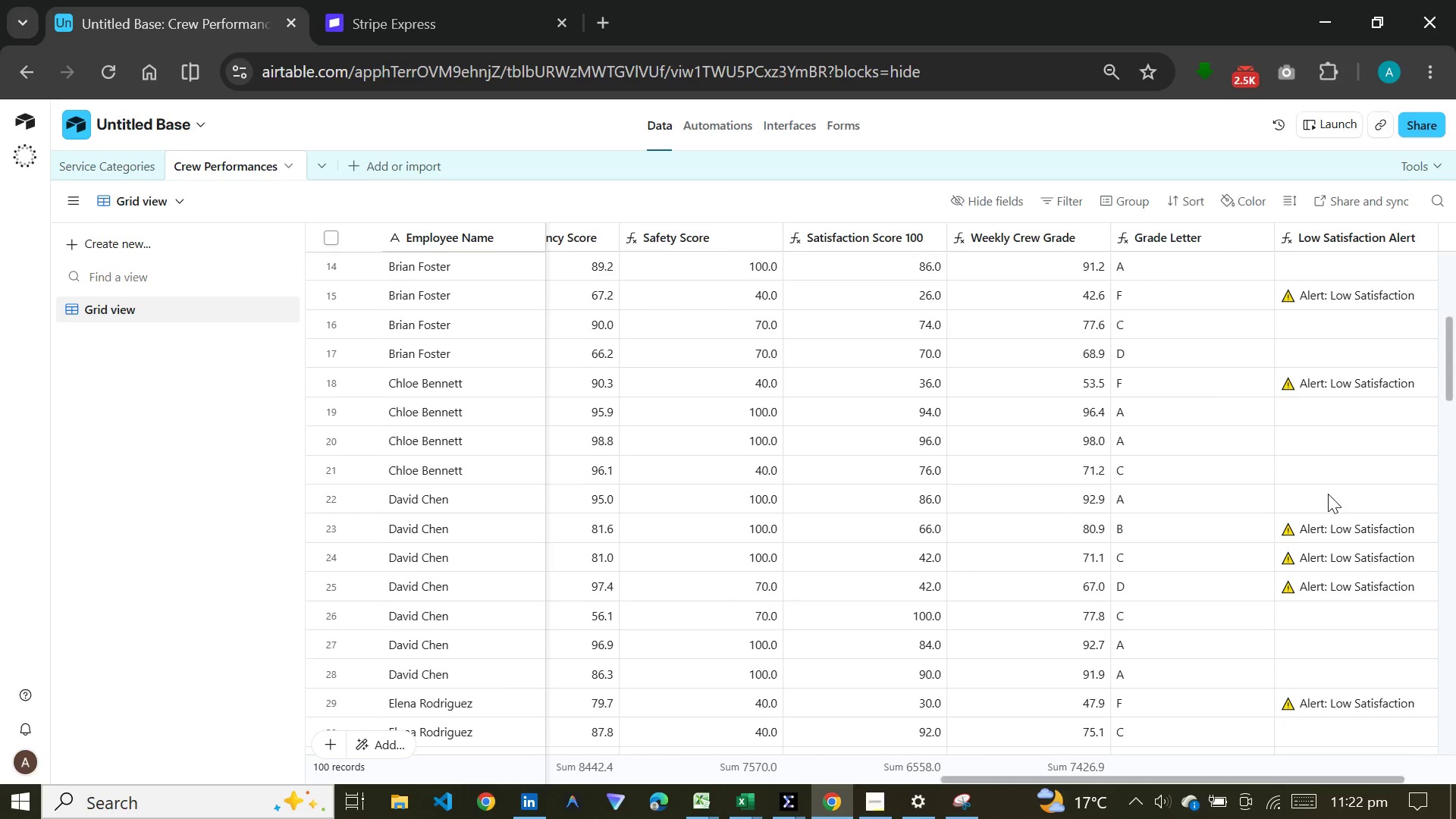 
left_click_drag(start_coordinate=[1395, 781], to_coordinate=[1455, 761])
 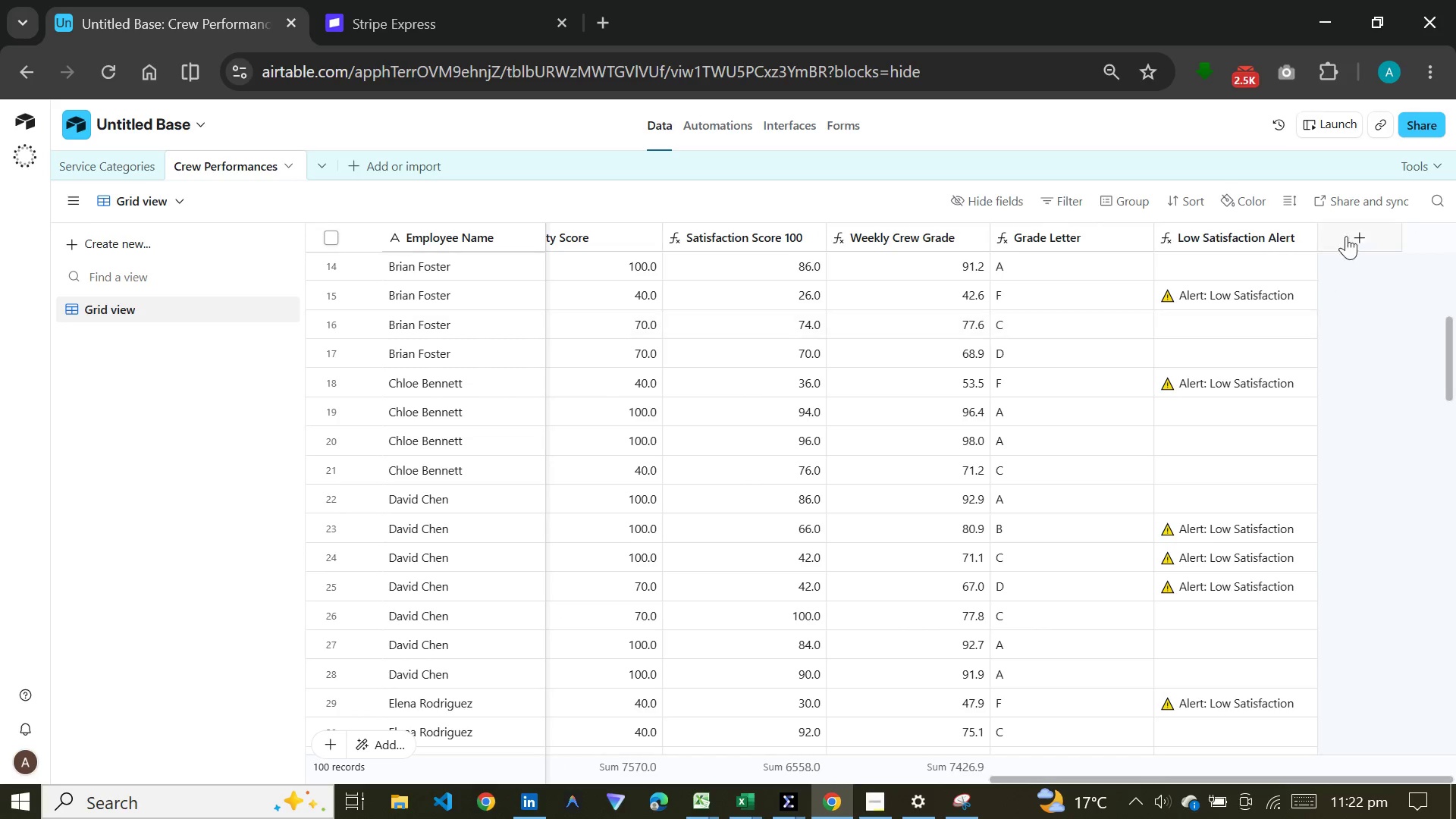 
left_click([1369, 215])
 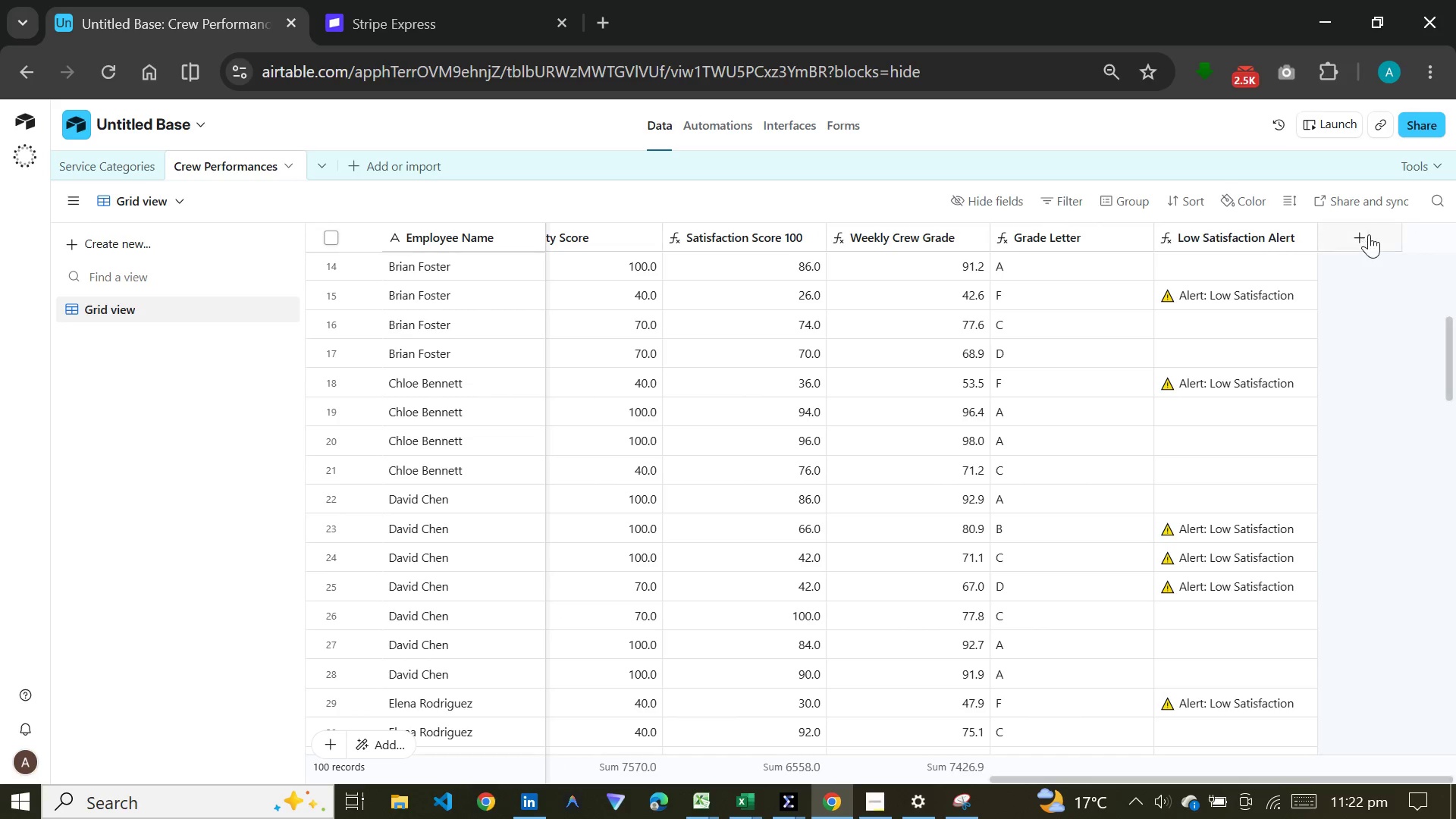 
left_click([1369, 234])
 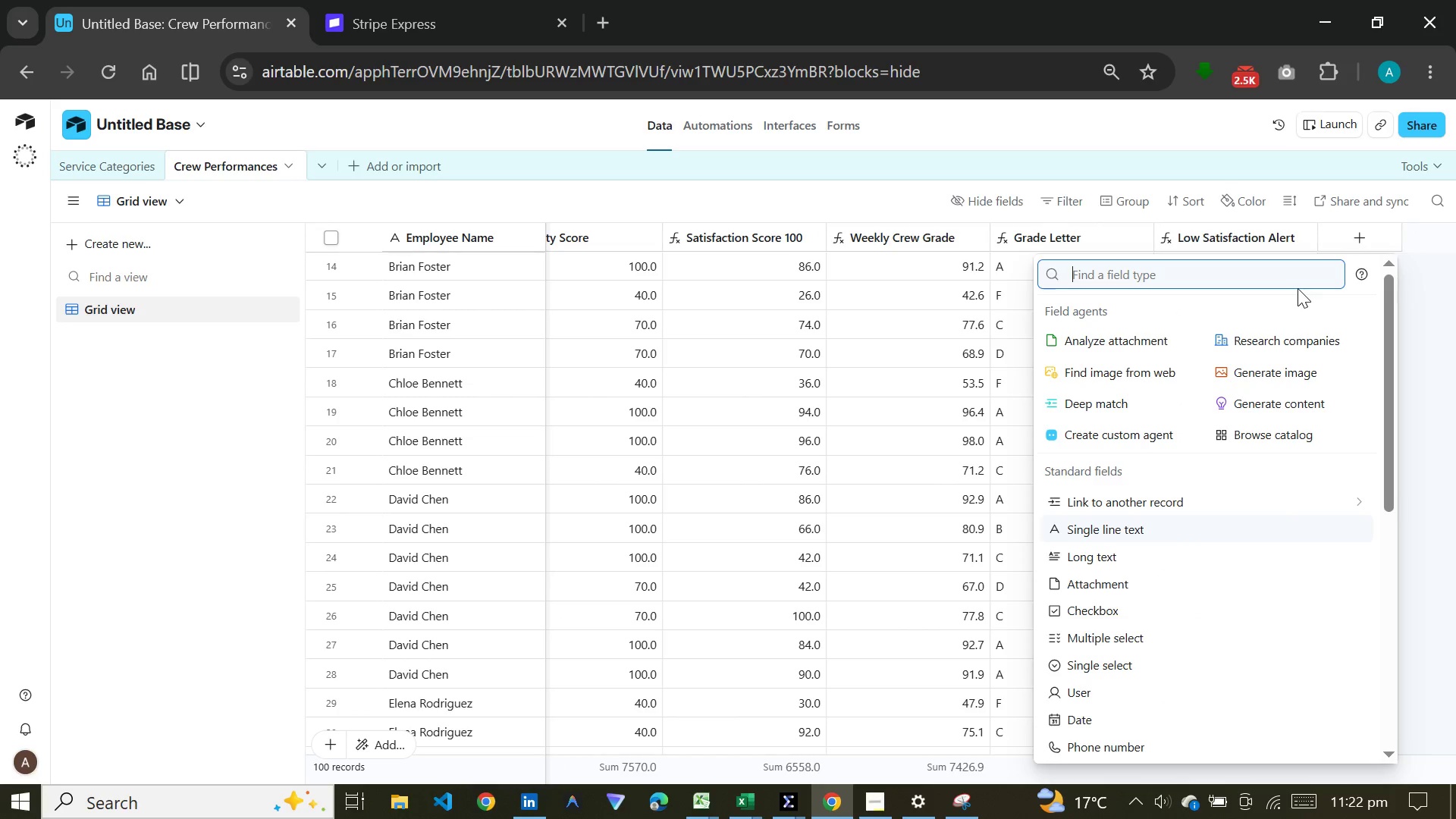 
type(formu)
 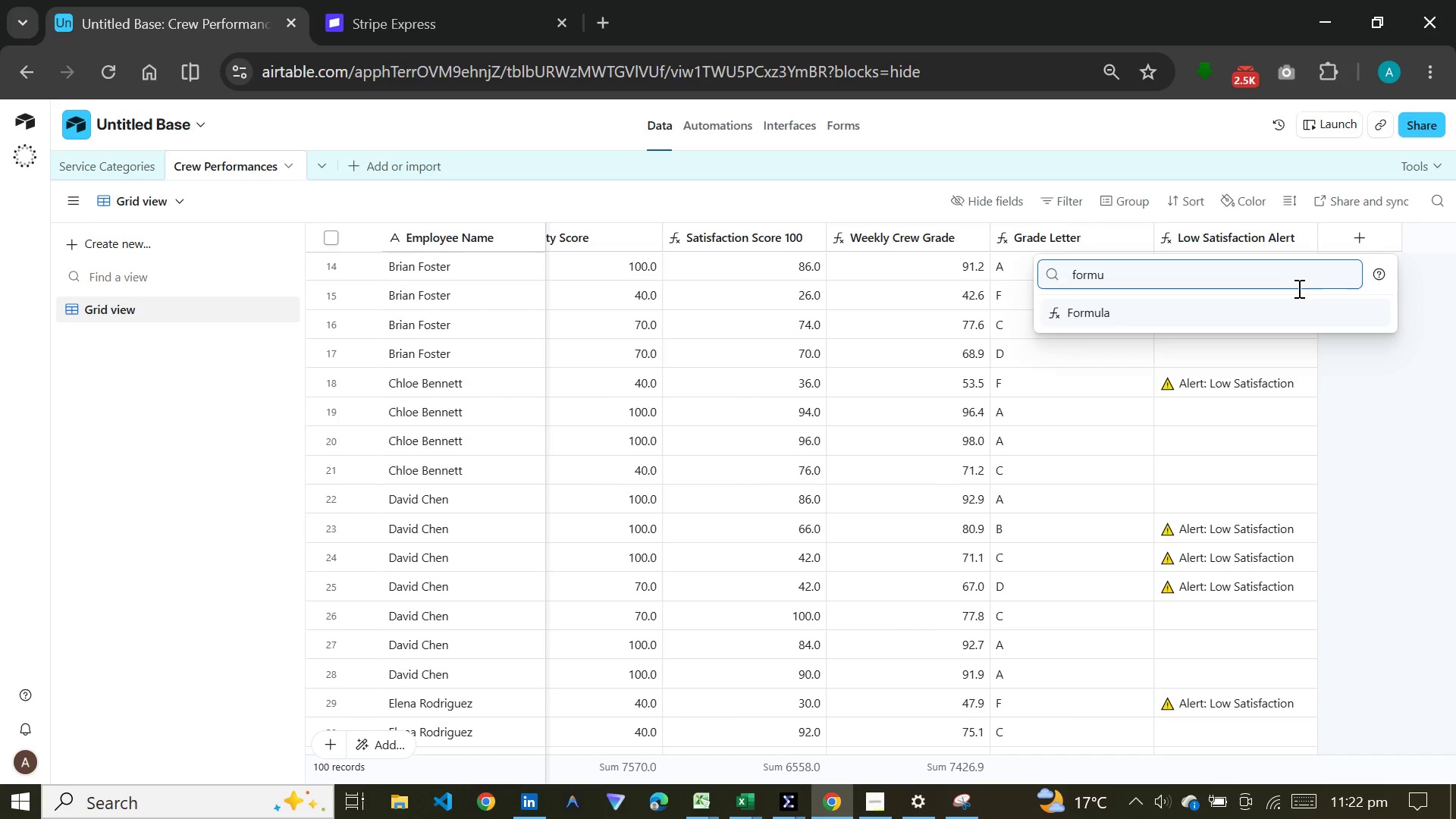 
key(Enter)
 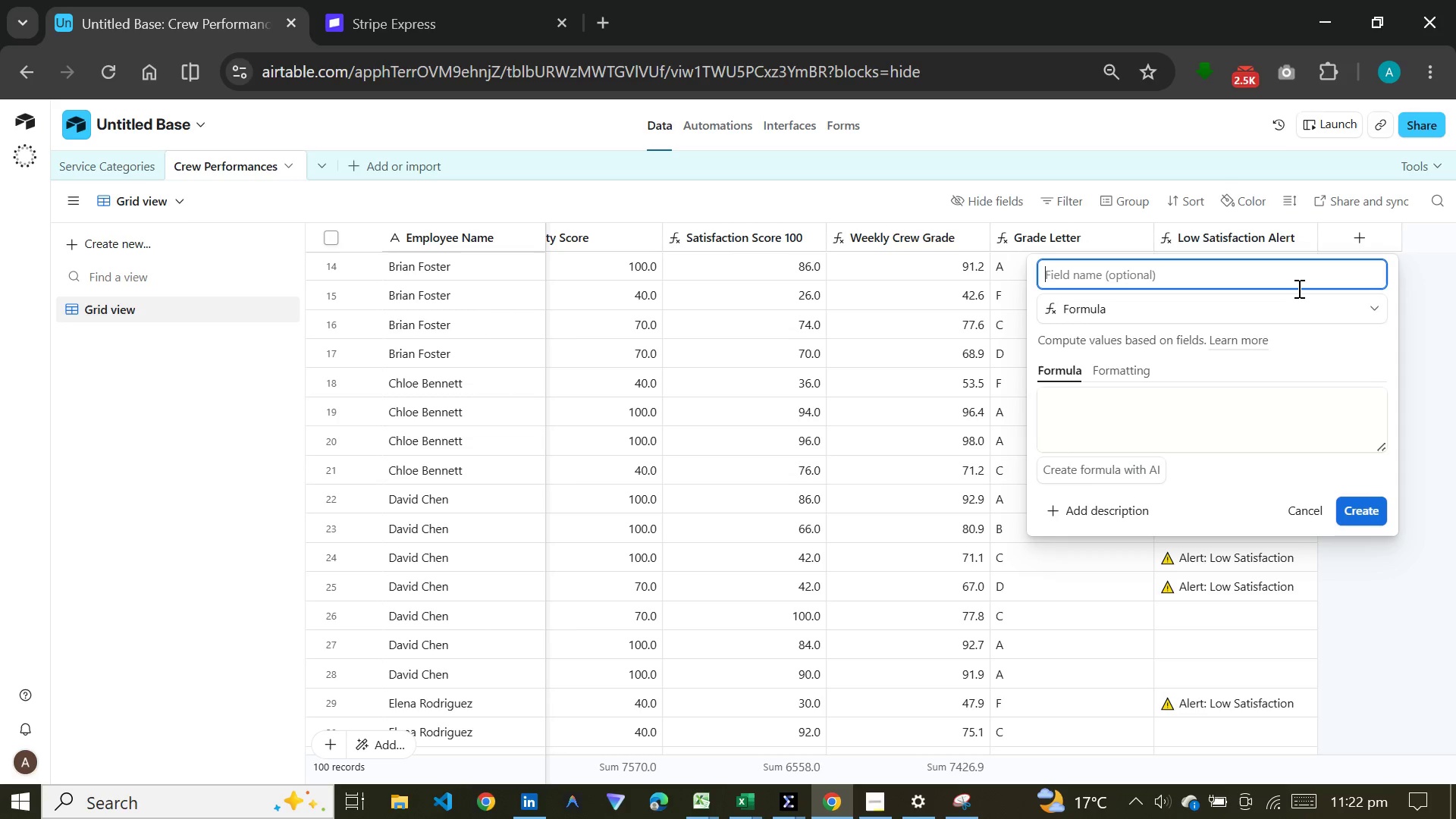 
type(Overtime Cost)
 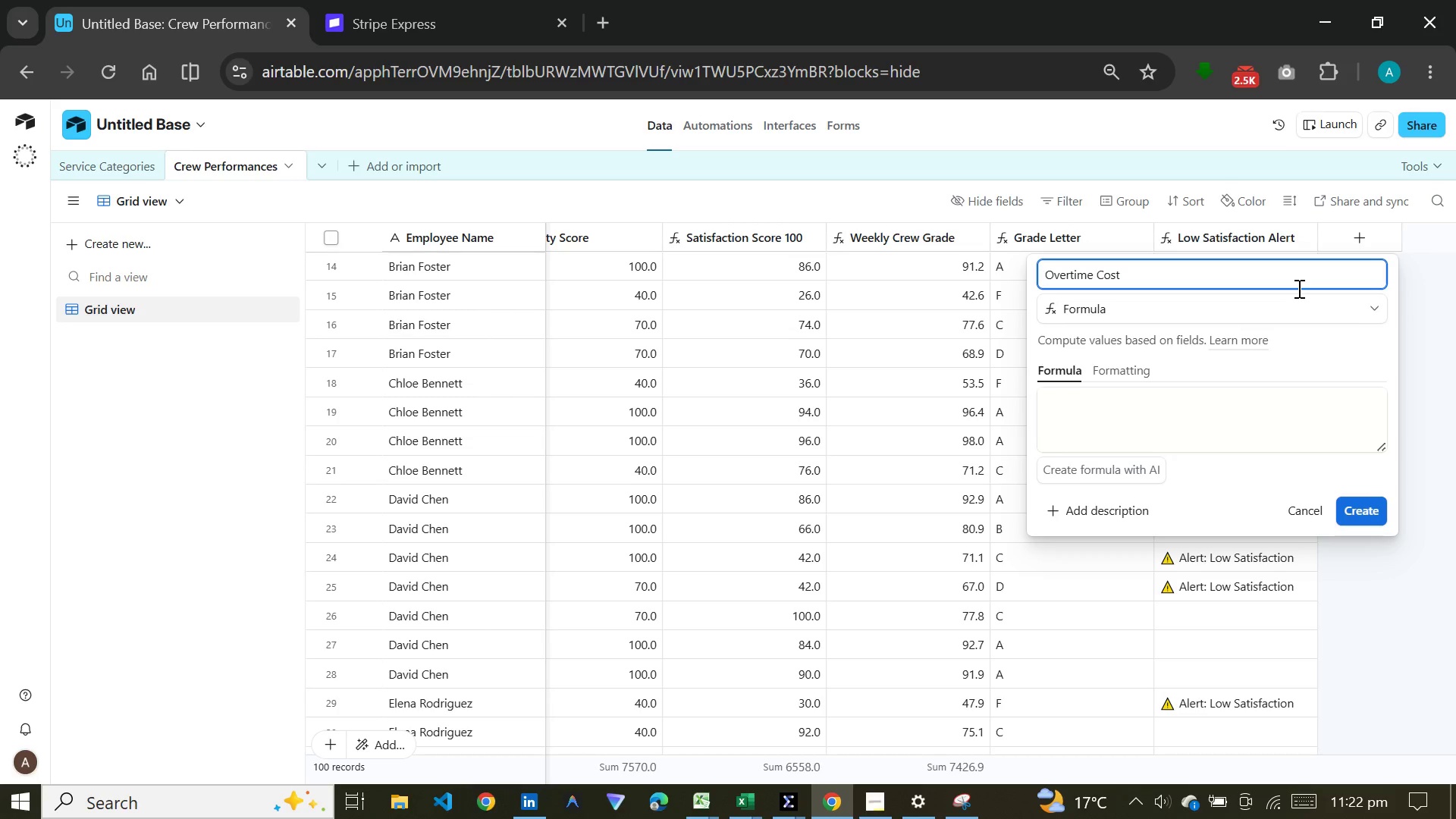 
wait(9.14)
 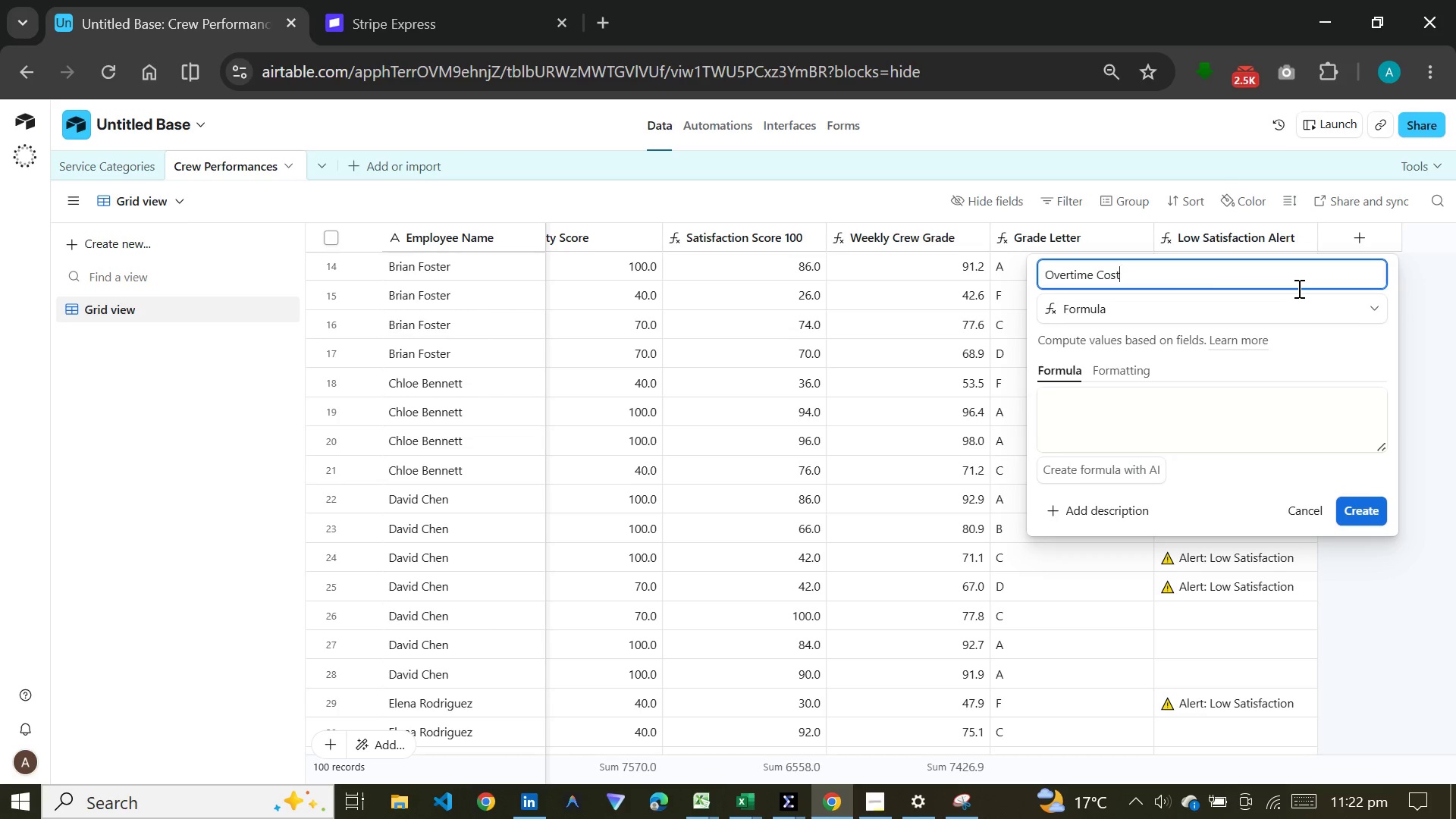 
left_click([1141, 399])
 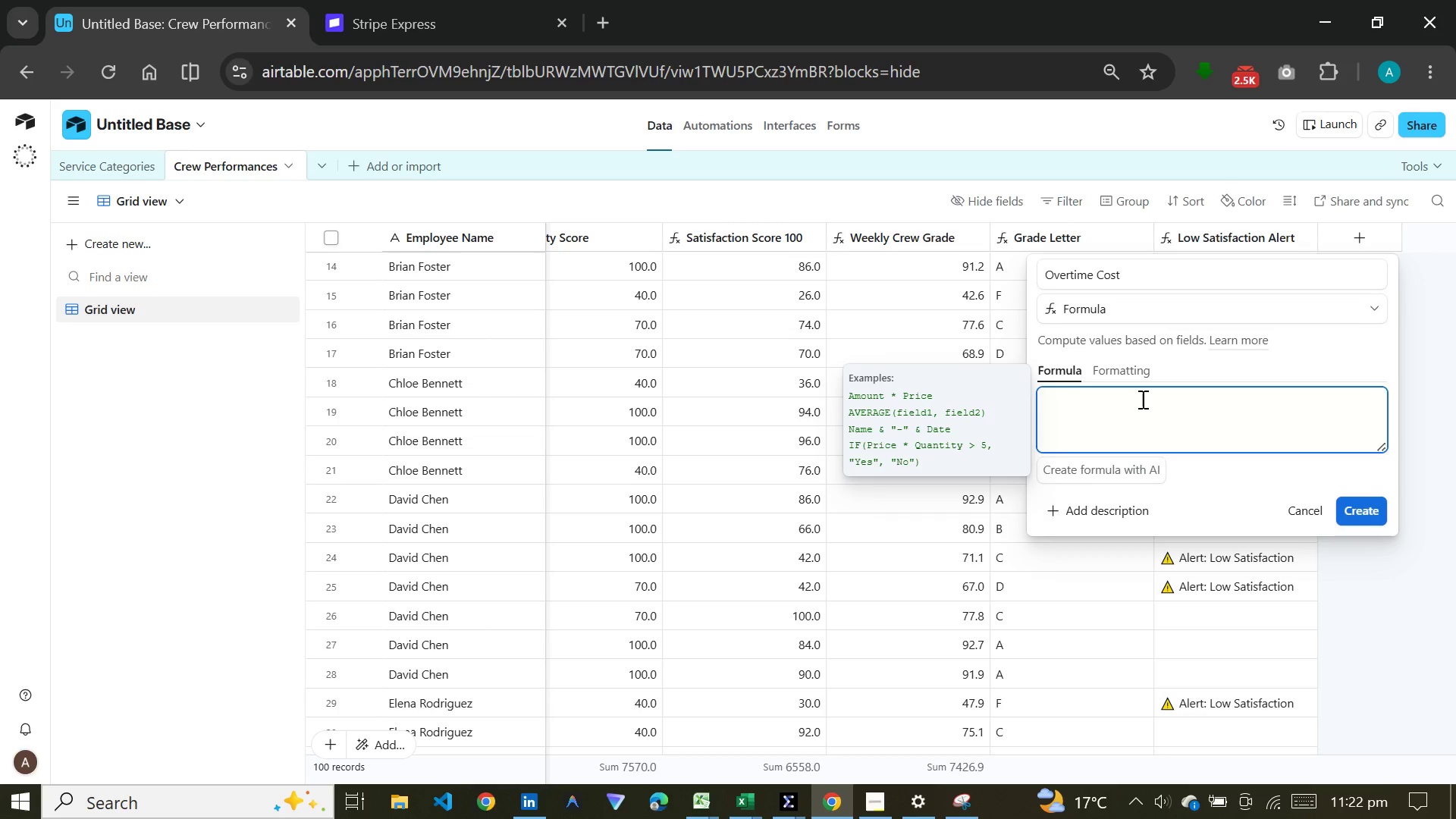 
key(Meta+V)
 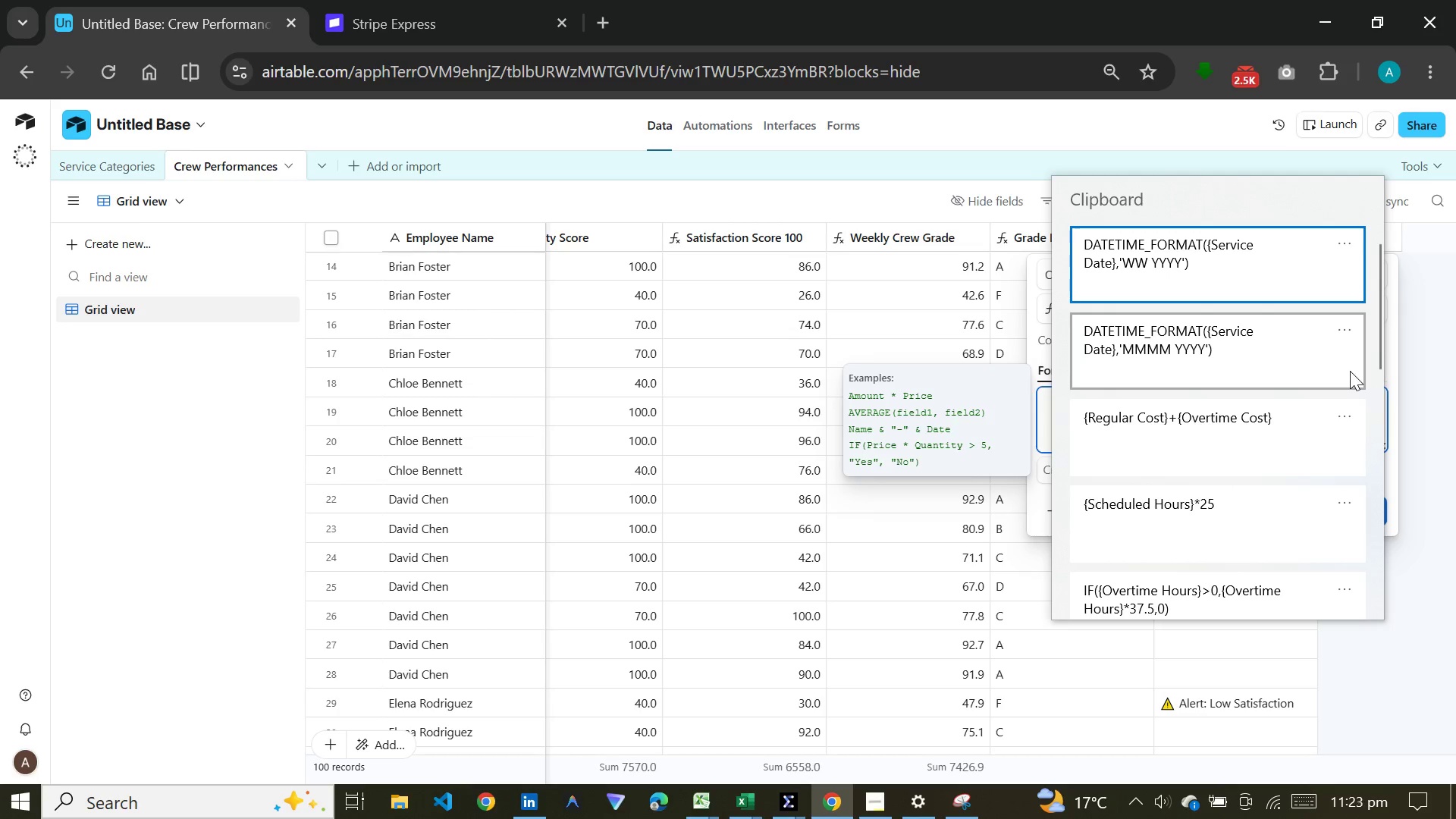 
wait(6.83)
 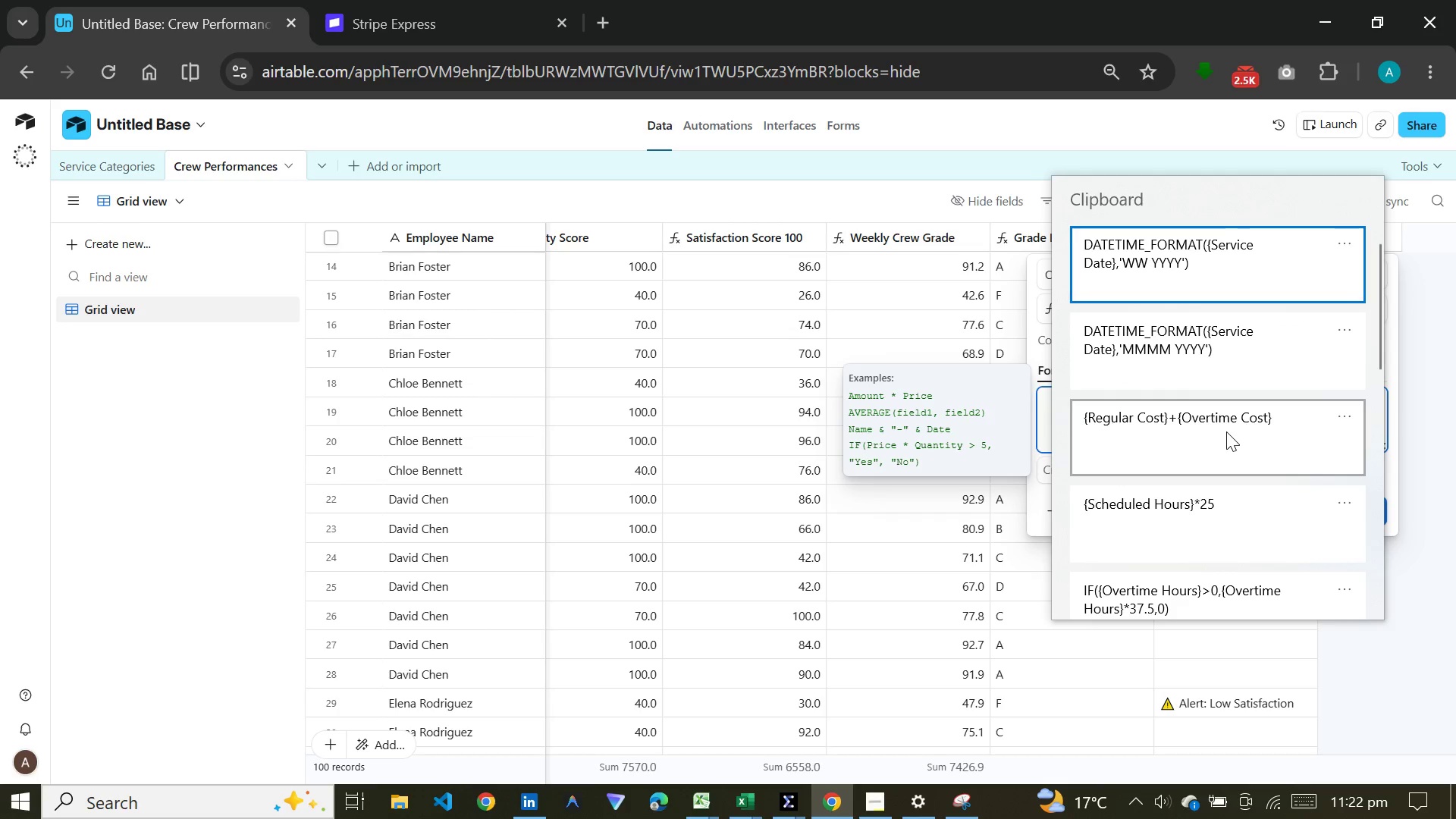 
left_click([1260, 589])
 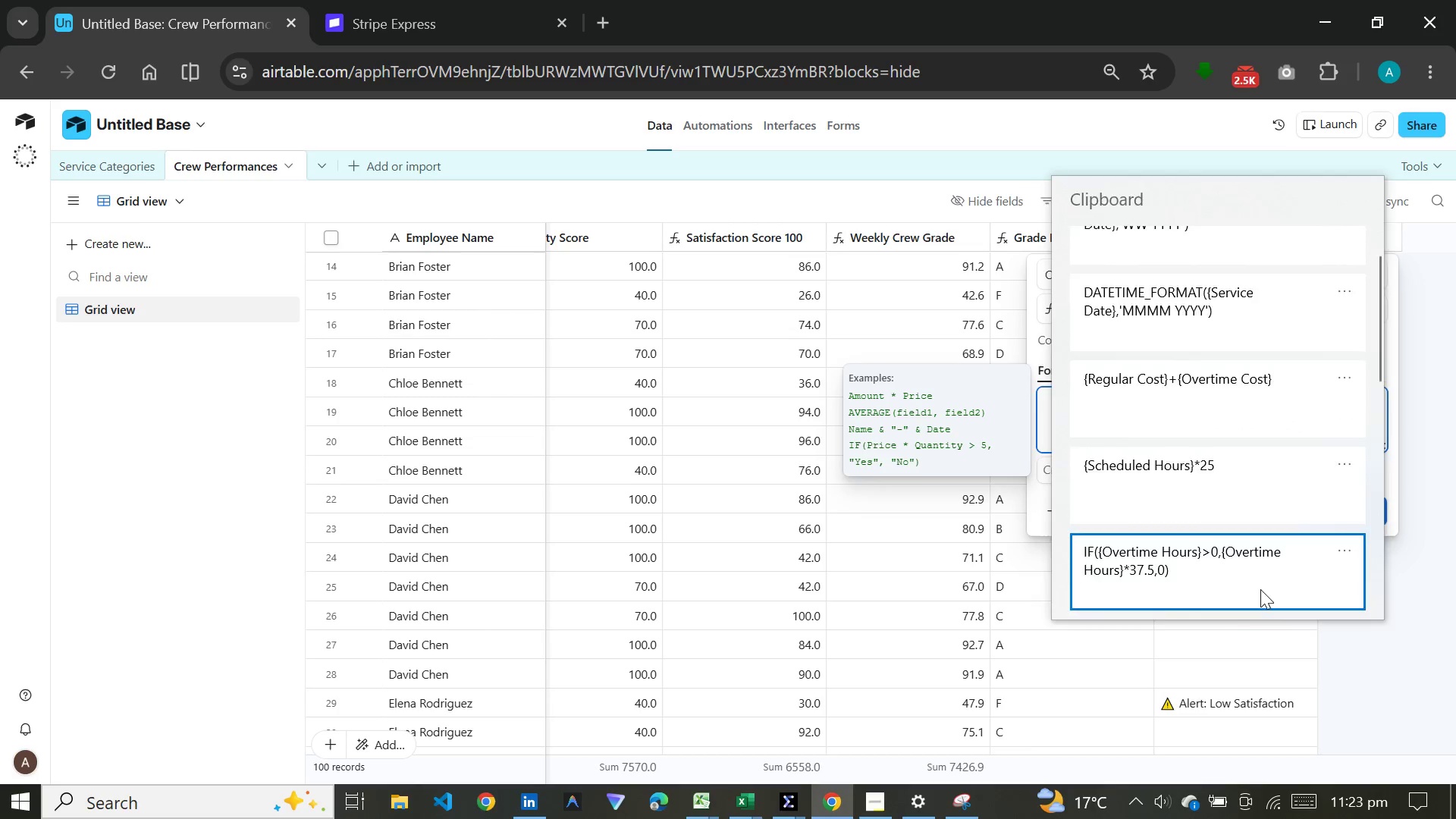 
key(Control+ControlLeft)
 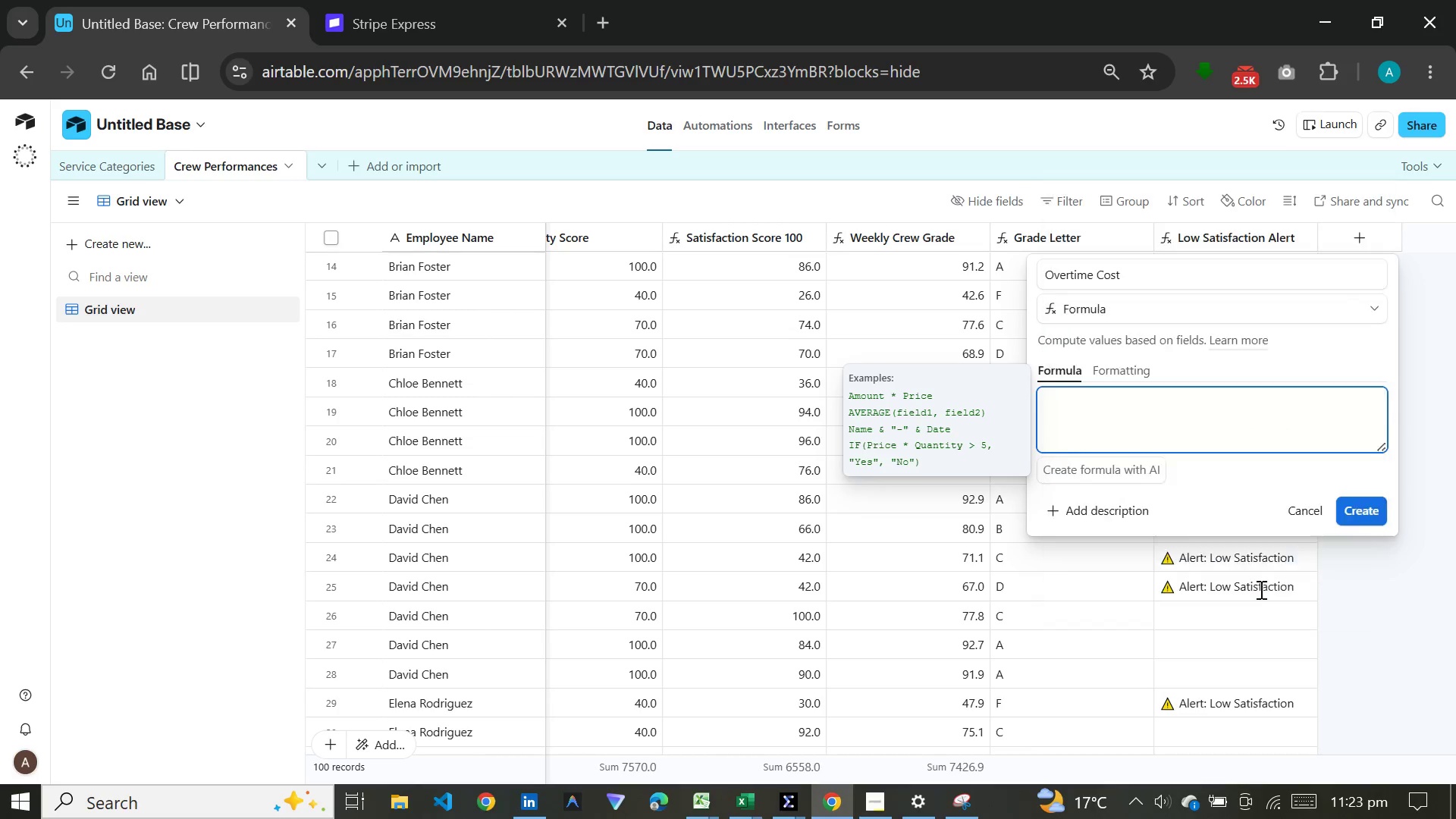 
key(Control+V)
 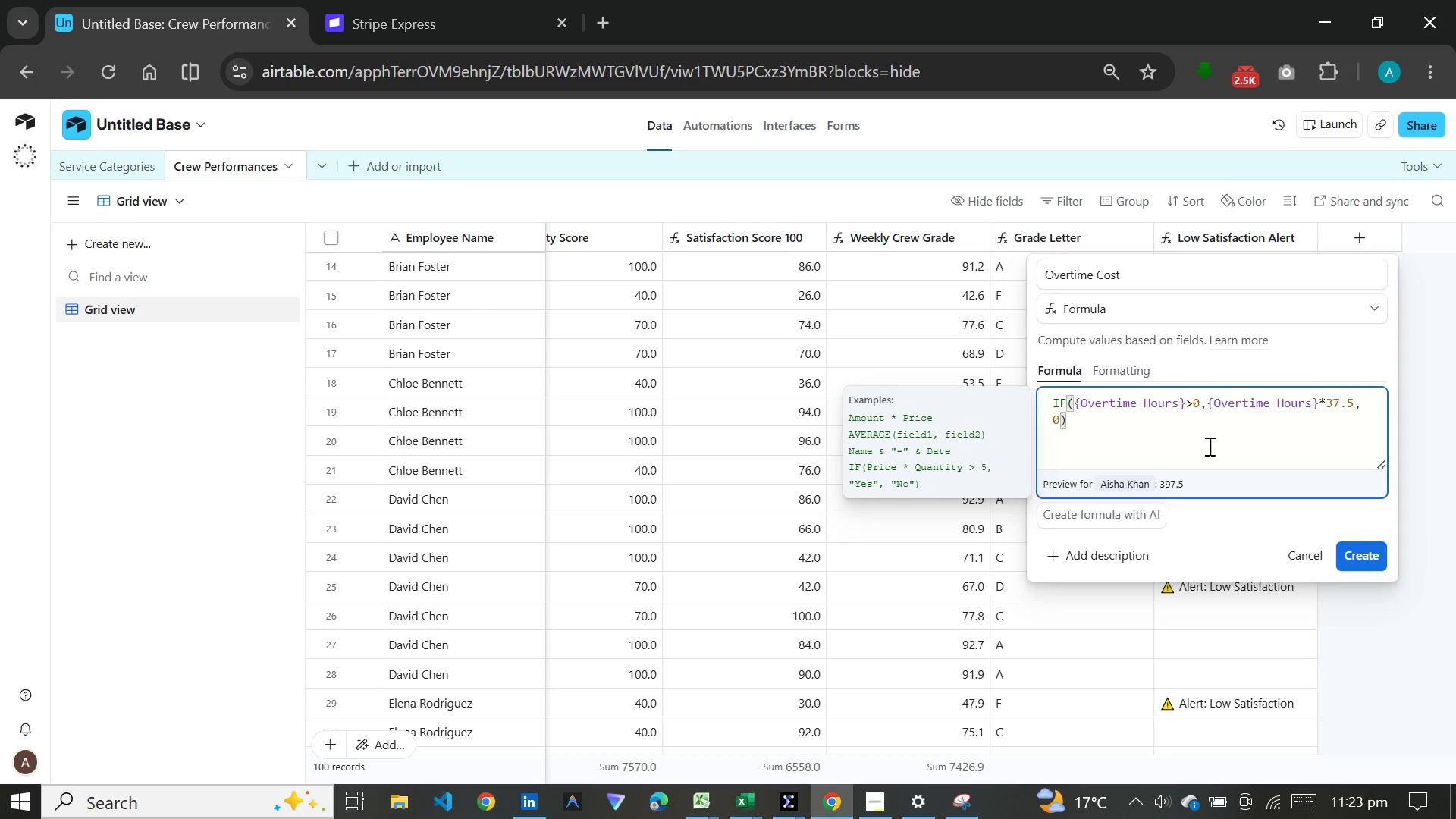 
wait(7.36)
 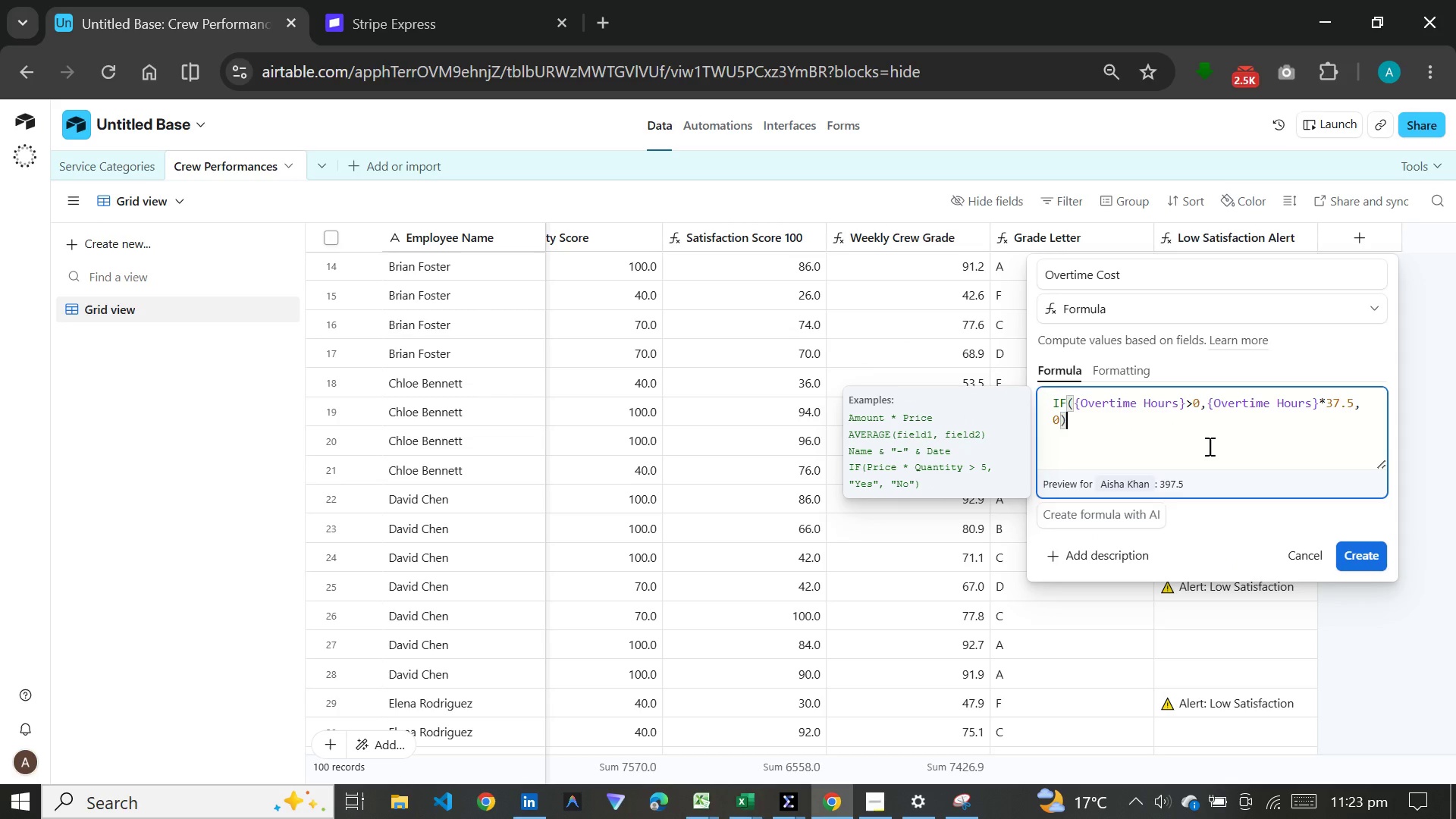 
left_click([1105, 362])
 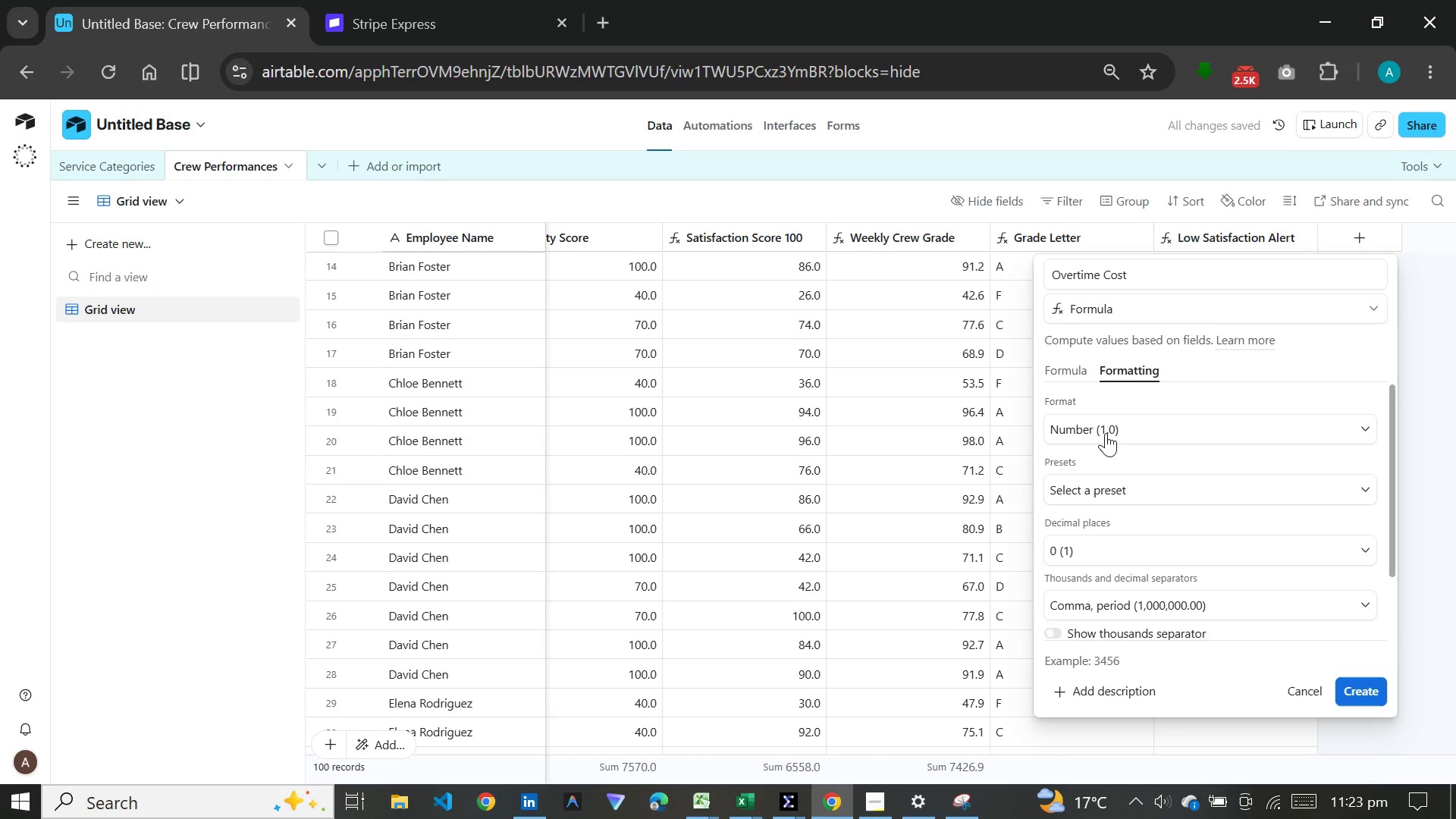 
left_click([1104, 417])
 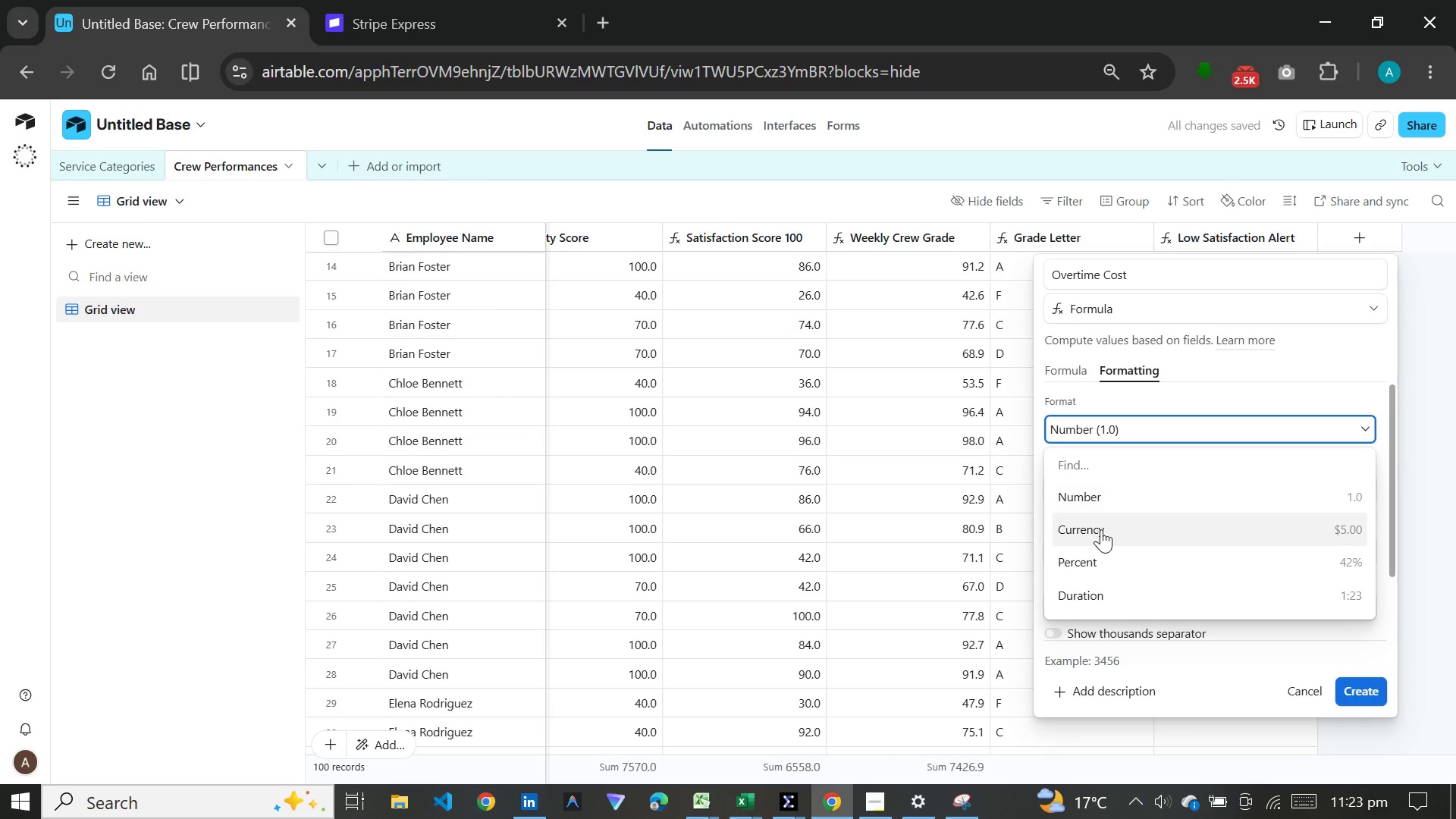 
left_click([1101, 529])
 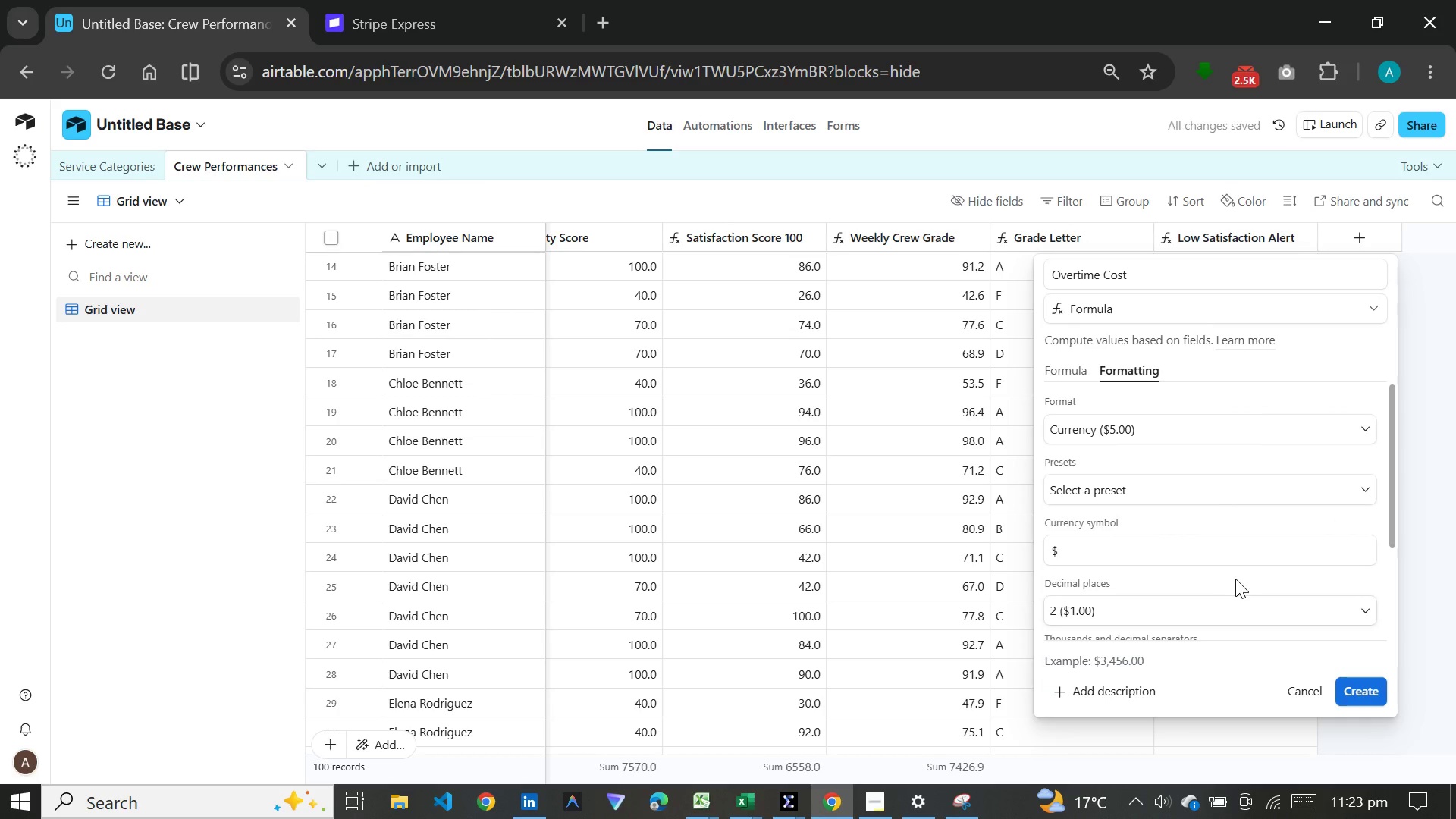 
left_click([1377, 679])
 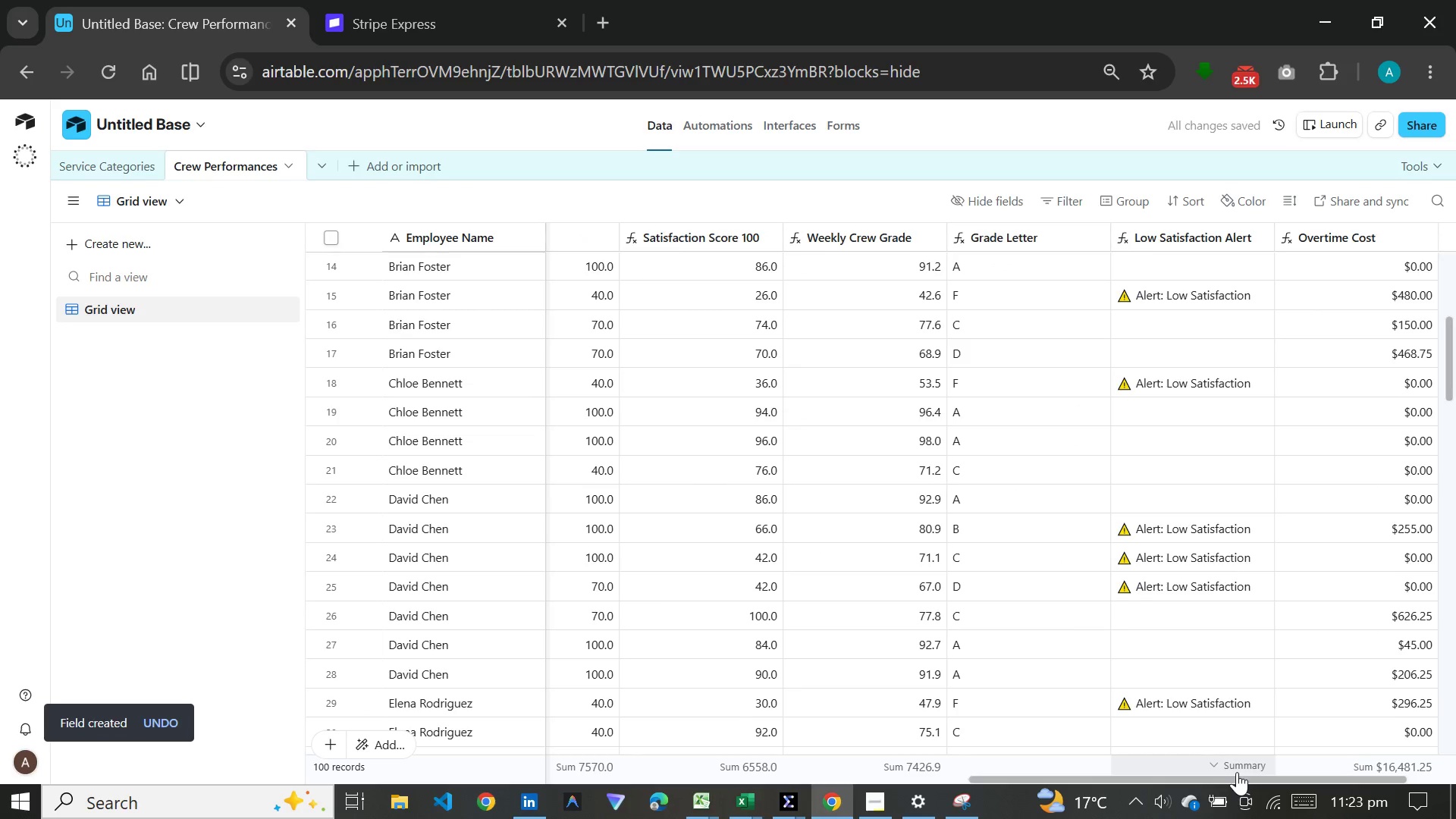 
left_click_drag(start_coordinate=[1260, 780], to_coordinate=[1366, 768])
 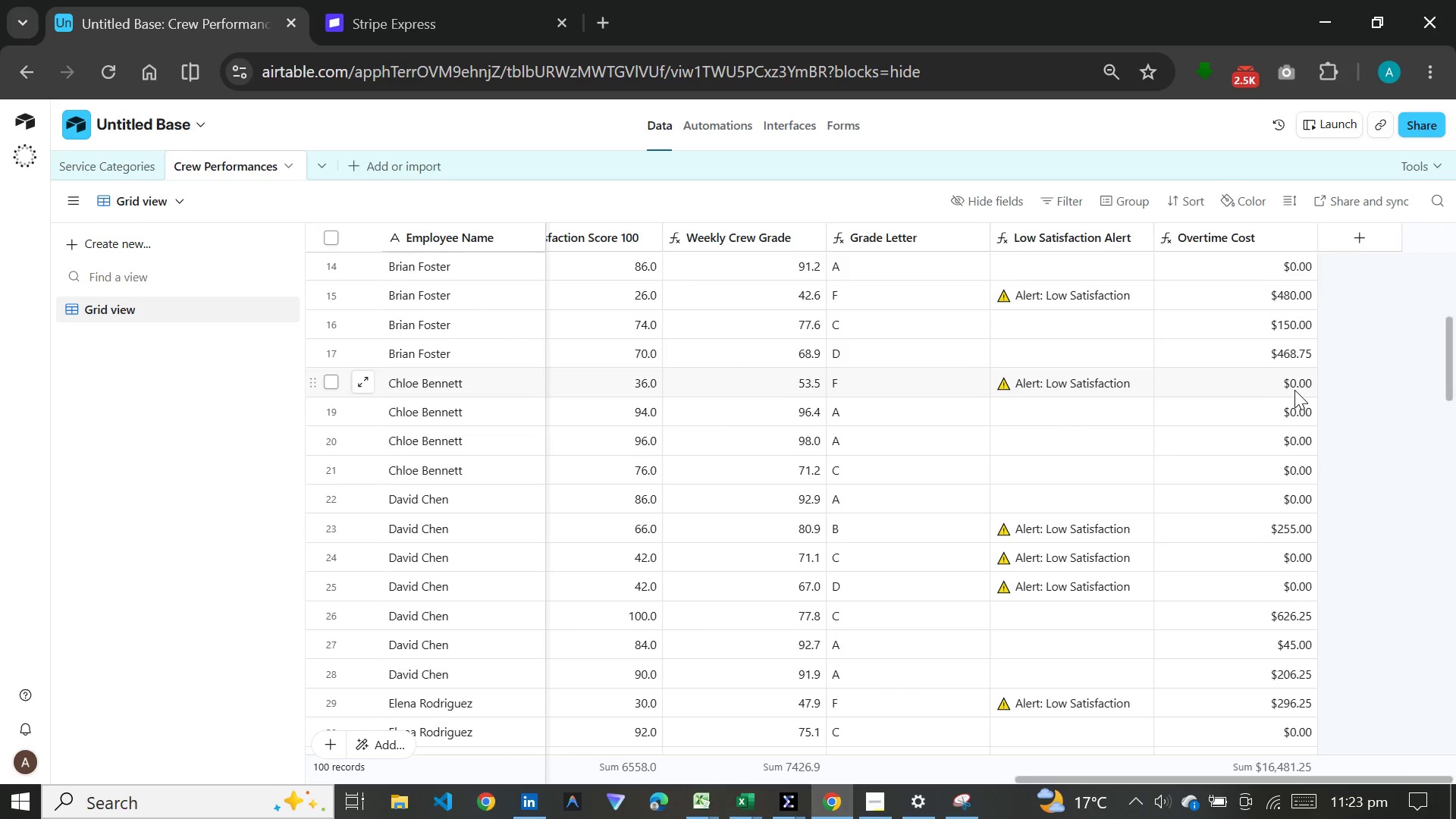 
wait(12.69)
 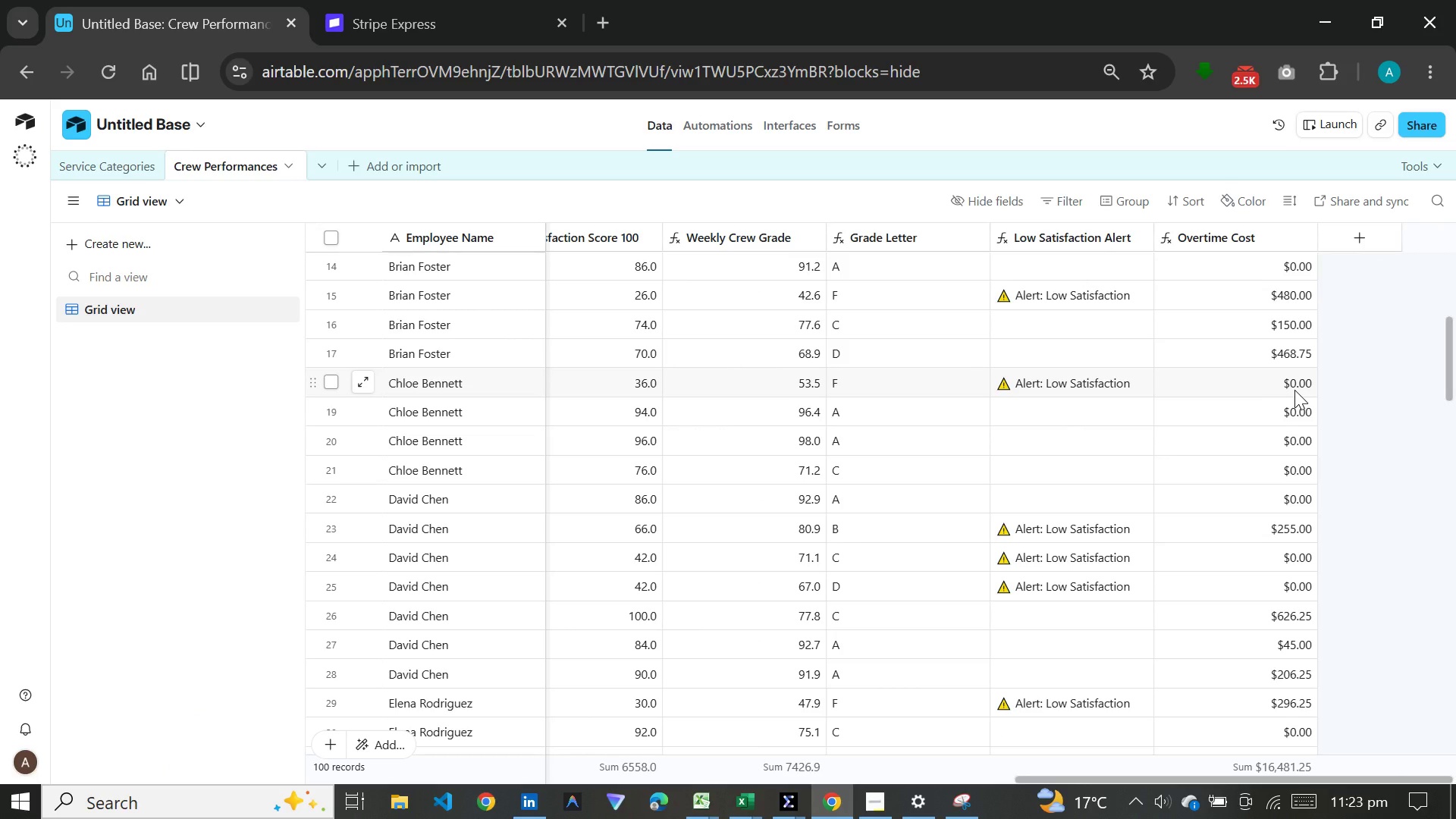 
left_click([1355, 249])
 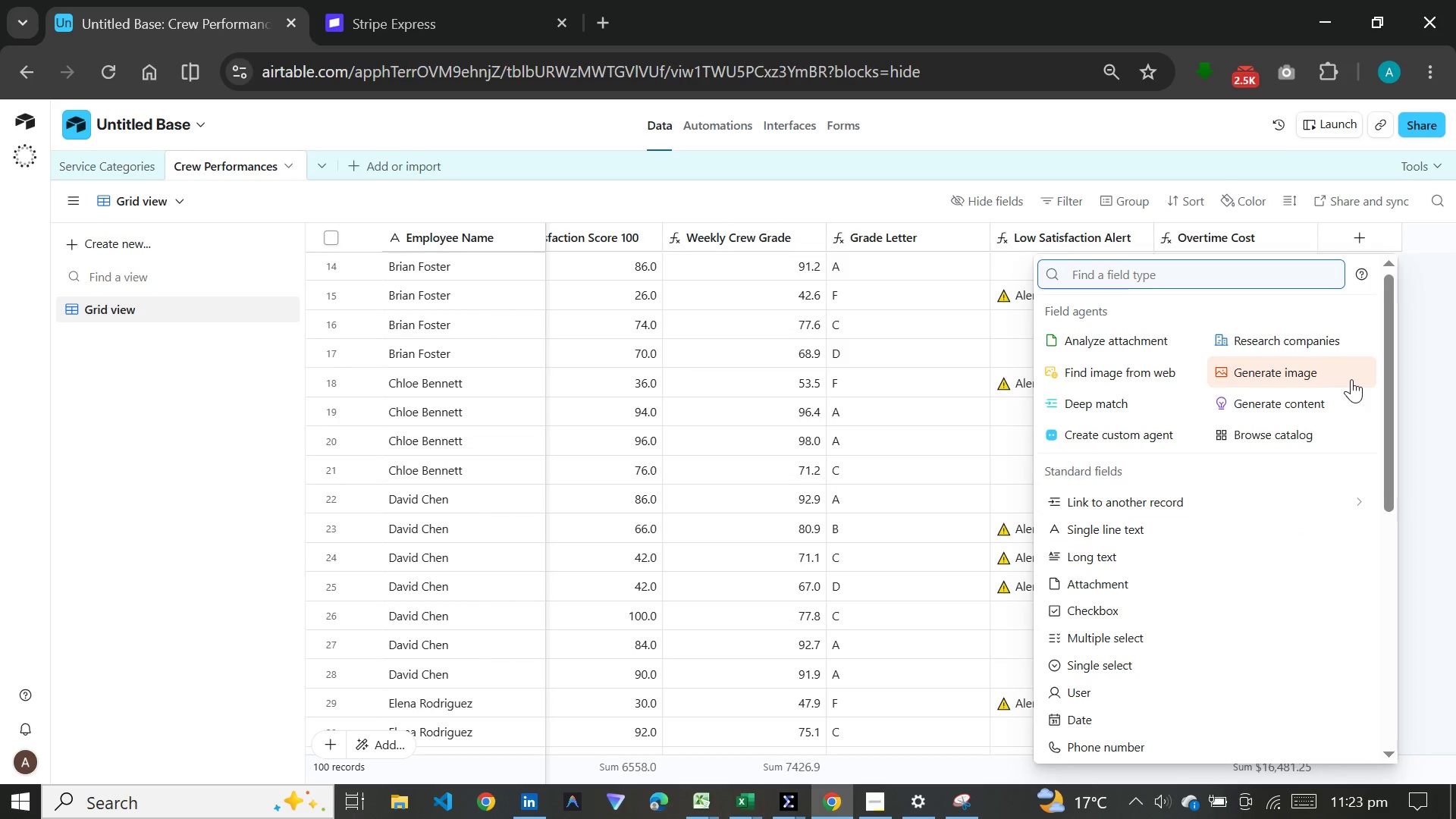 
wait(7.89)
 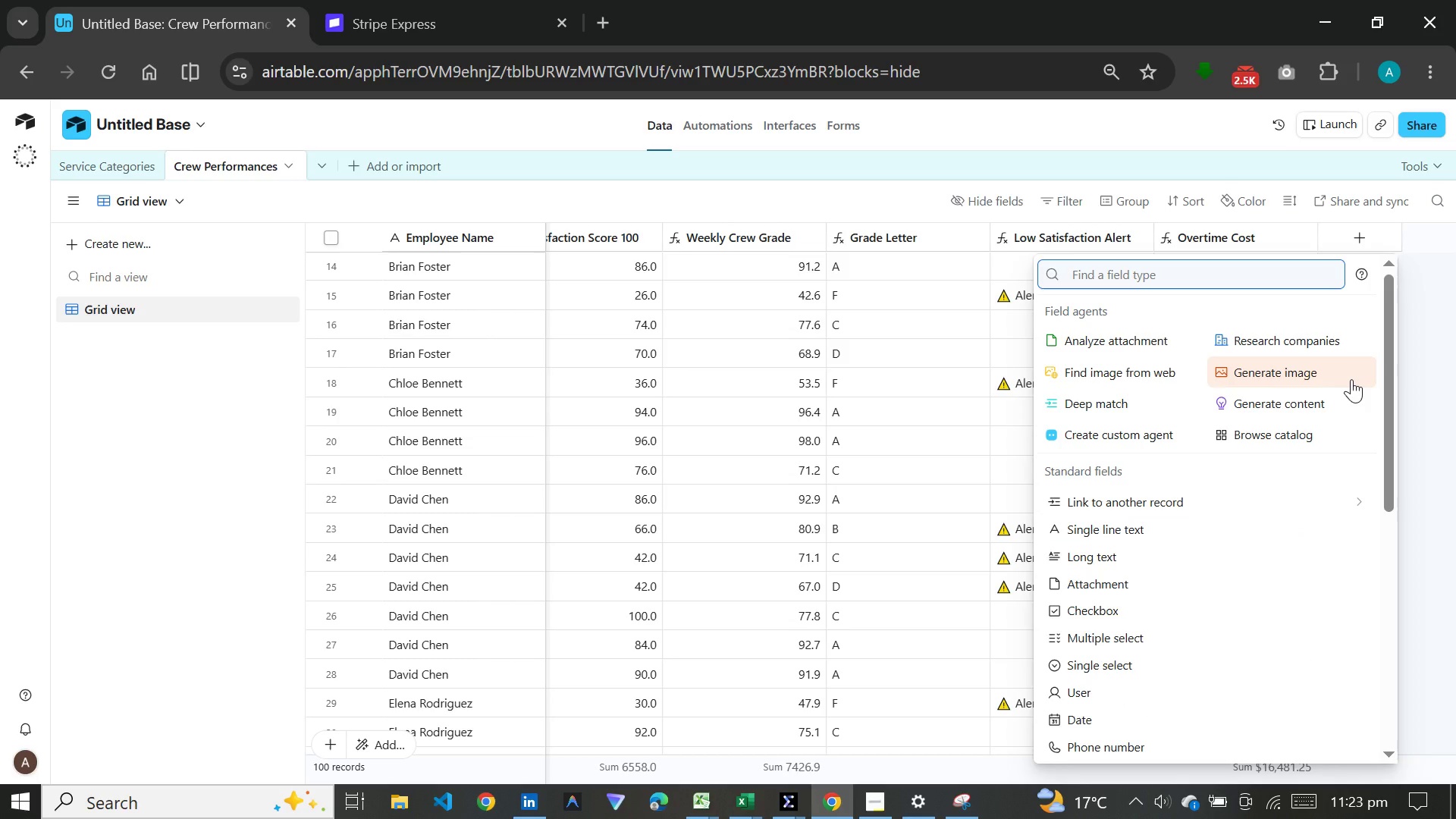 
type(formul)
 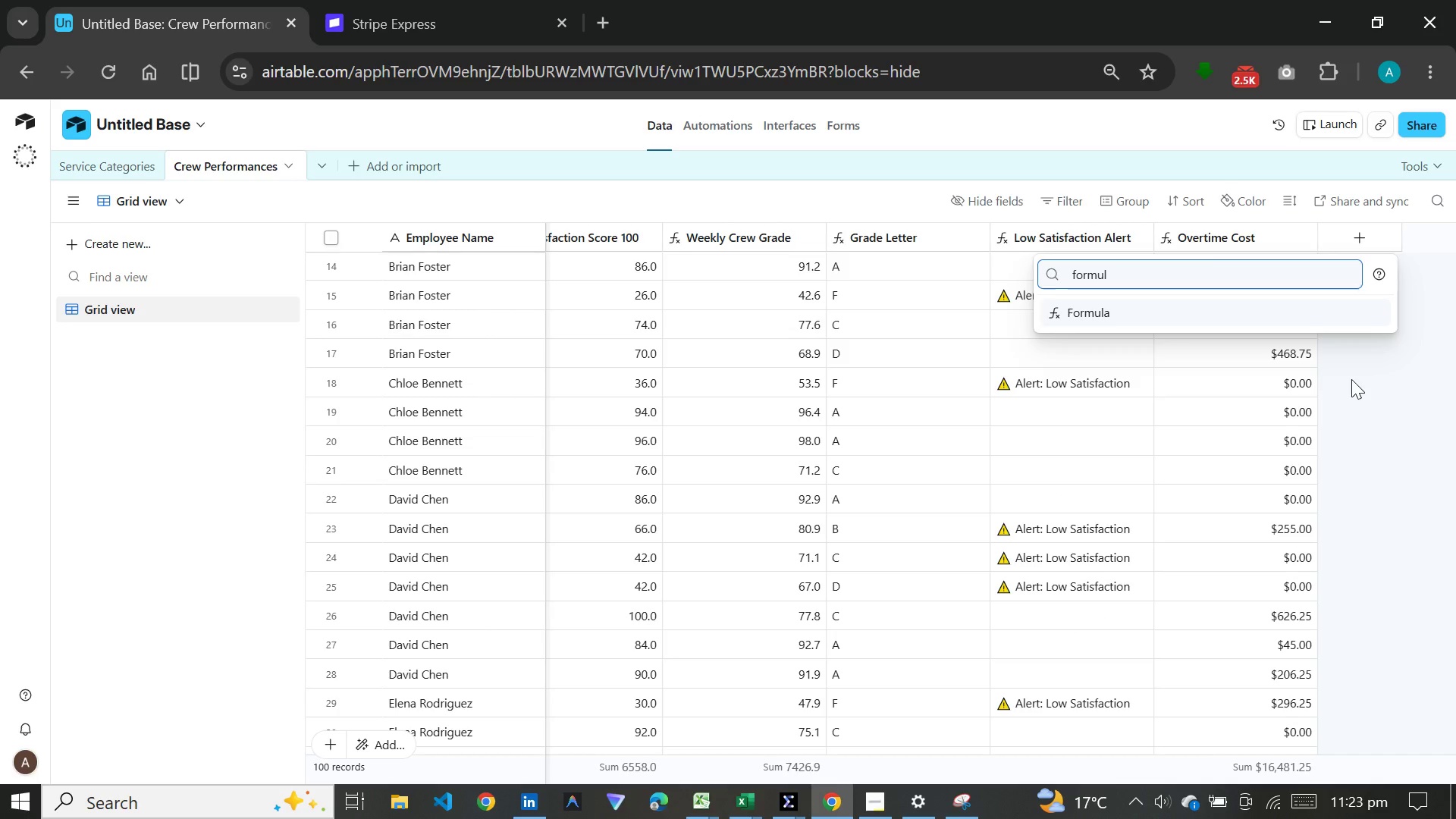 
key(Enter)
 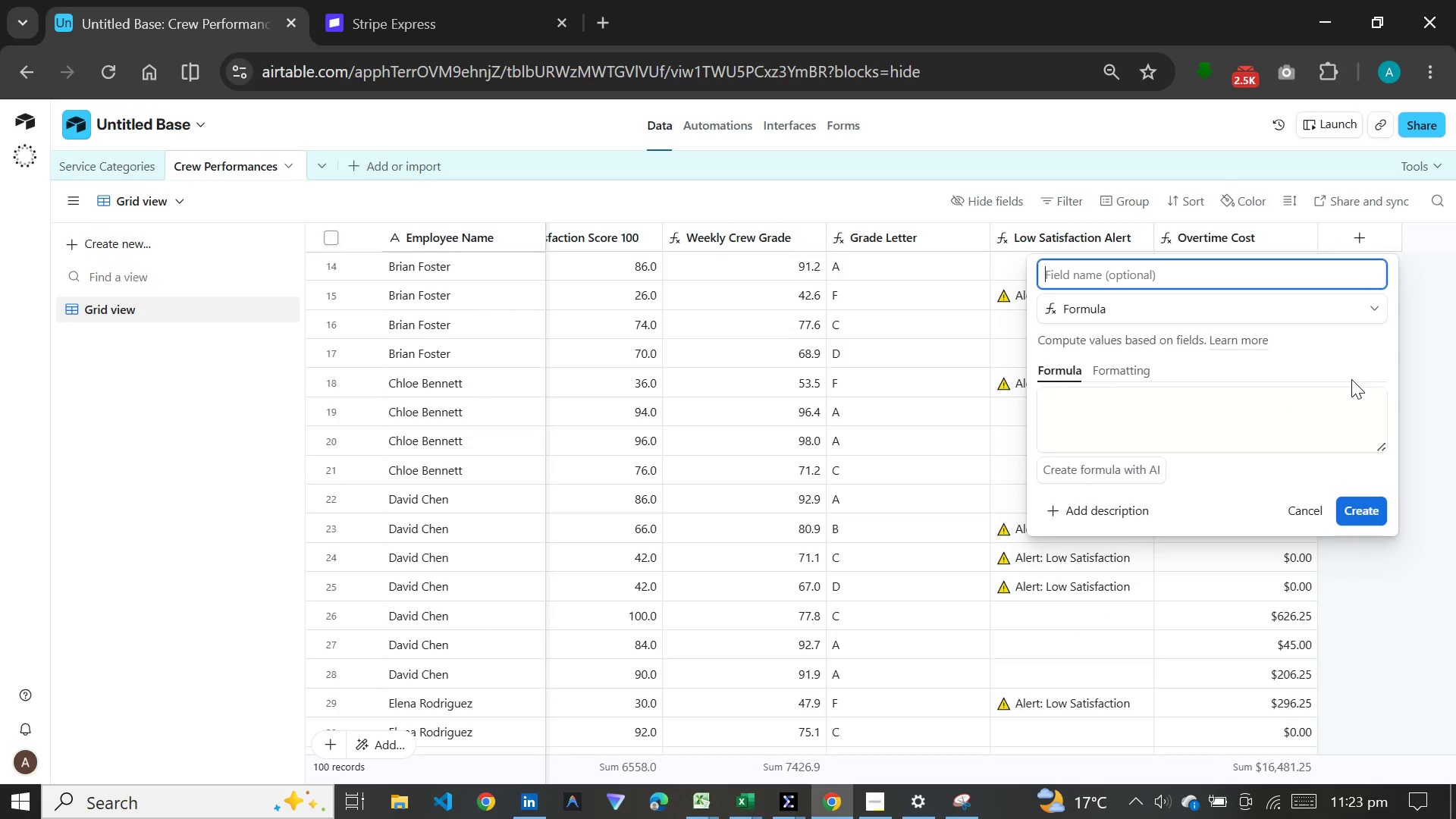 
type(Regular Cost)
 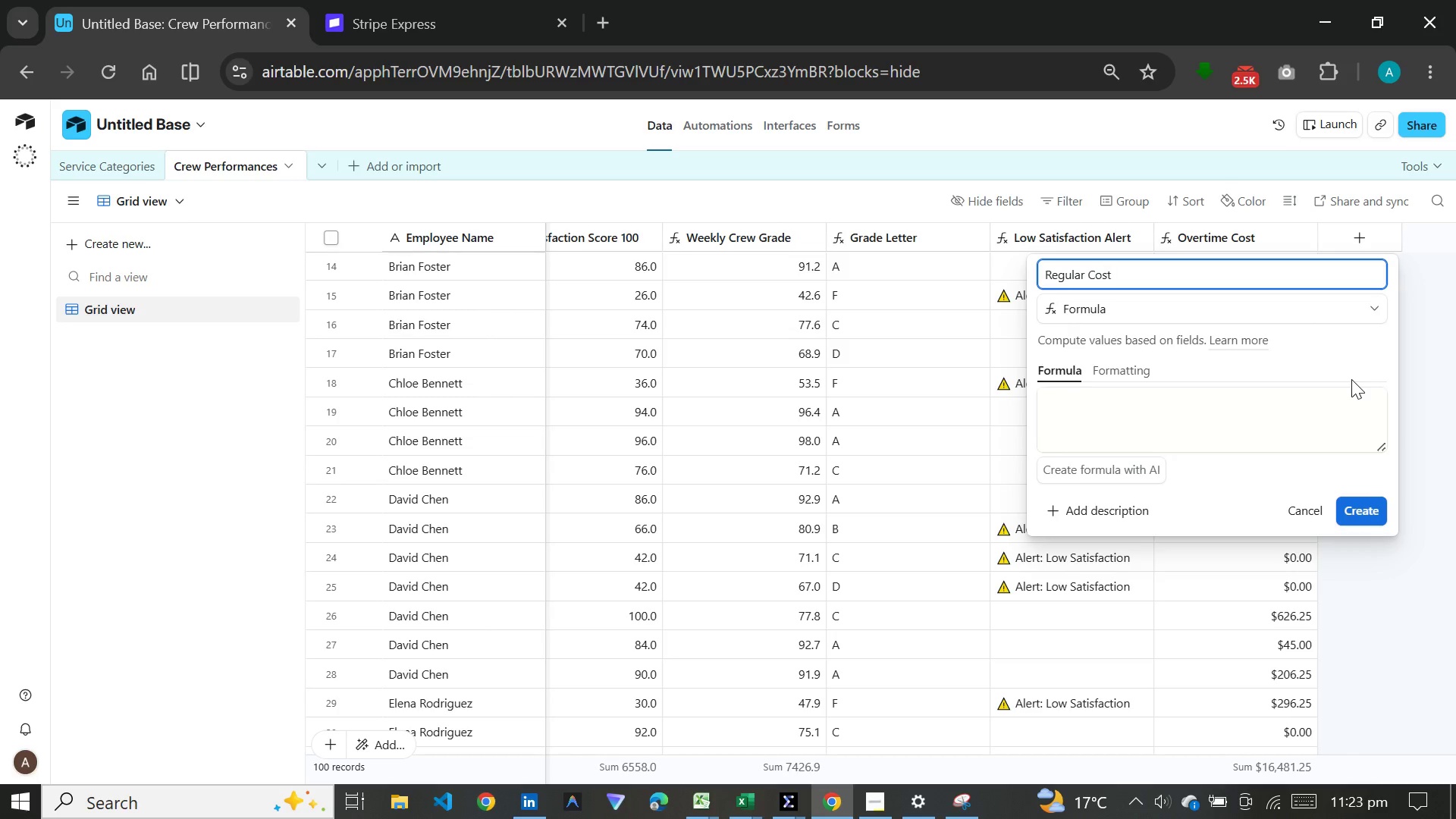 
wait(10.03)
 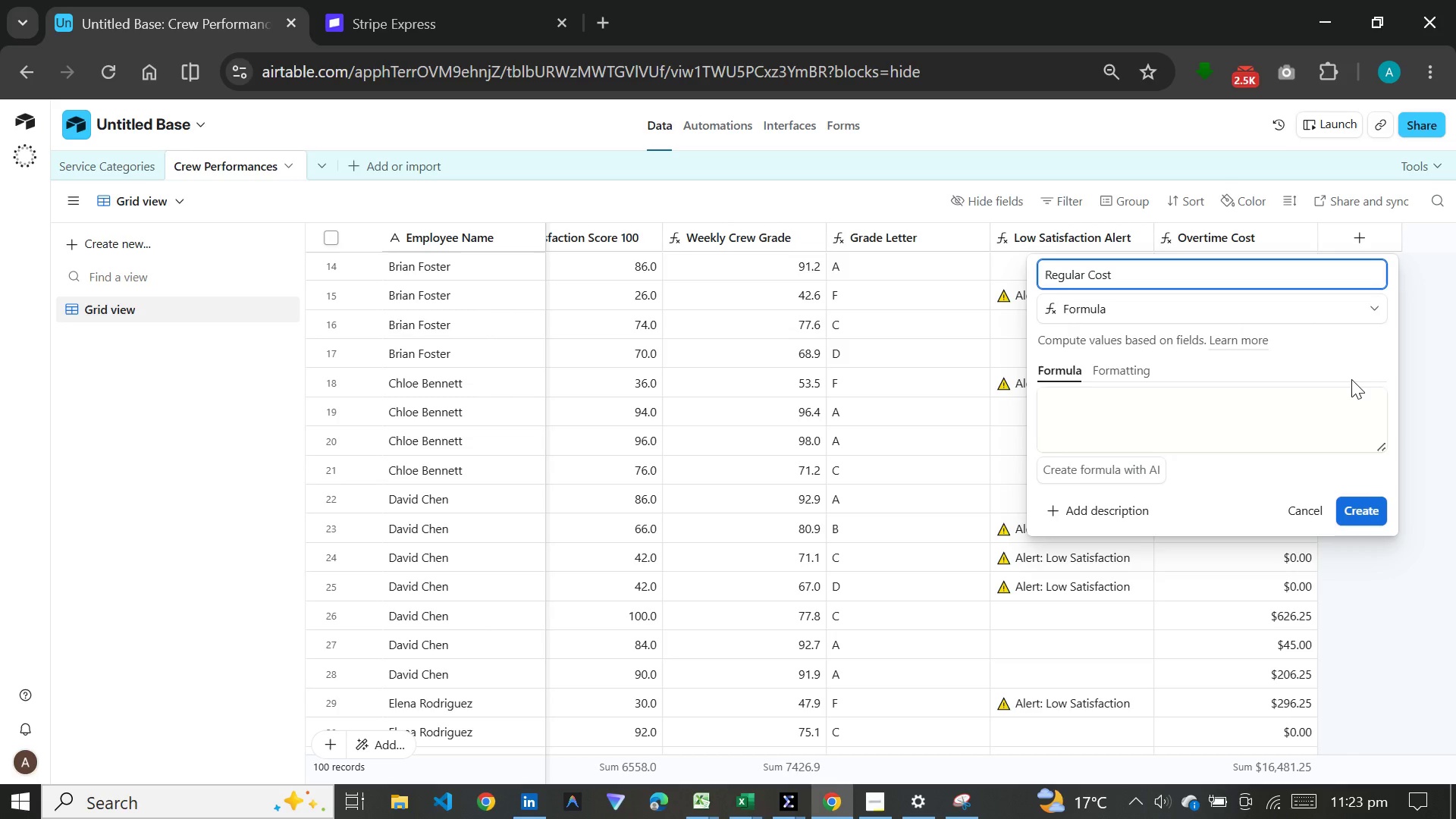 
left_click([1136, 410])
 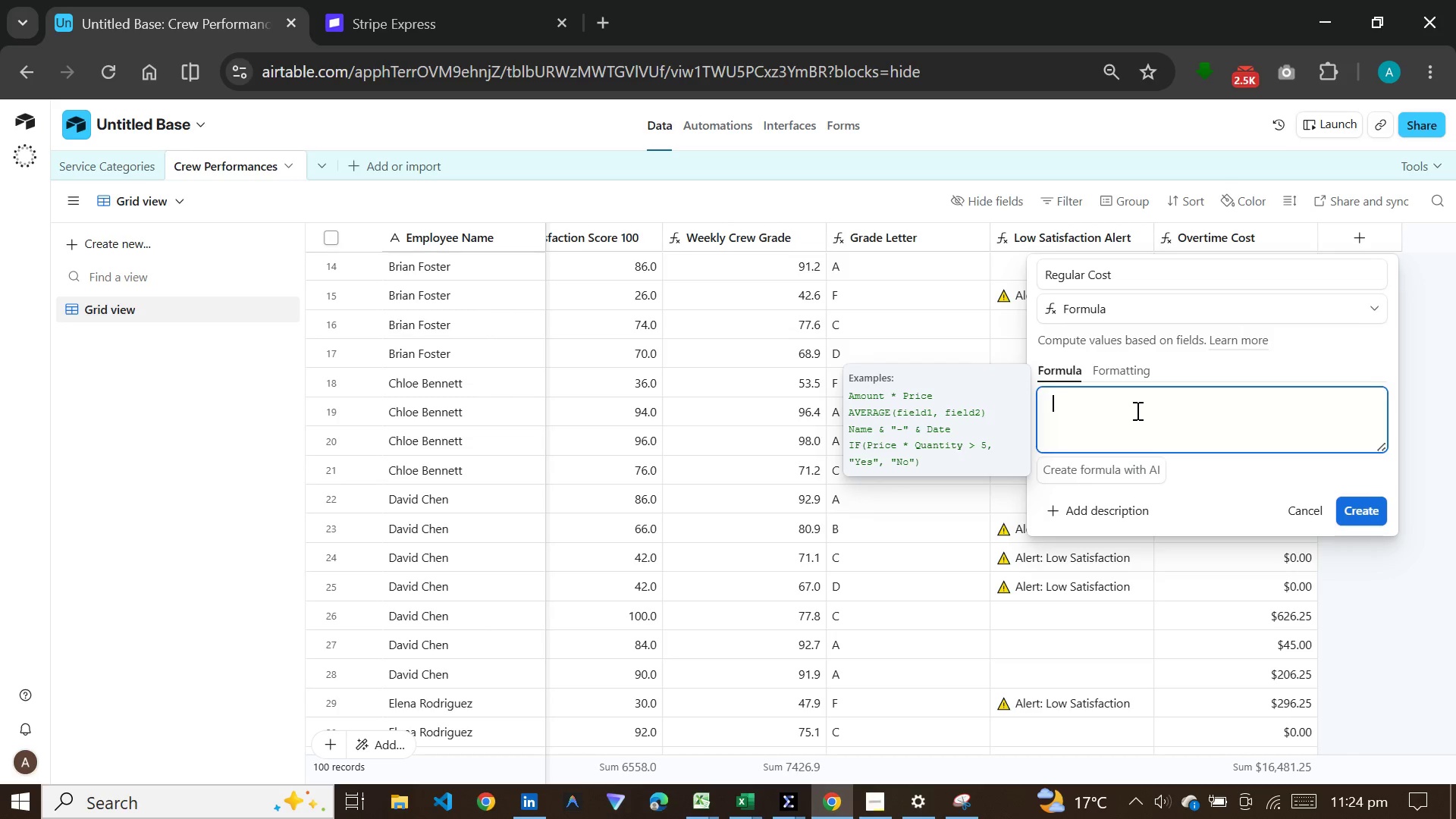 
key(Meta+V)
 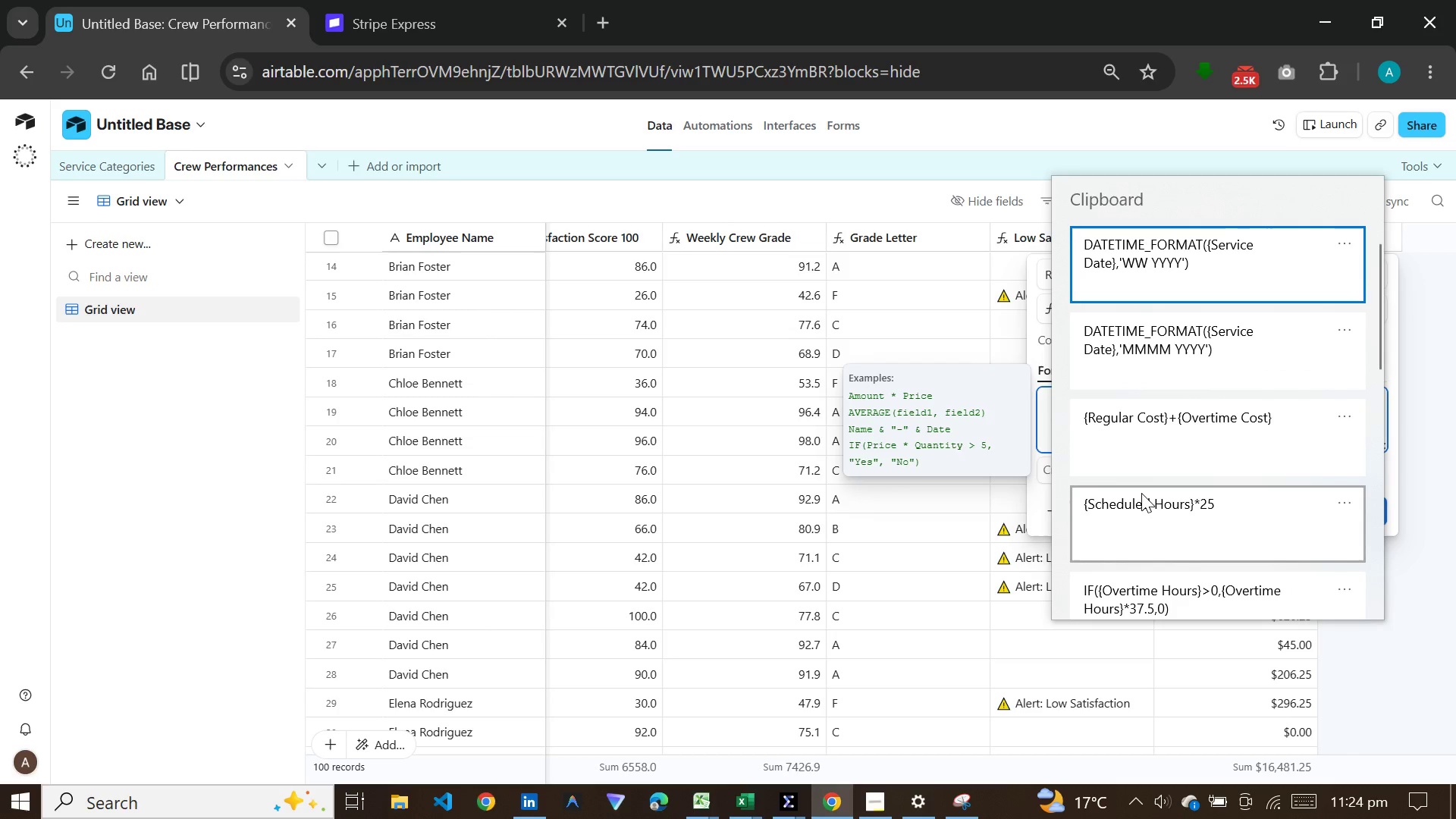 
left_click([1141, 493])
 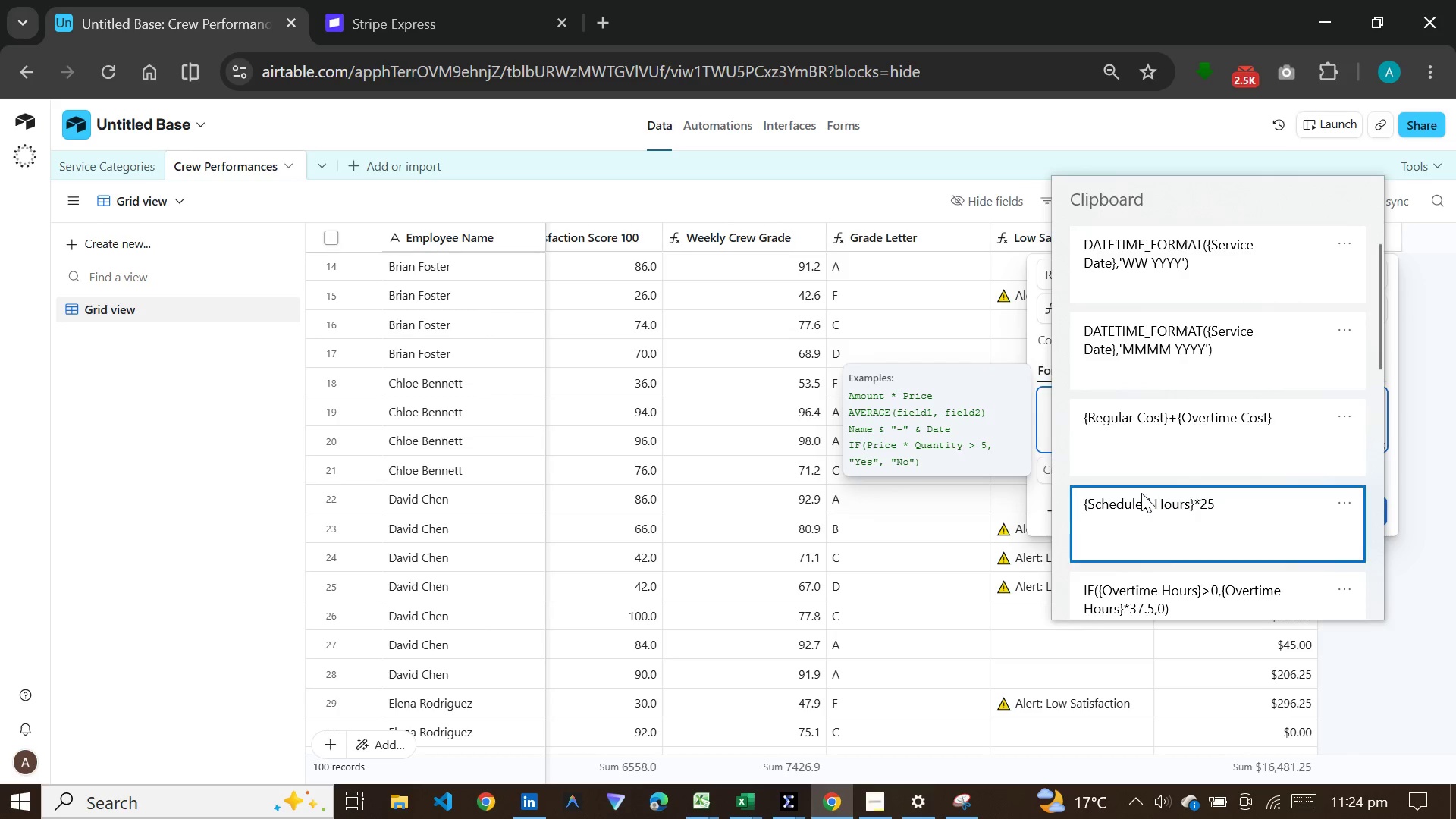 
key(Control+ControlLeft)
 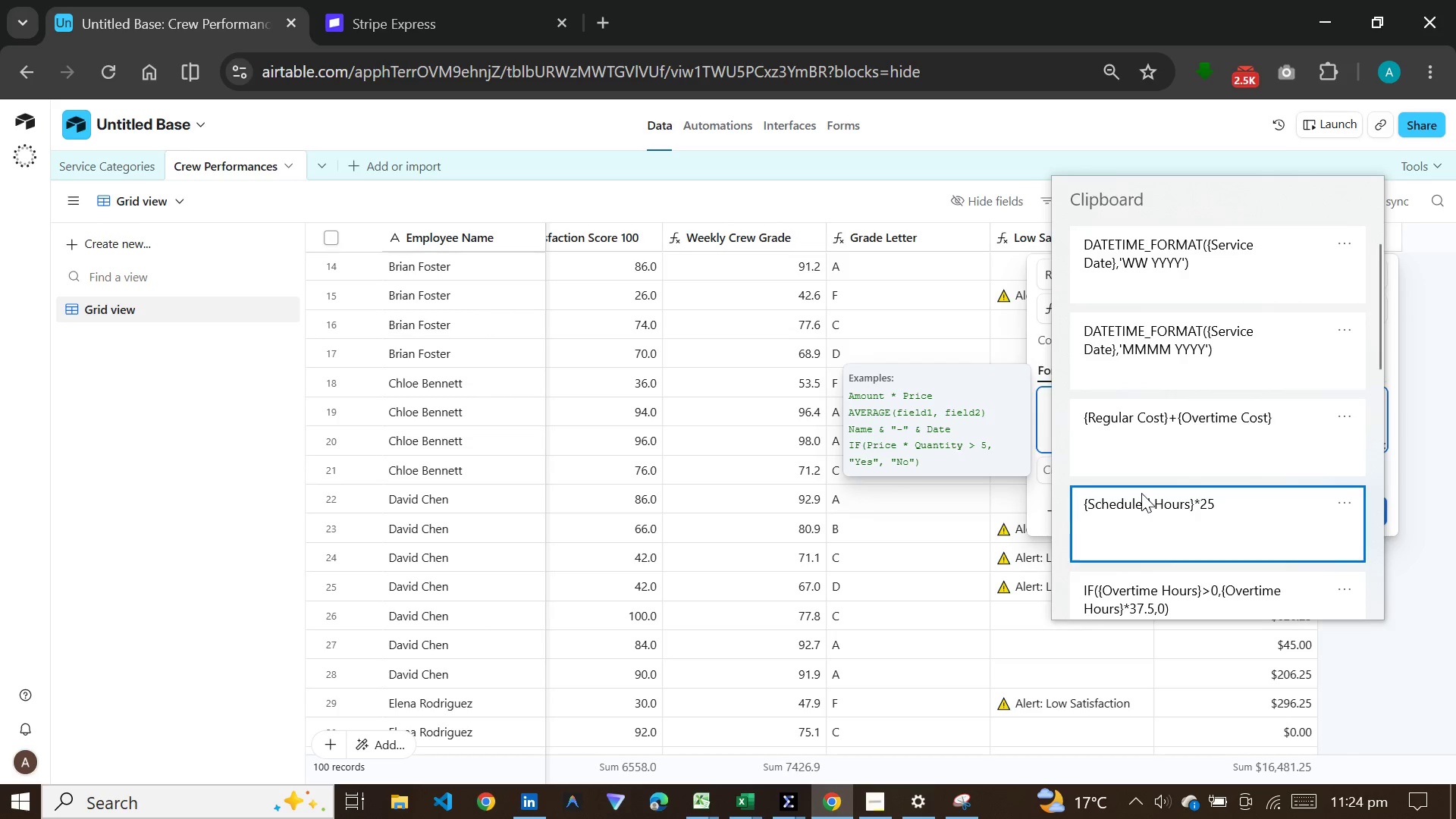 
key(Control+V)
 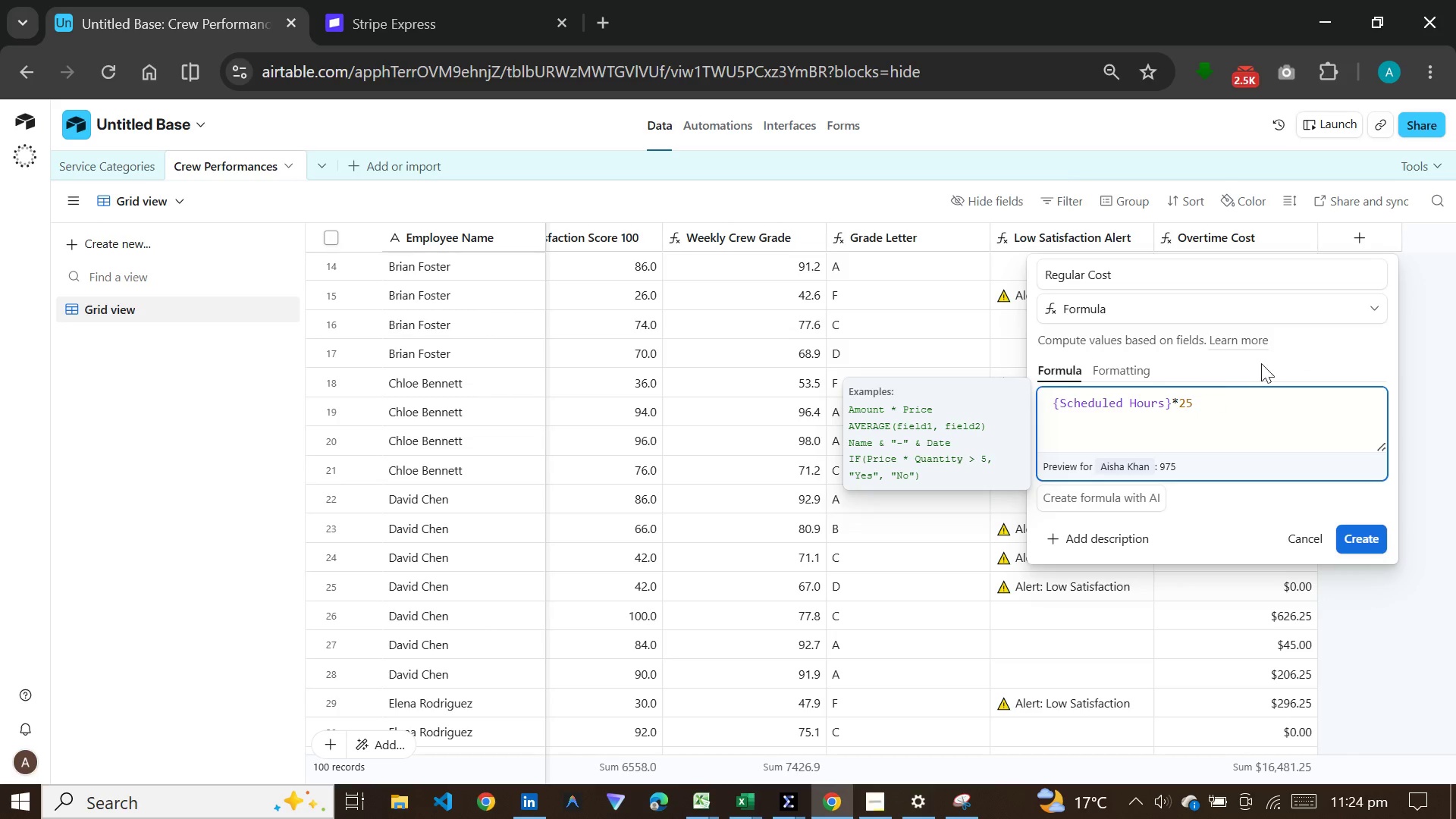 
left_click([1126, 359])
 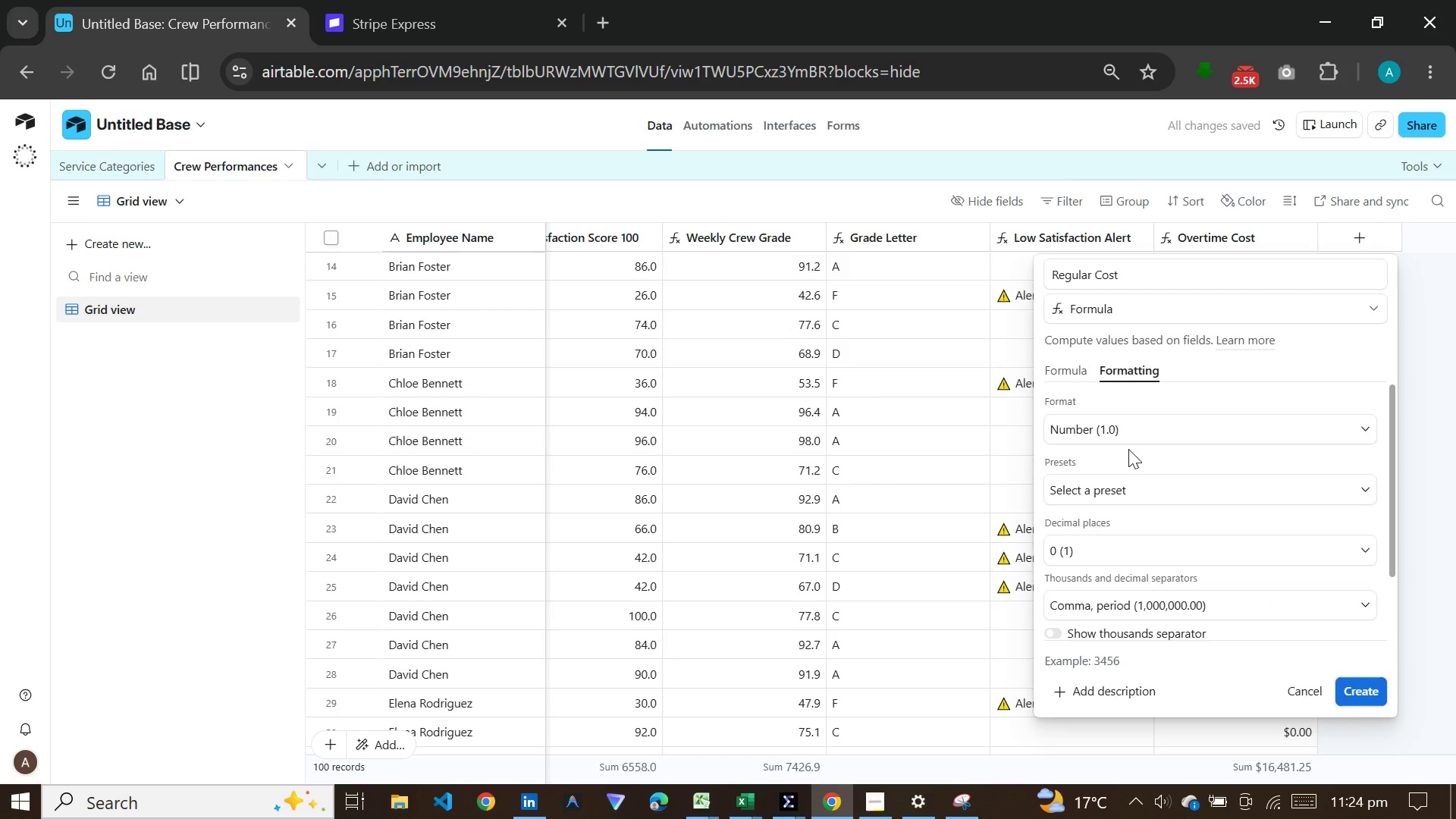 
left_click([1131, 437])
 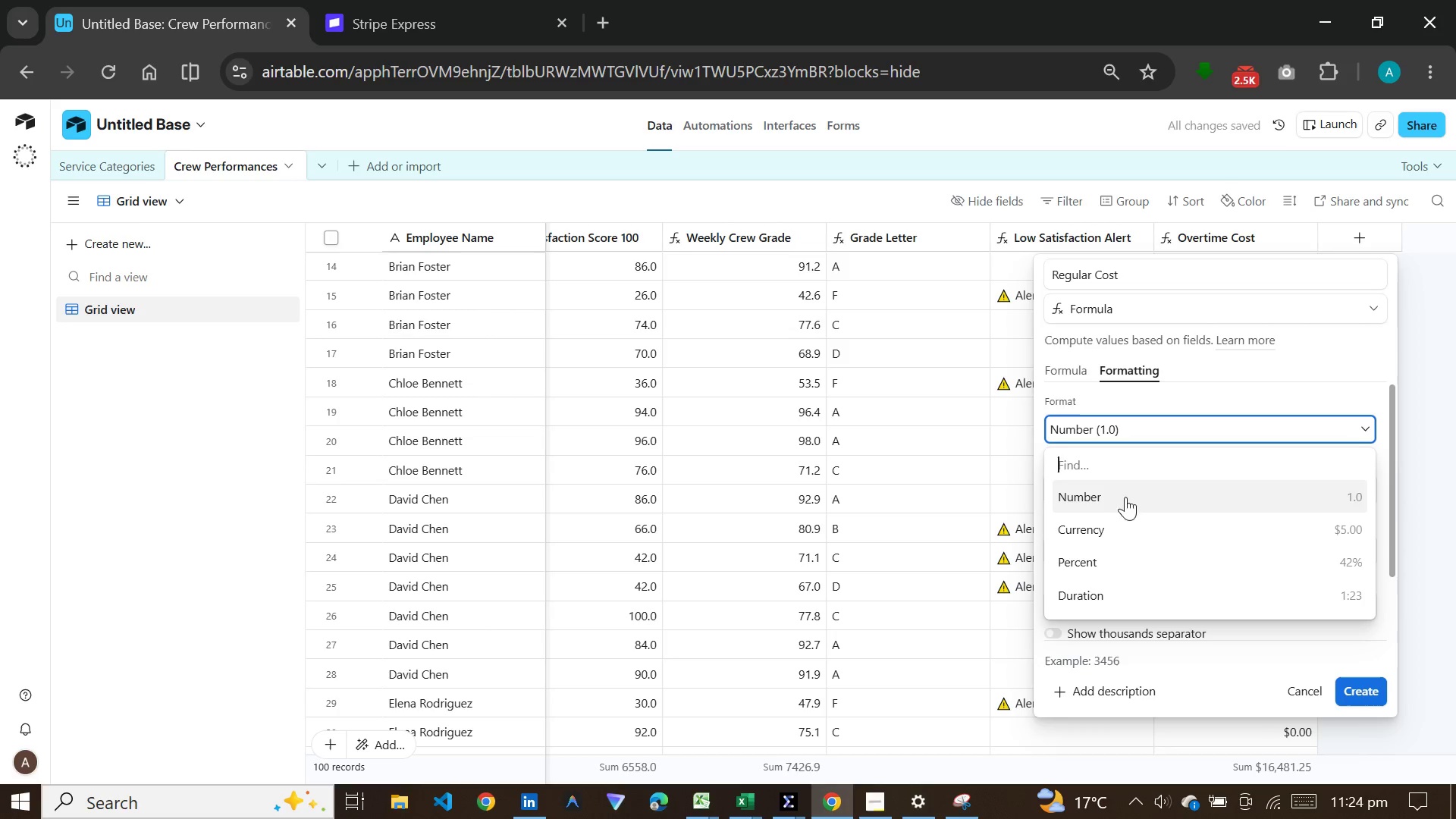 
left_click([1111, 535])
 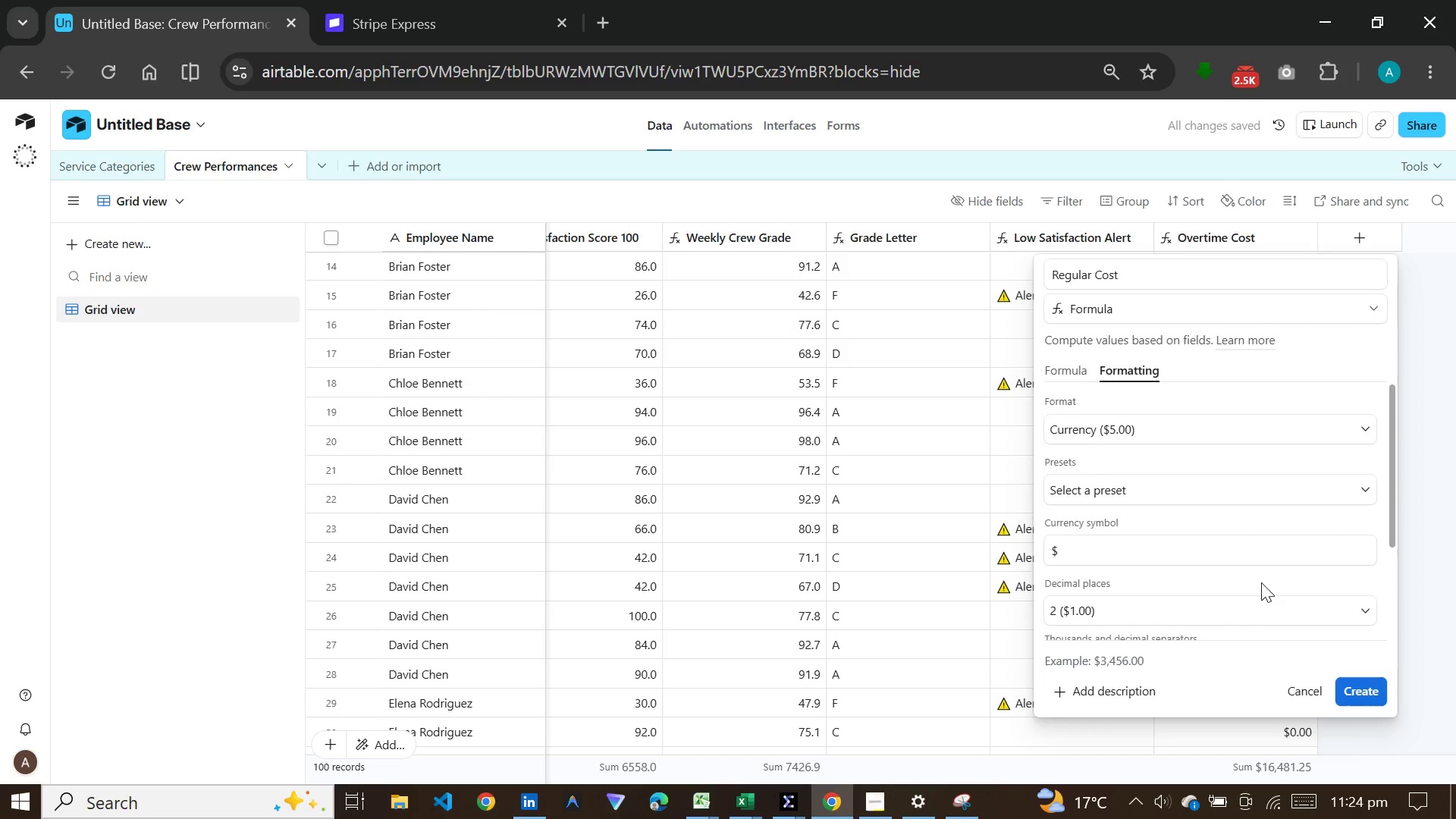 
scroll: coordinate [1268, 601], scroll_direction: down, amount: 4.0
 